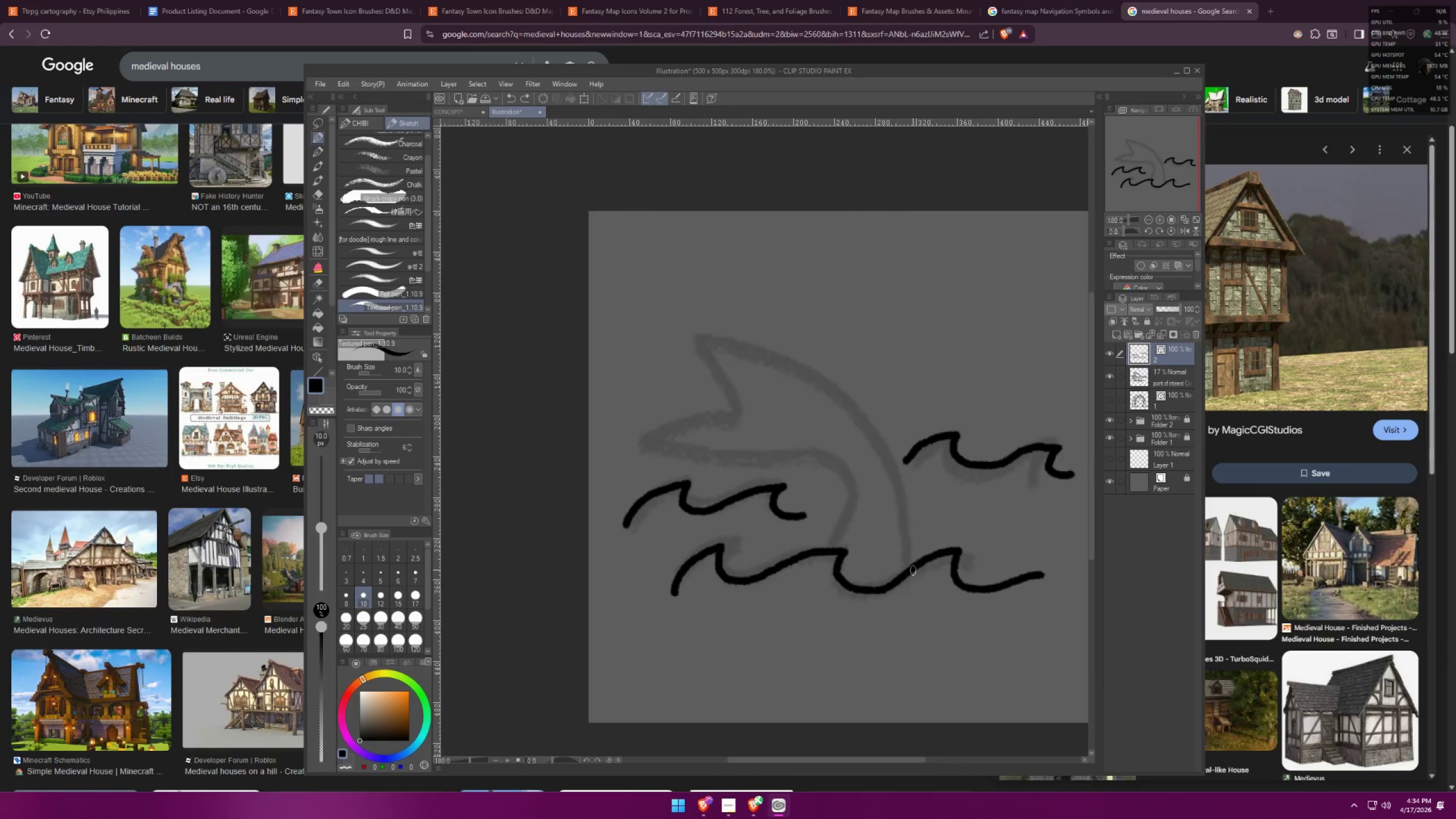 
left_click_drag(start_coordinate=[912, 569], to_coordinate=[836, 551])
 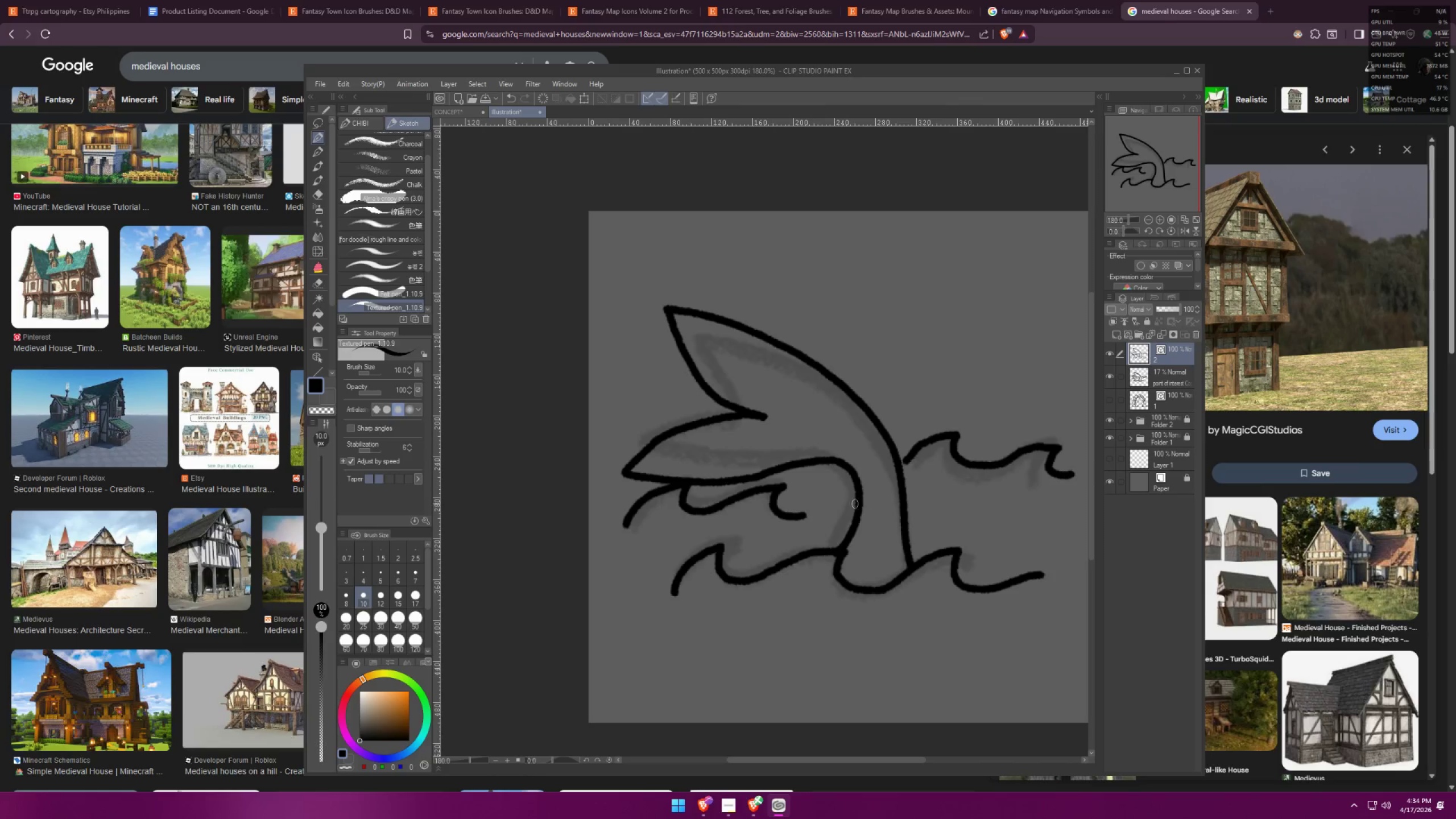 
hold_key(key=ControlLeft, duration=1.5)
left_click([793, 456])
 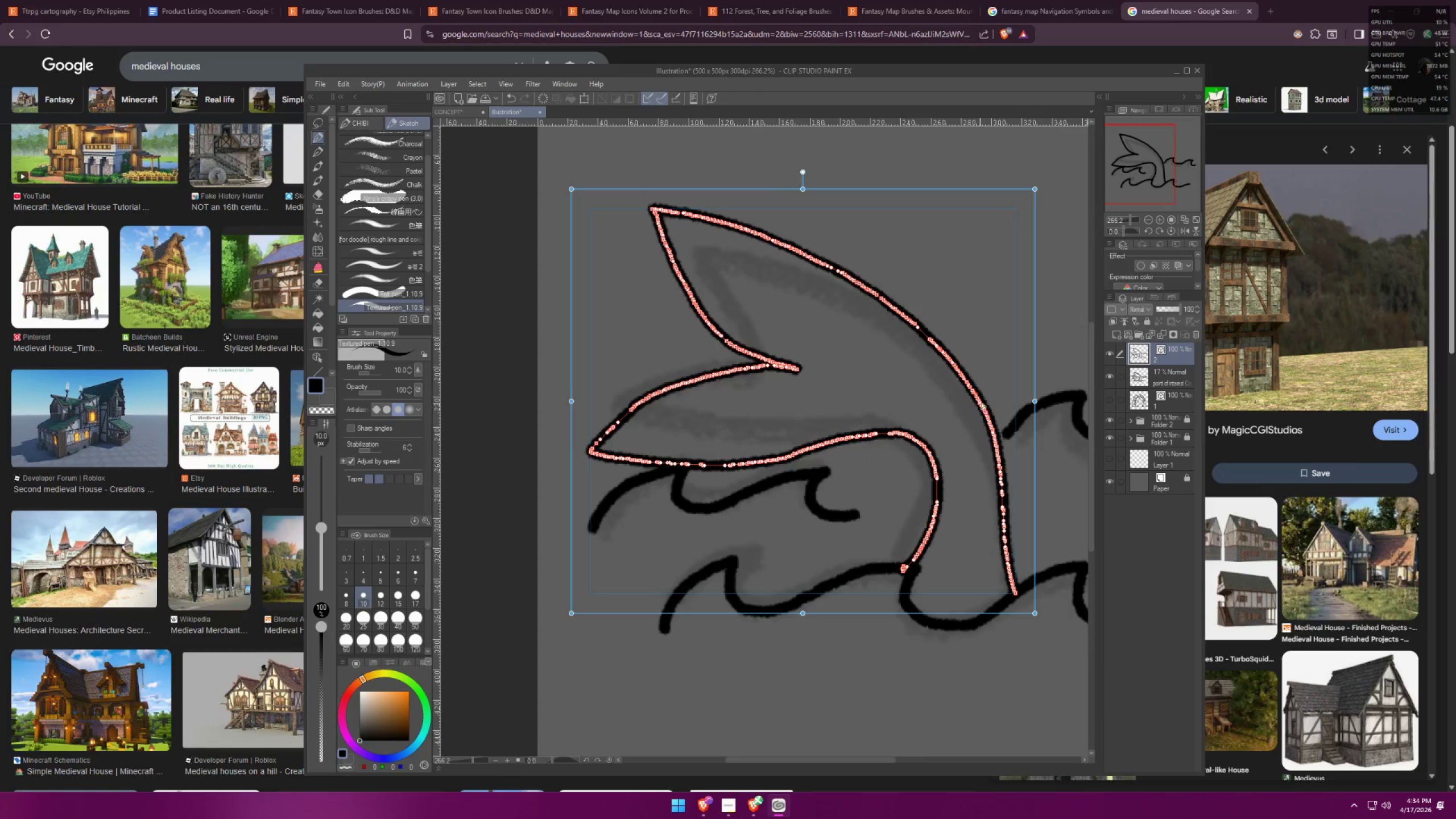 
scroll: coordinate [783, 462], scroll_direction: up, amount: 7.0
 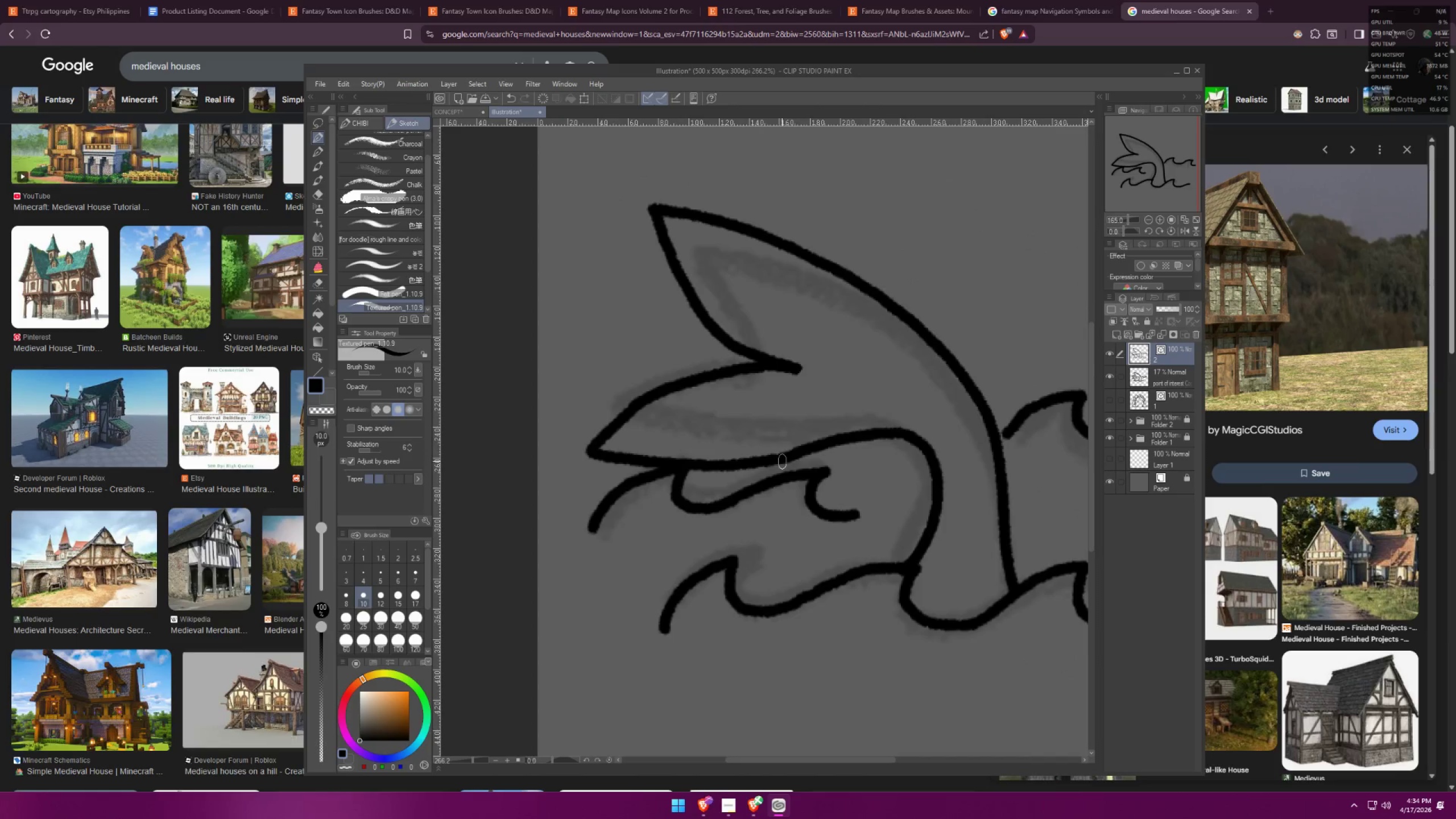 
hold_key(key=ControlLeft, duration=1.51)
left_click_drag(start_coordinate=[805, 189], to_coordinate=[829, 152])
 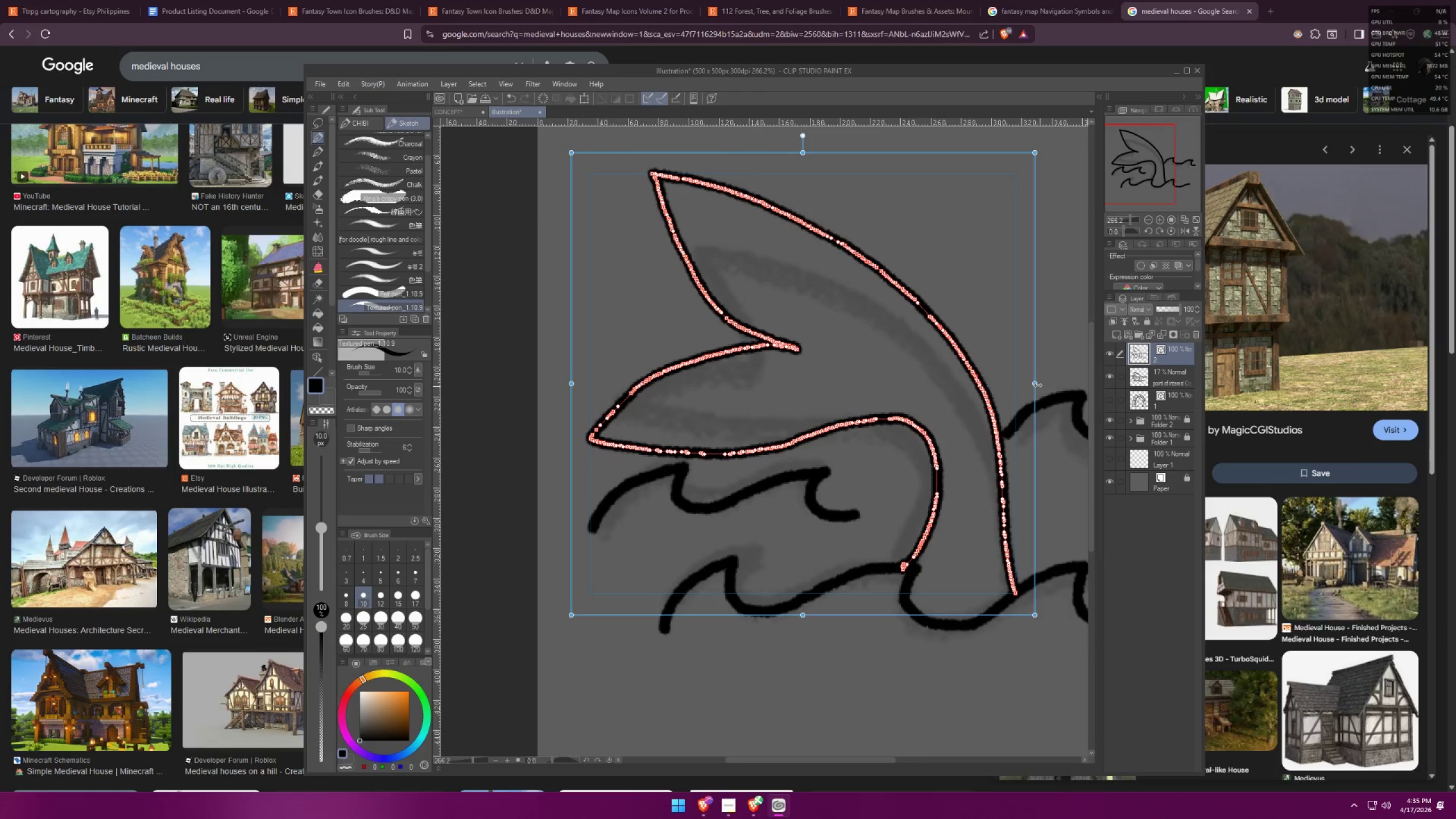 
hold_key(key=ControlLeft, duration=1.53)
 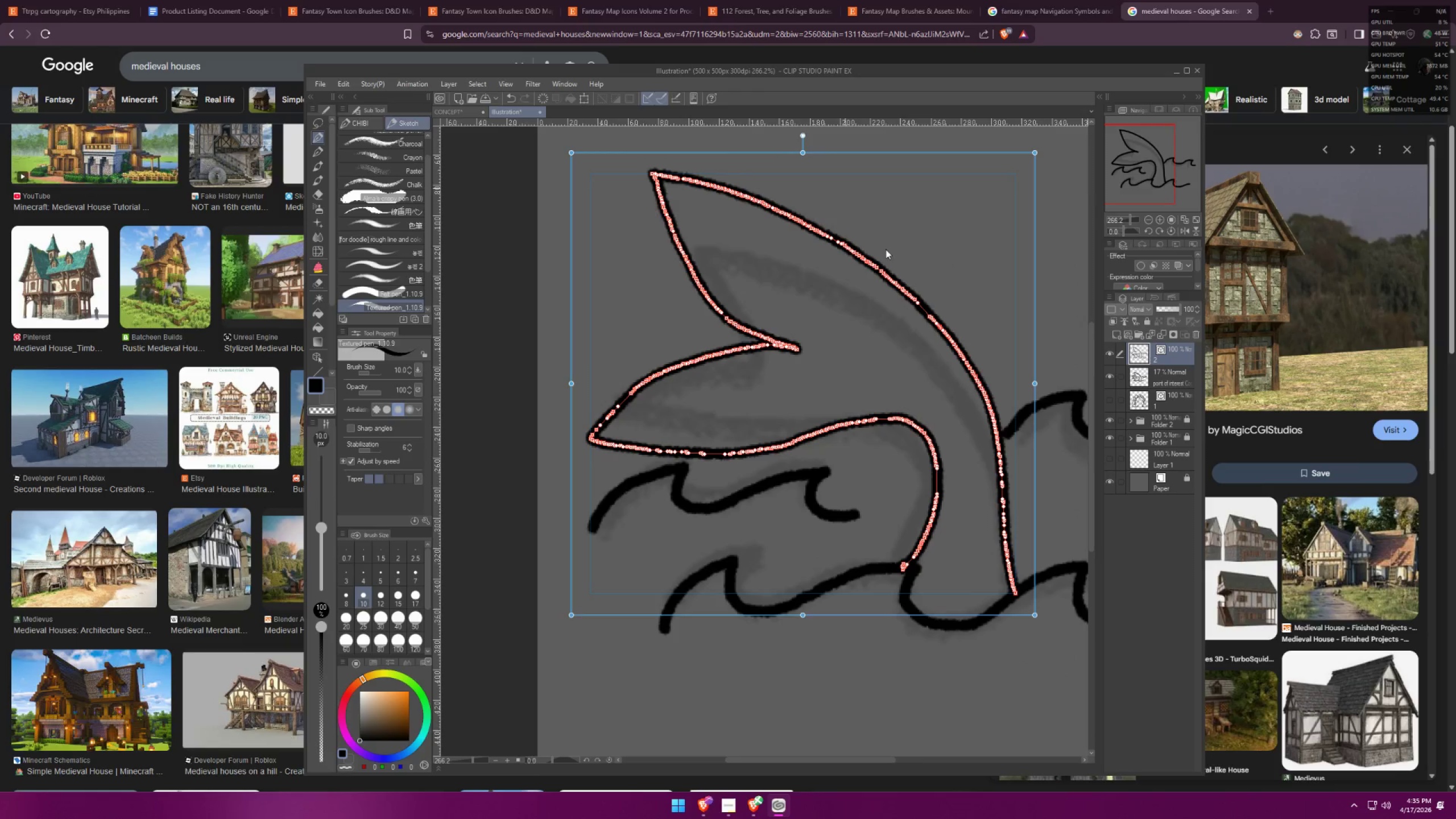 
hold_key(key=ControlLeft, duration=1.51)
left_click_drag(start_coordinate=[1037, 383], to_coordinate=[1042, 382])
 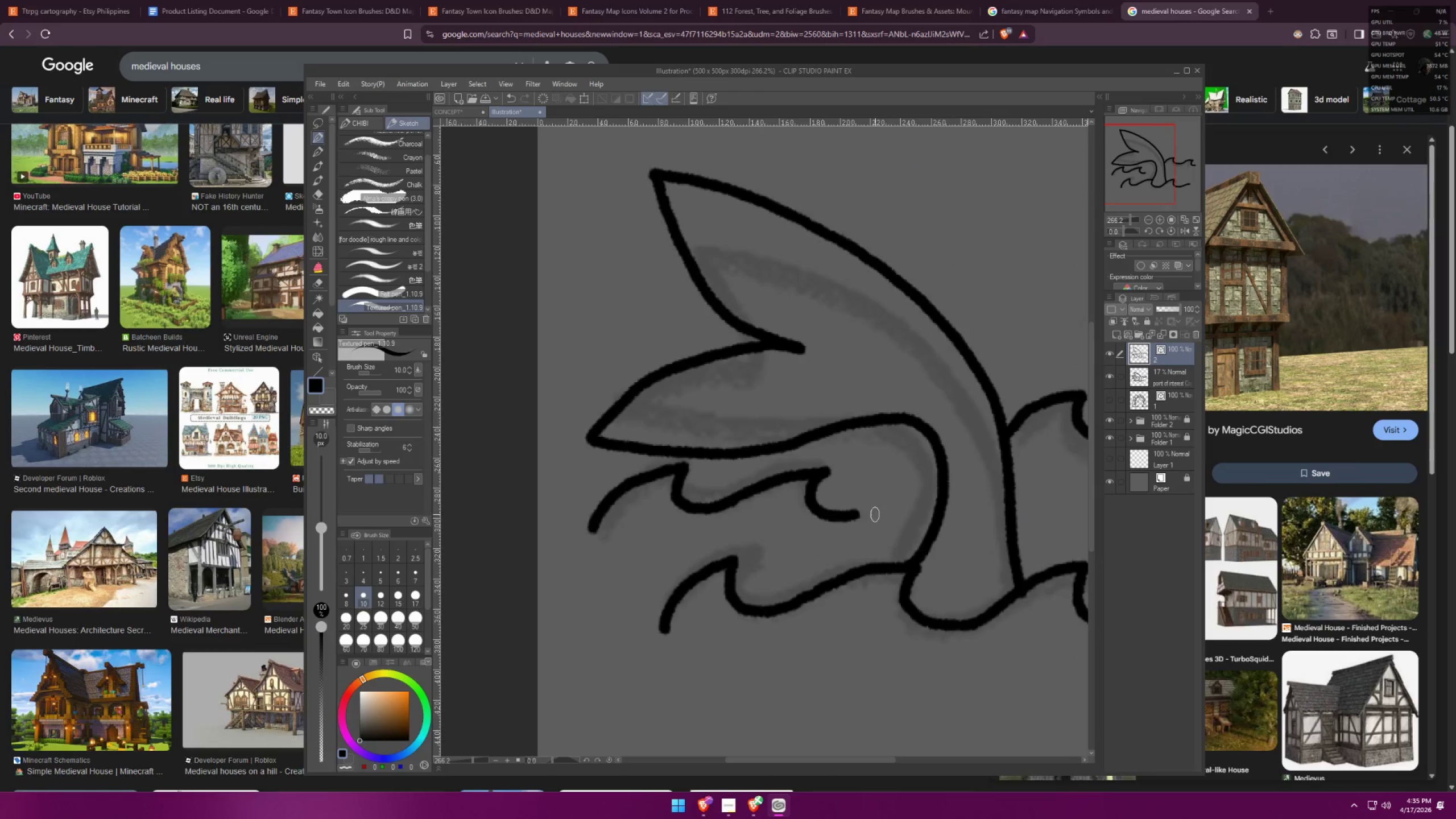 
hold_key(key=ControlLeft, duration=0.49)
 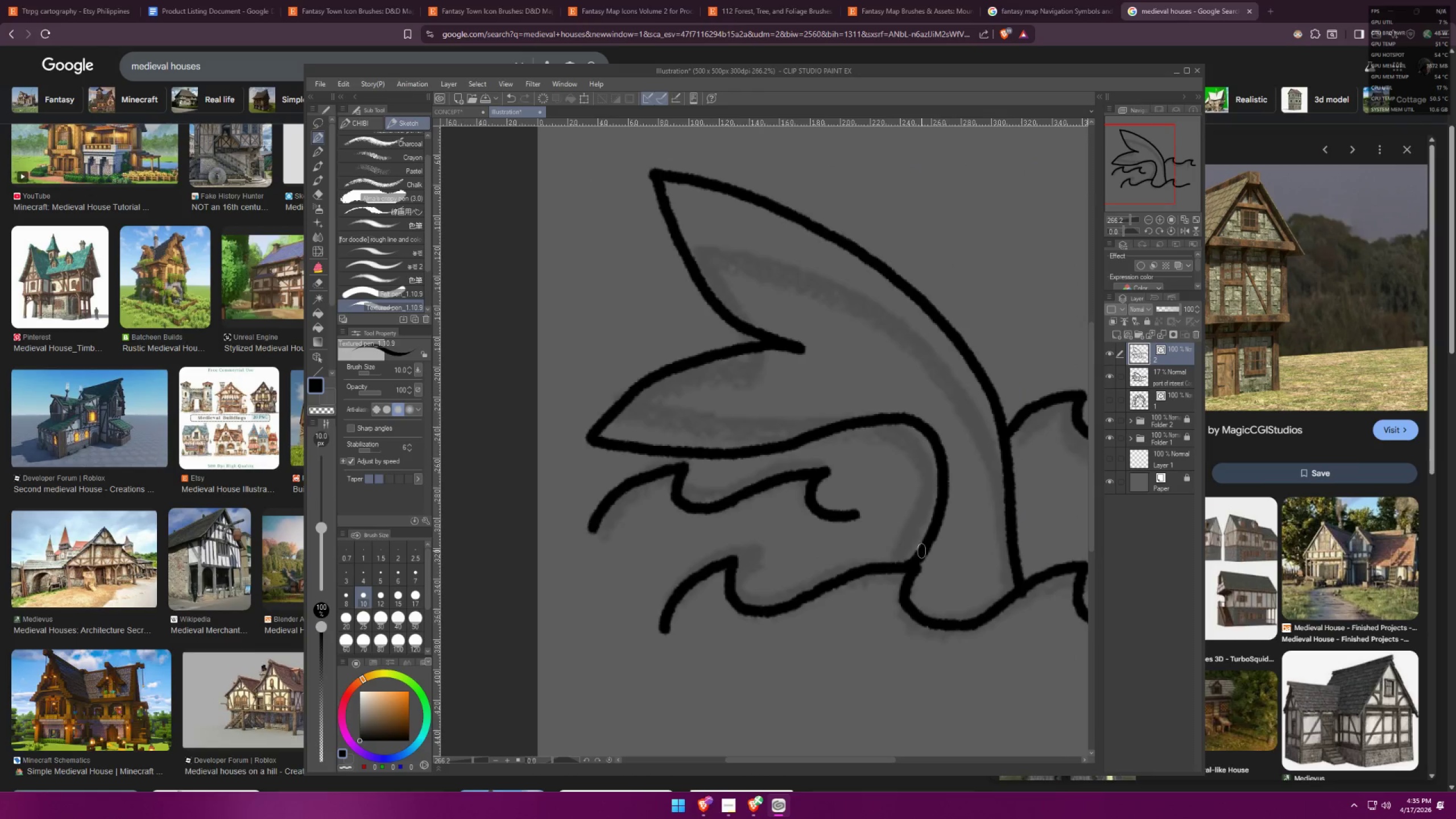 
key(F)
 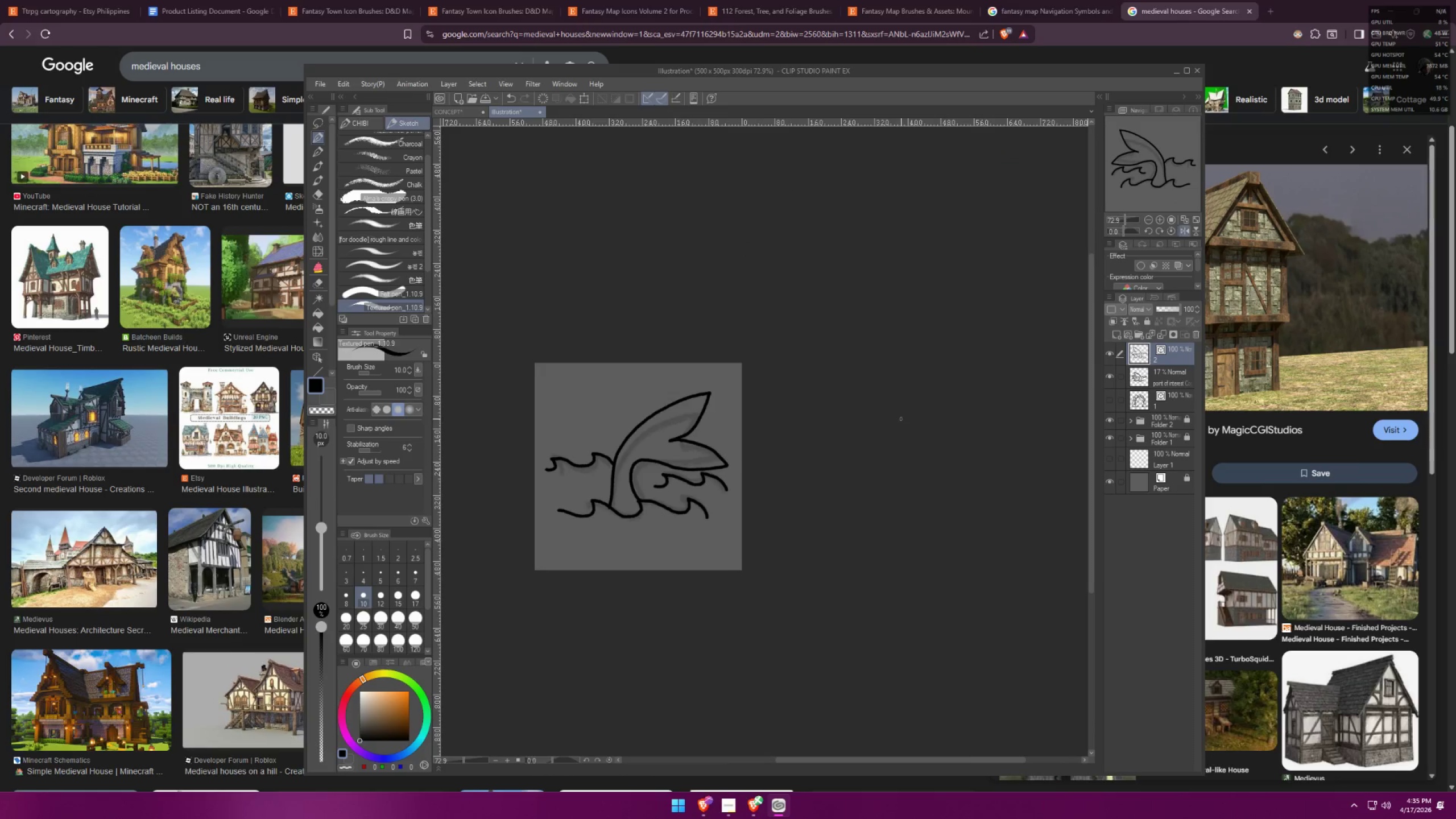 
scroll: coordinate [886, 447], scroll_direction: down, amount: 13.0
 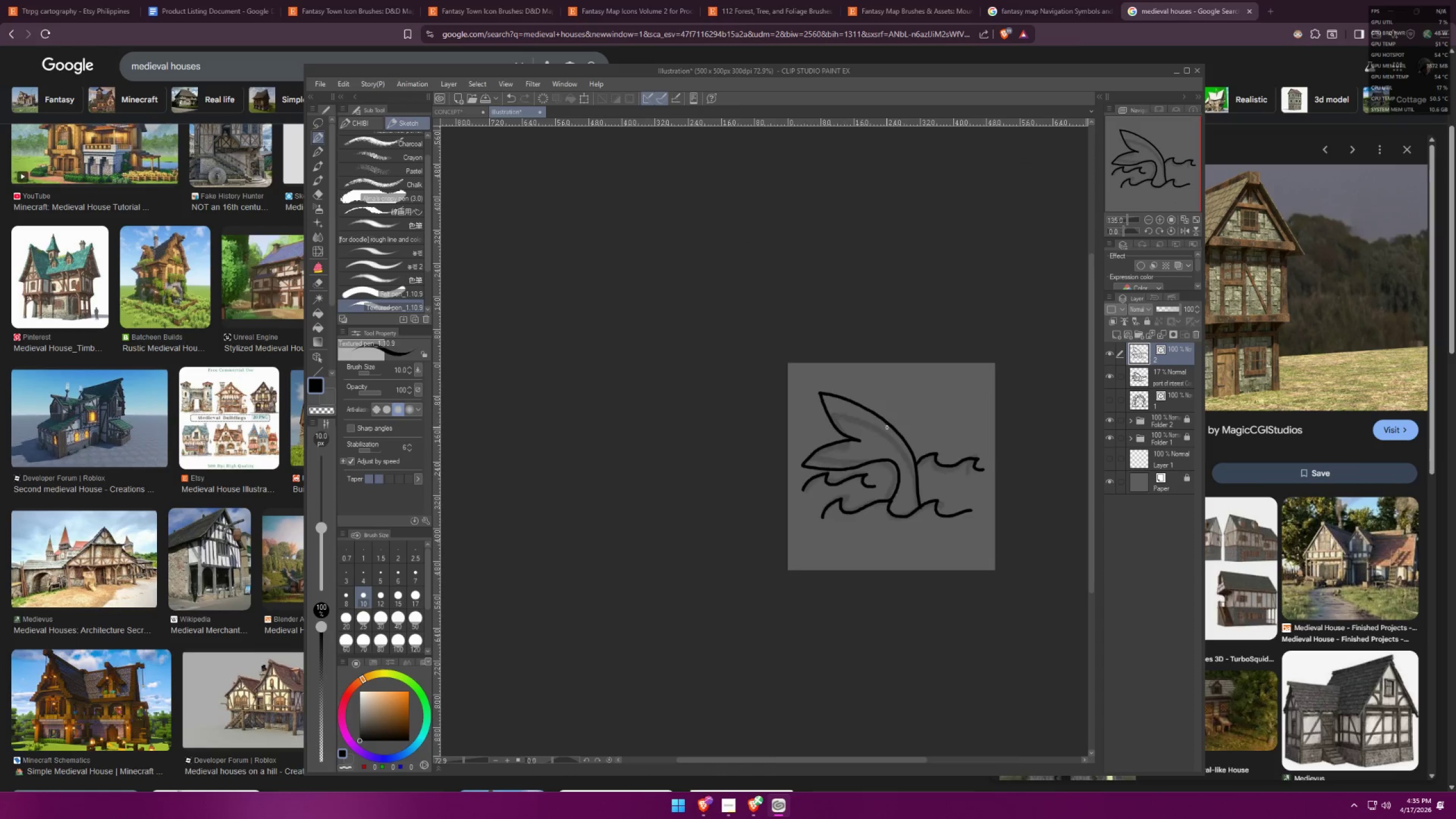 
key(F)
 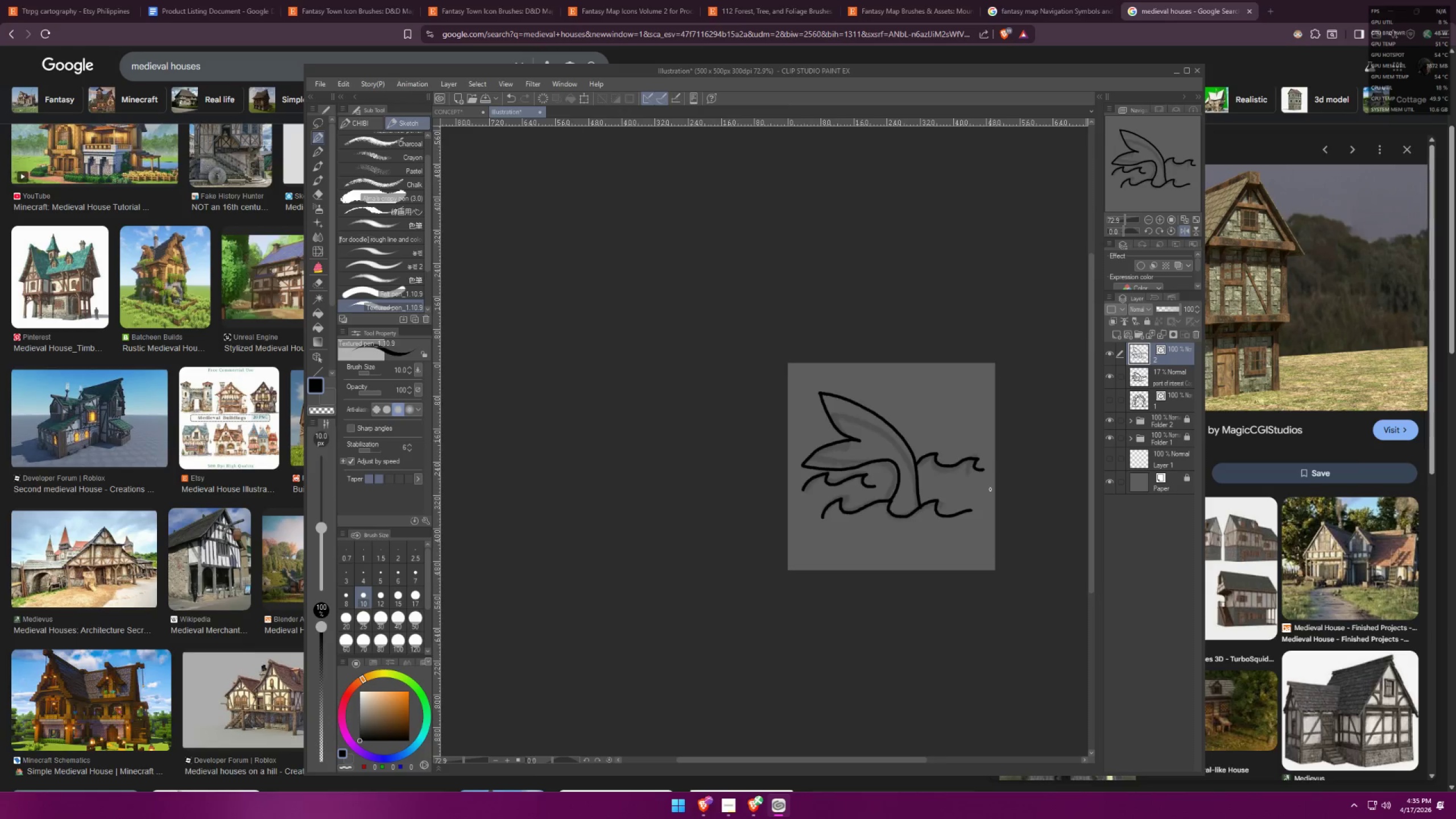 
scroll: coordinate [723, 359], scroll_direction: up, amount: 19.0
 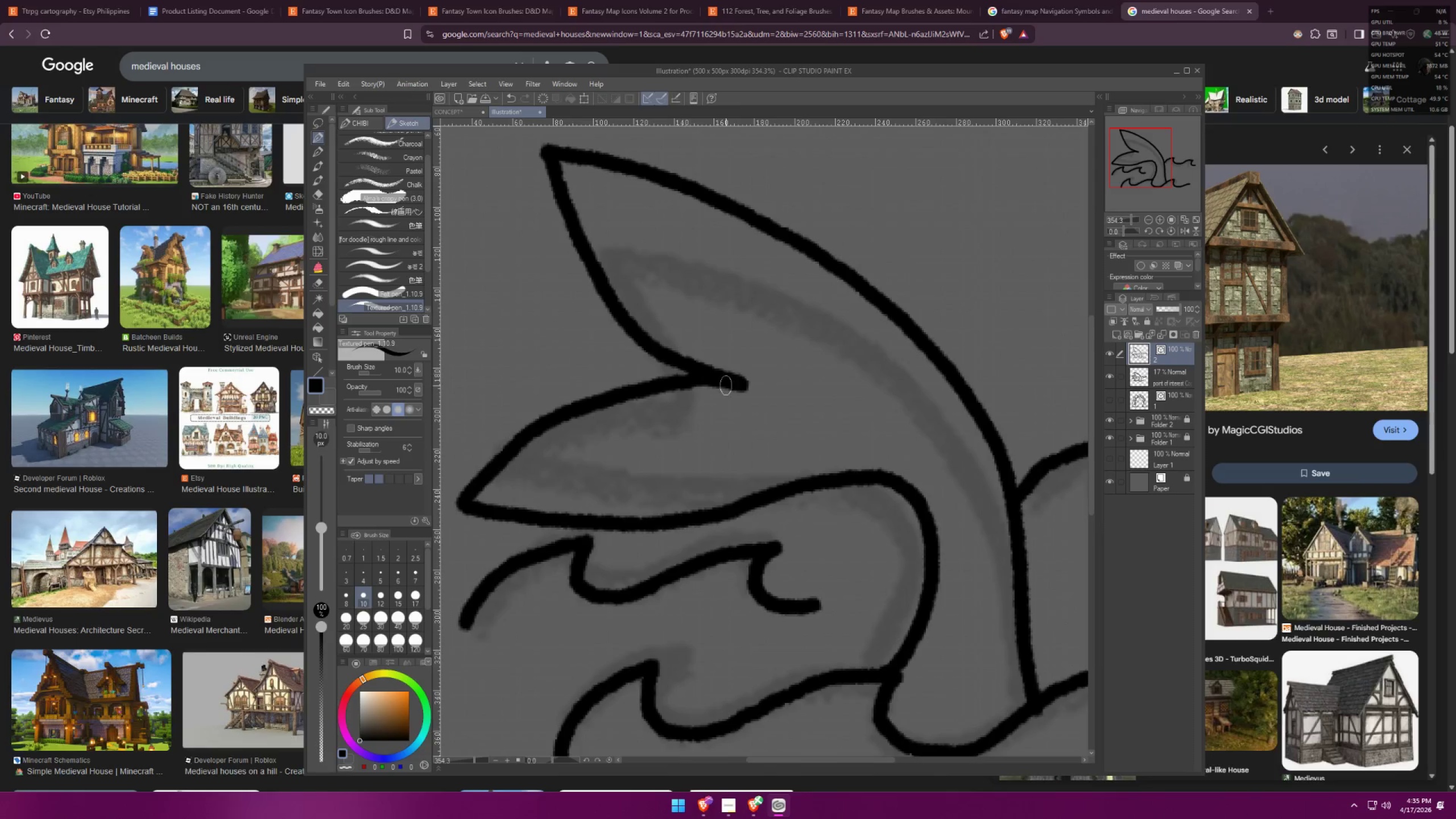 
hold_key(key=ControlLeft, duration=0.47)
left_click([734, 384])
 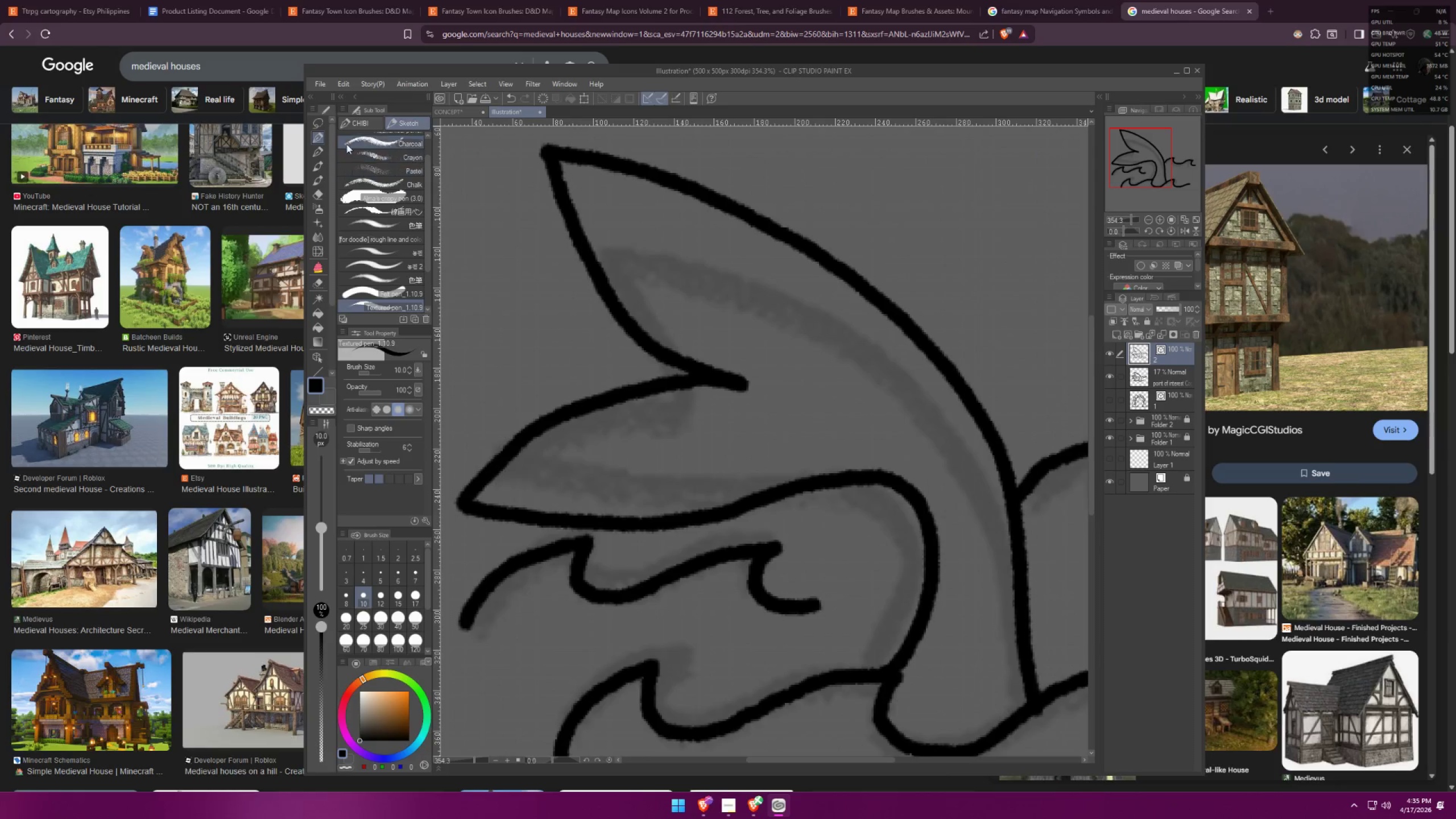 
left_click([322, 135])
 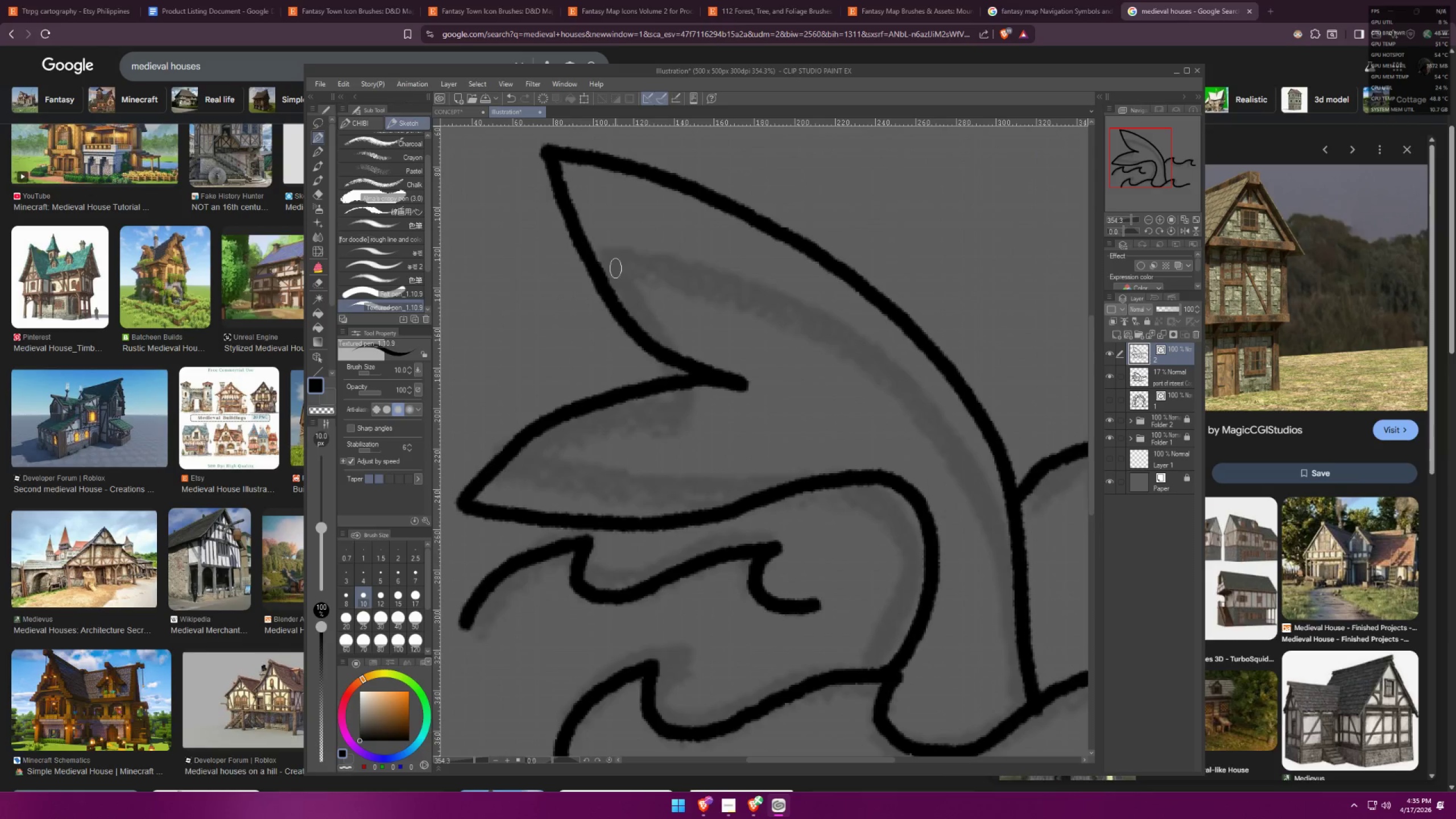 
left_click_drag(start_coordinate=[630, 246], to_coordinate=[650, 284])
 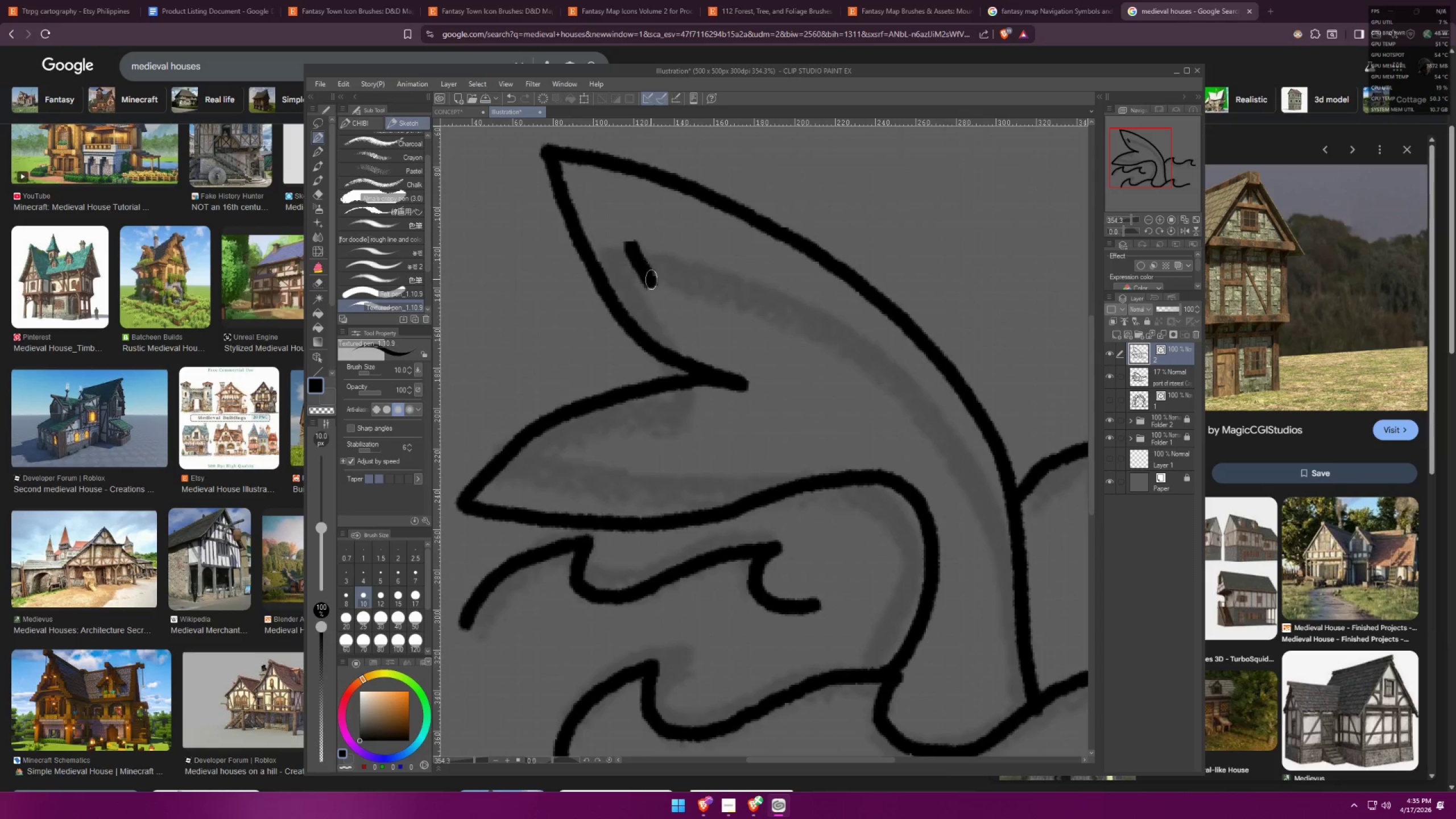 
key(Control+ControlLeft)
 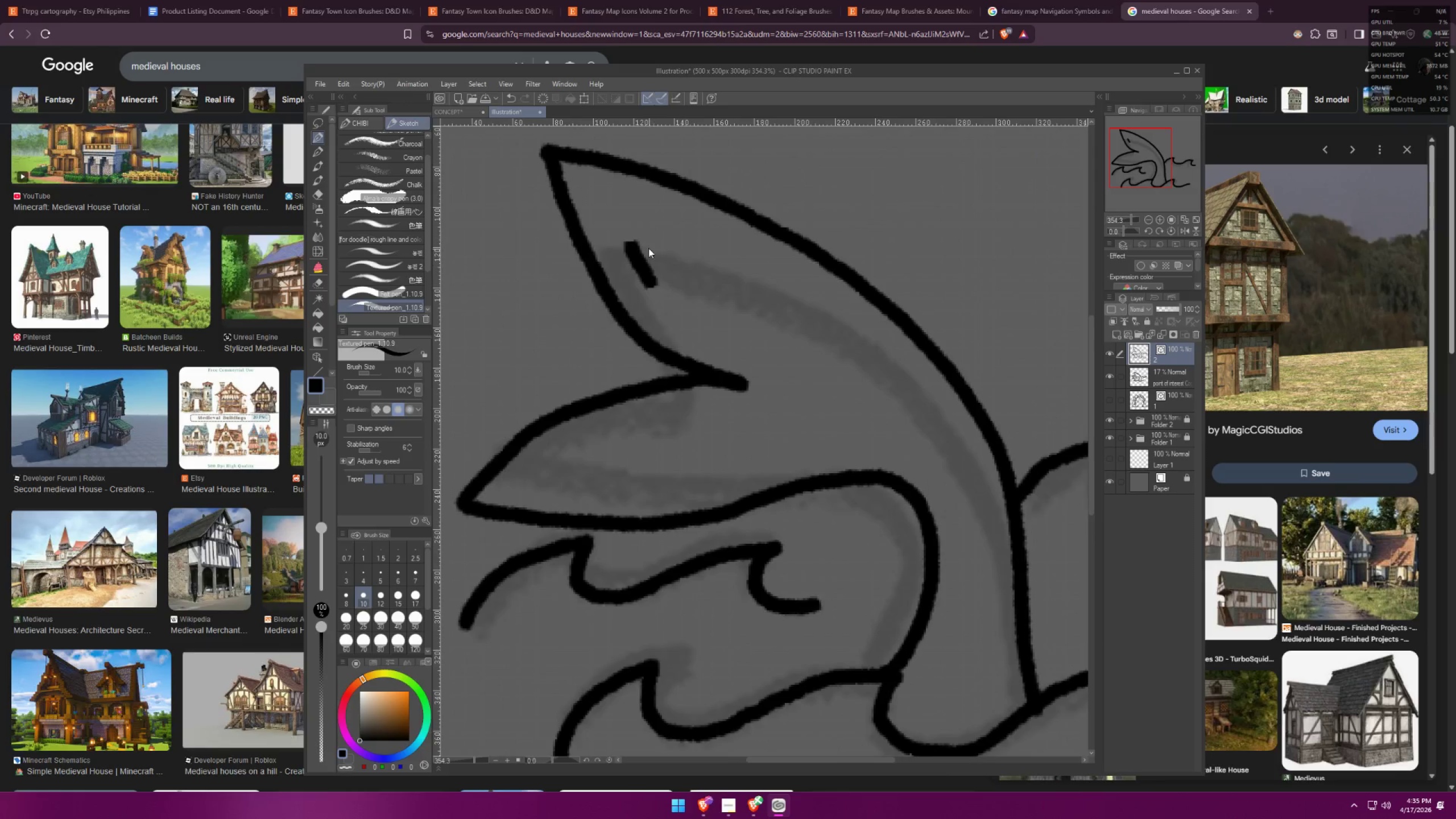 
key(Control+Z)
 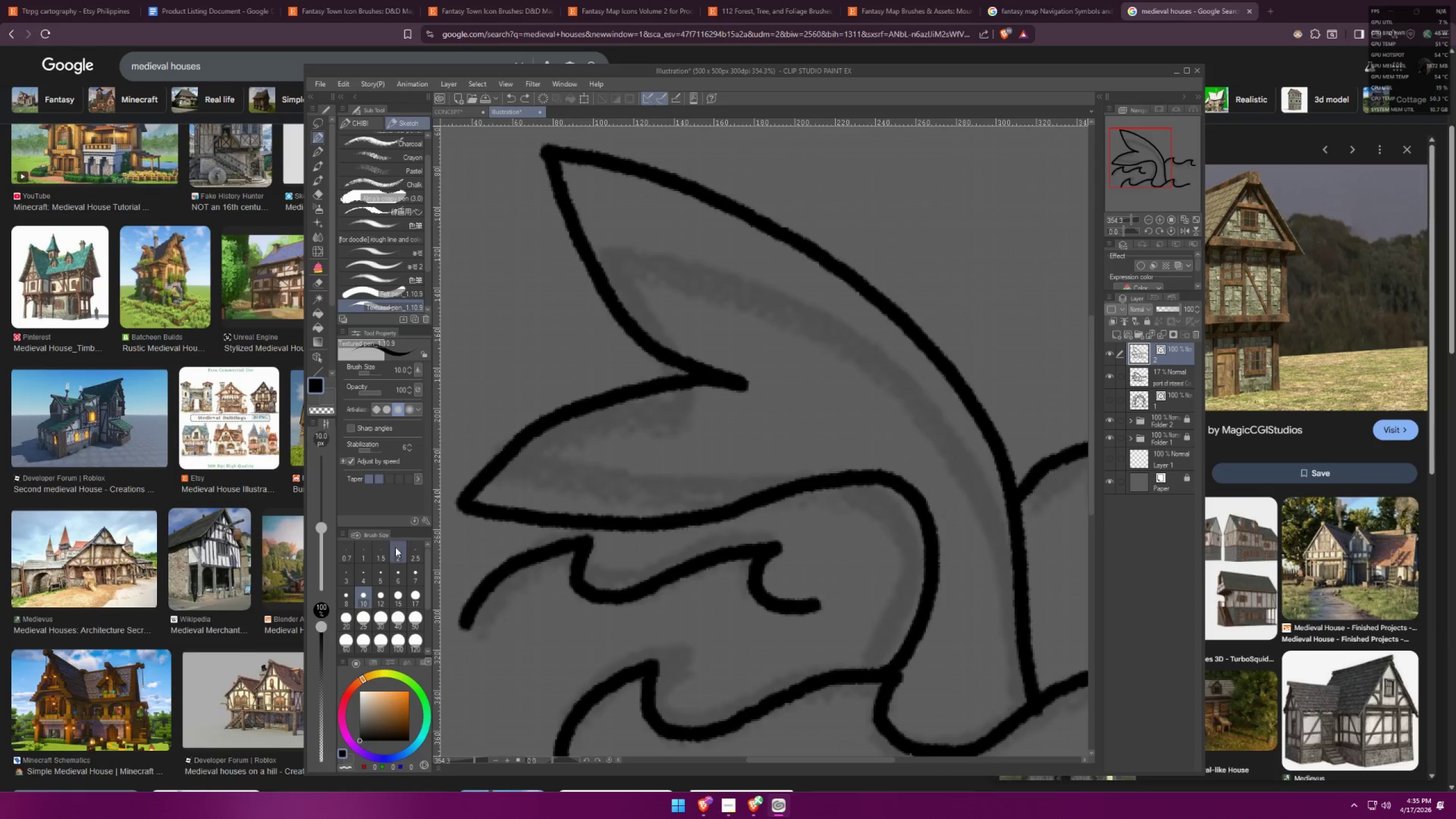 
left_click([386, 575])
 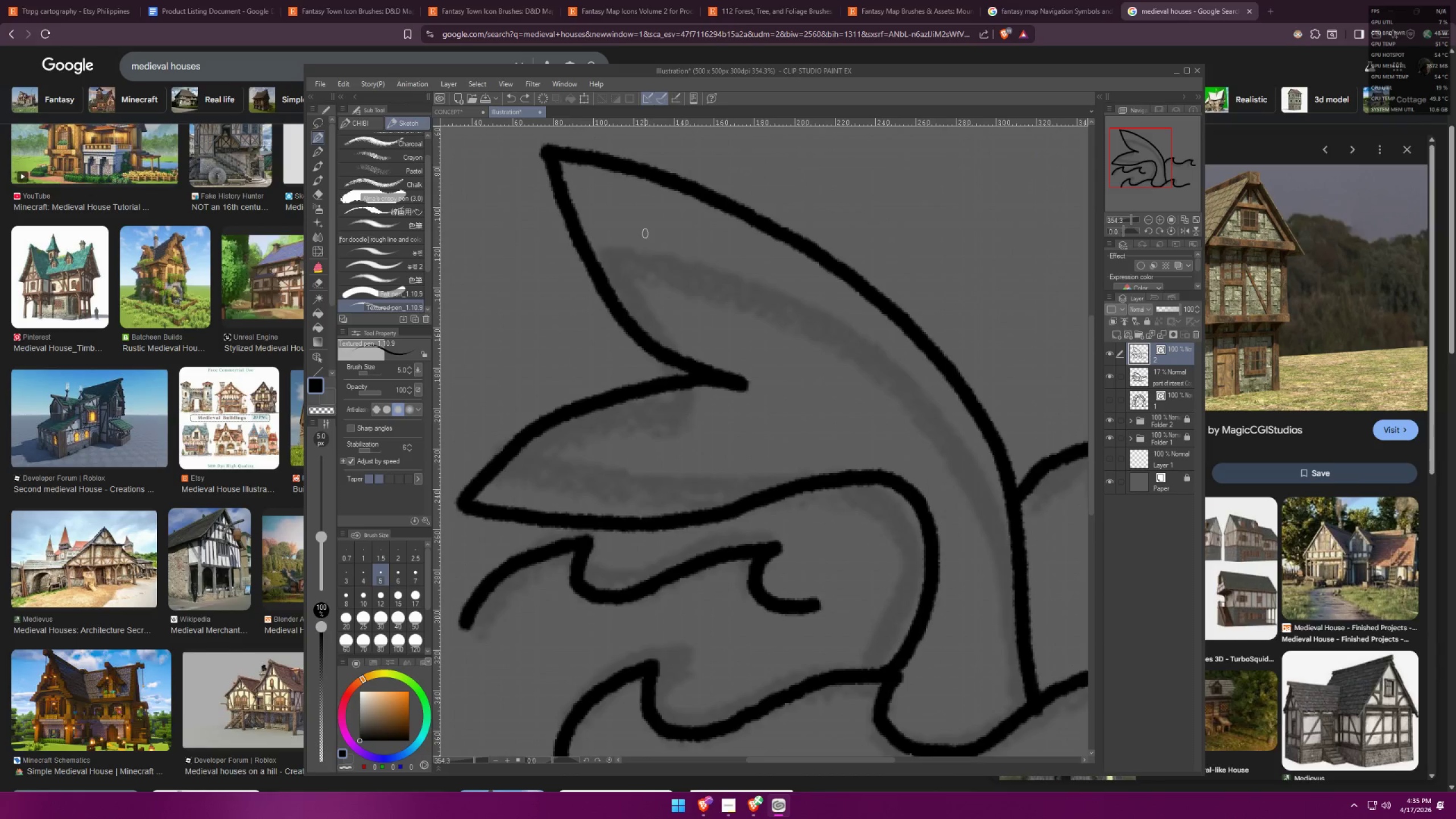 
left_click_drag(start_coordinate=[647, 210], to_coordinate=[694, 296])
 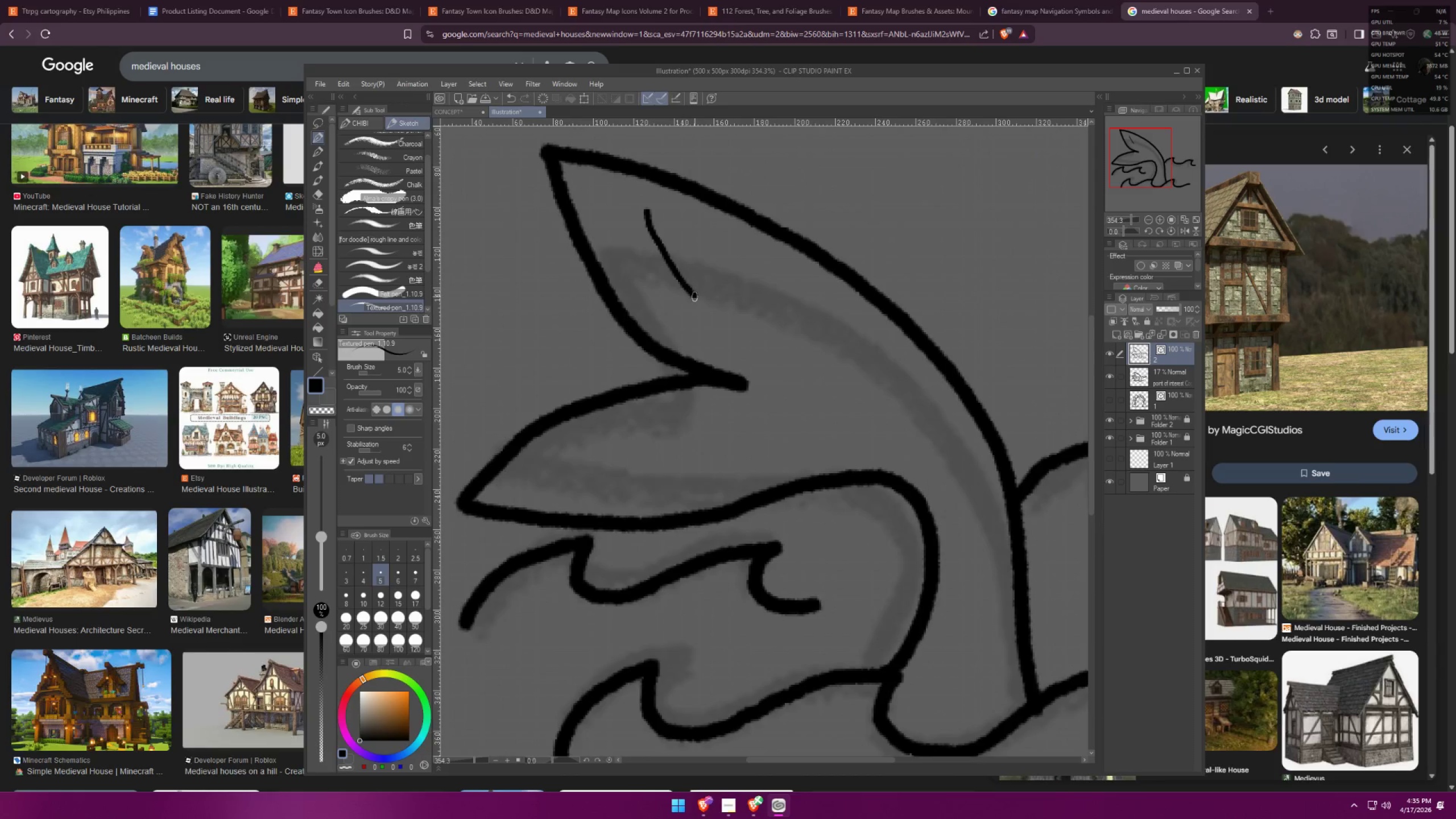 
key(Control+ControlLeft)
 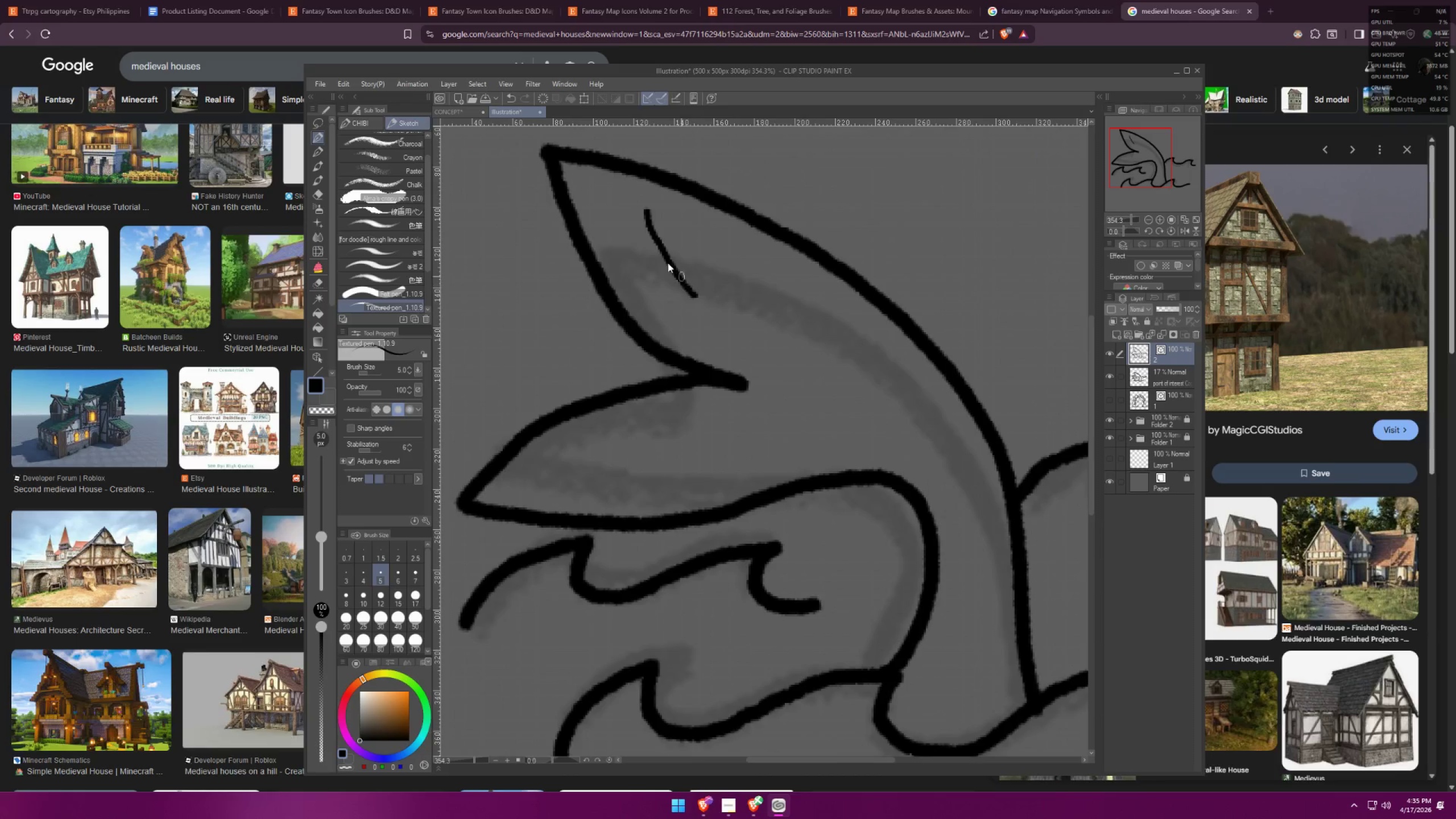 
key(Control+Z)
 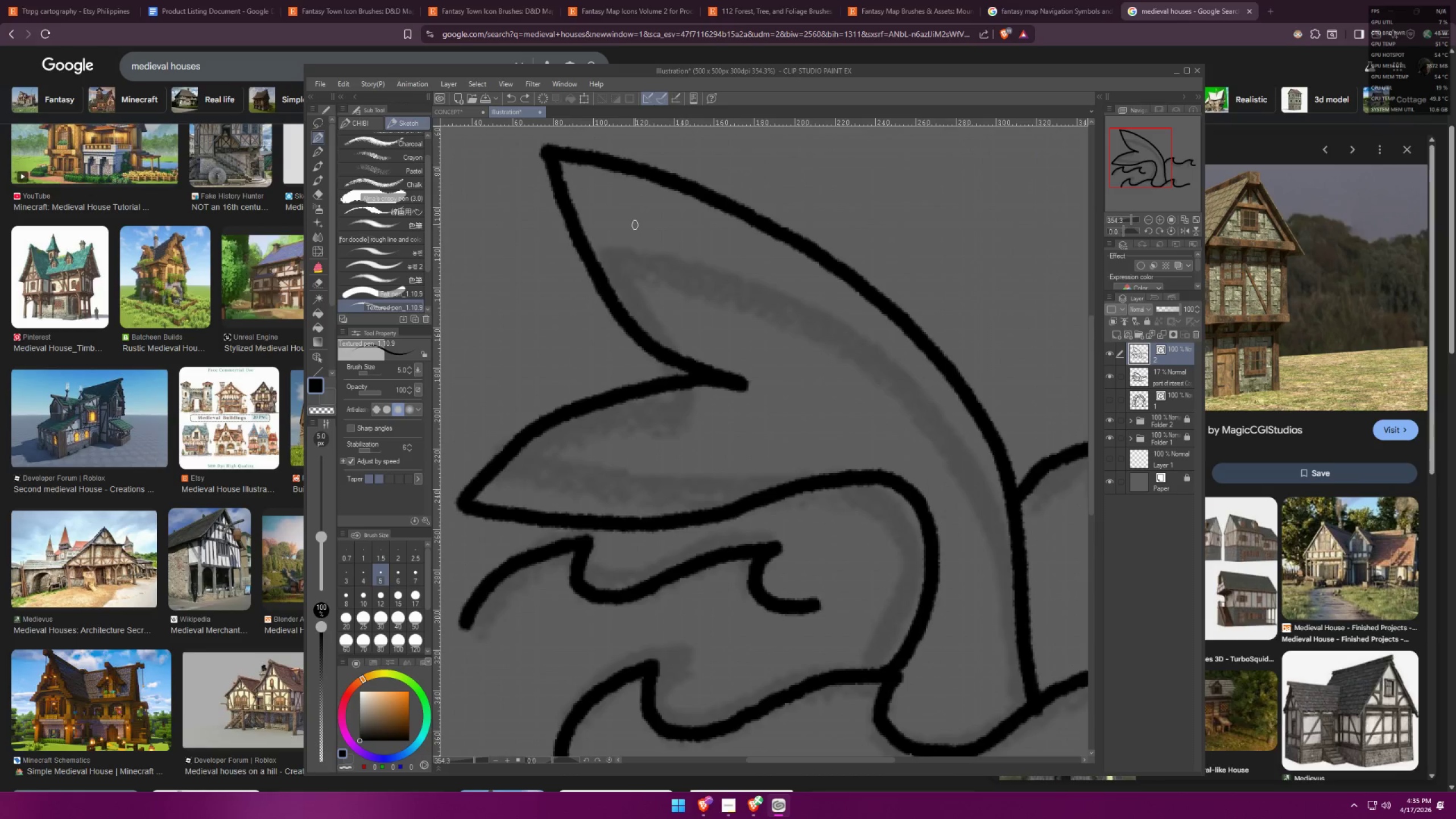 
left_click_drag(start_coordinate=[637, 225], to_coordinate=[676, 316])
 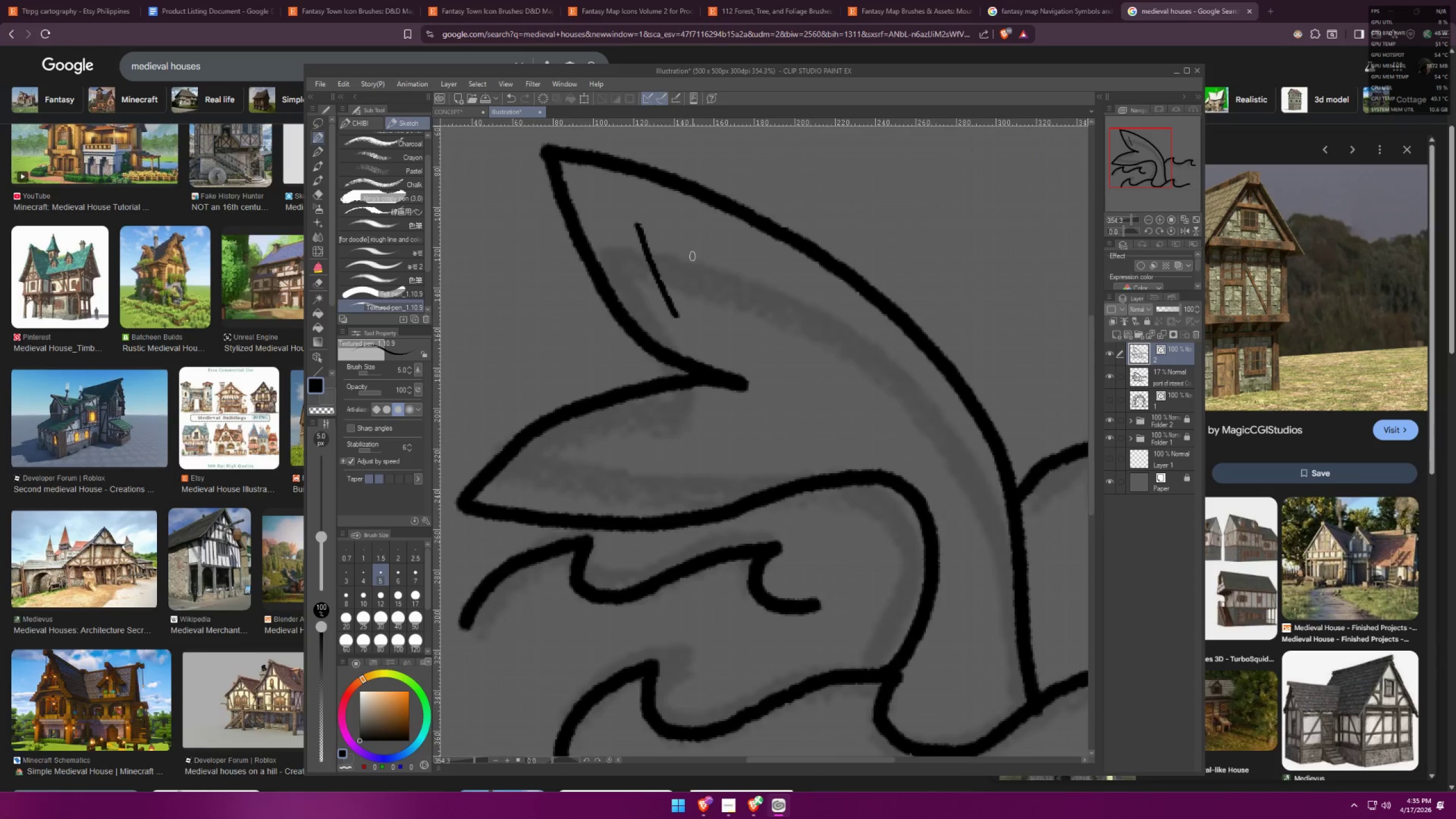 
left_click_drag(start_coordinate=[691, 245], to_coordinate=[722, 326])
 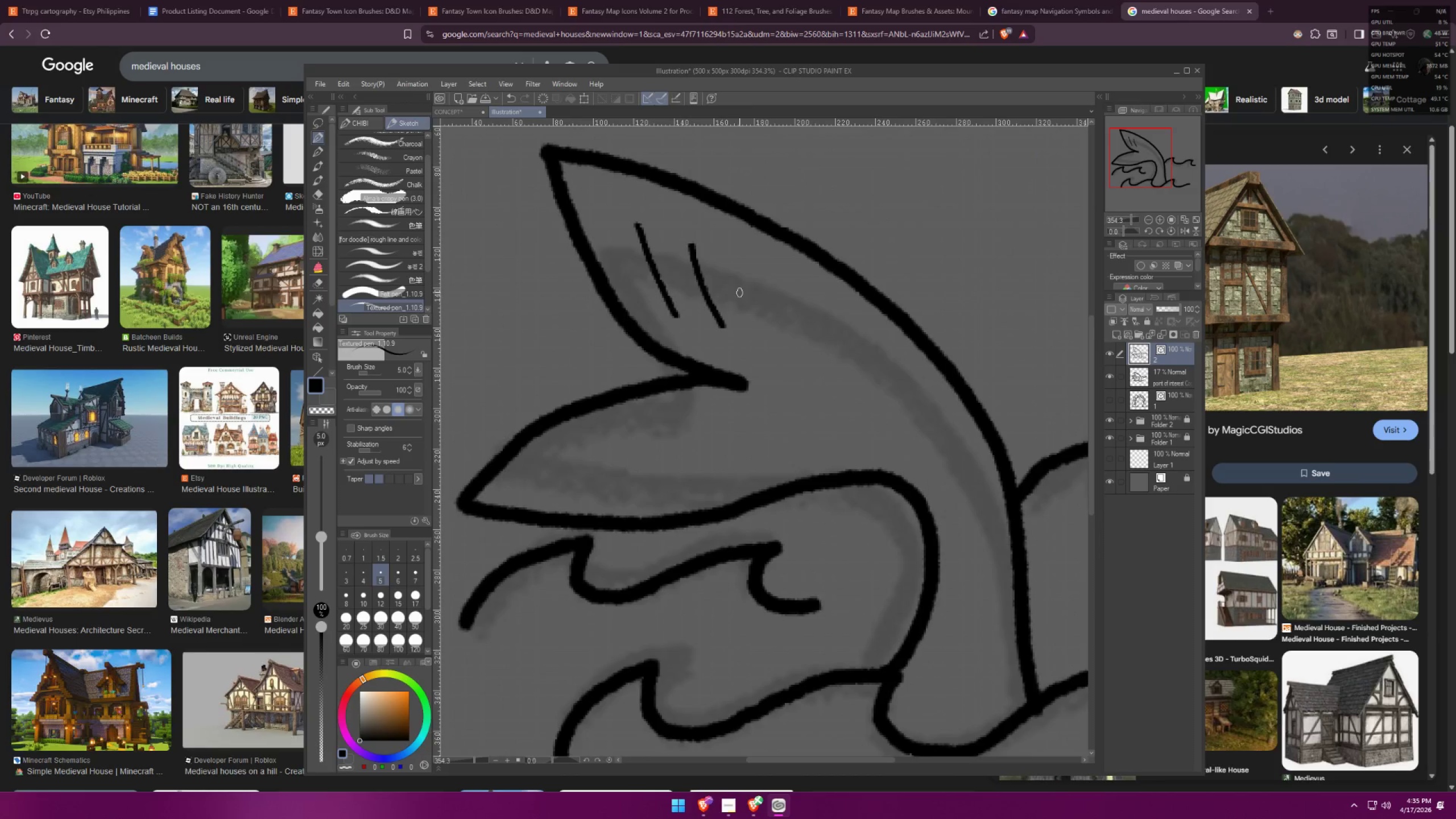 
left_click_drag(start_coordinate=[740, 293], to_coordinate=[750, 315])
 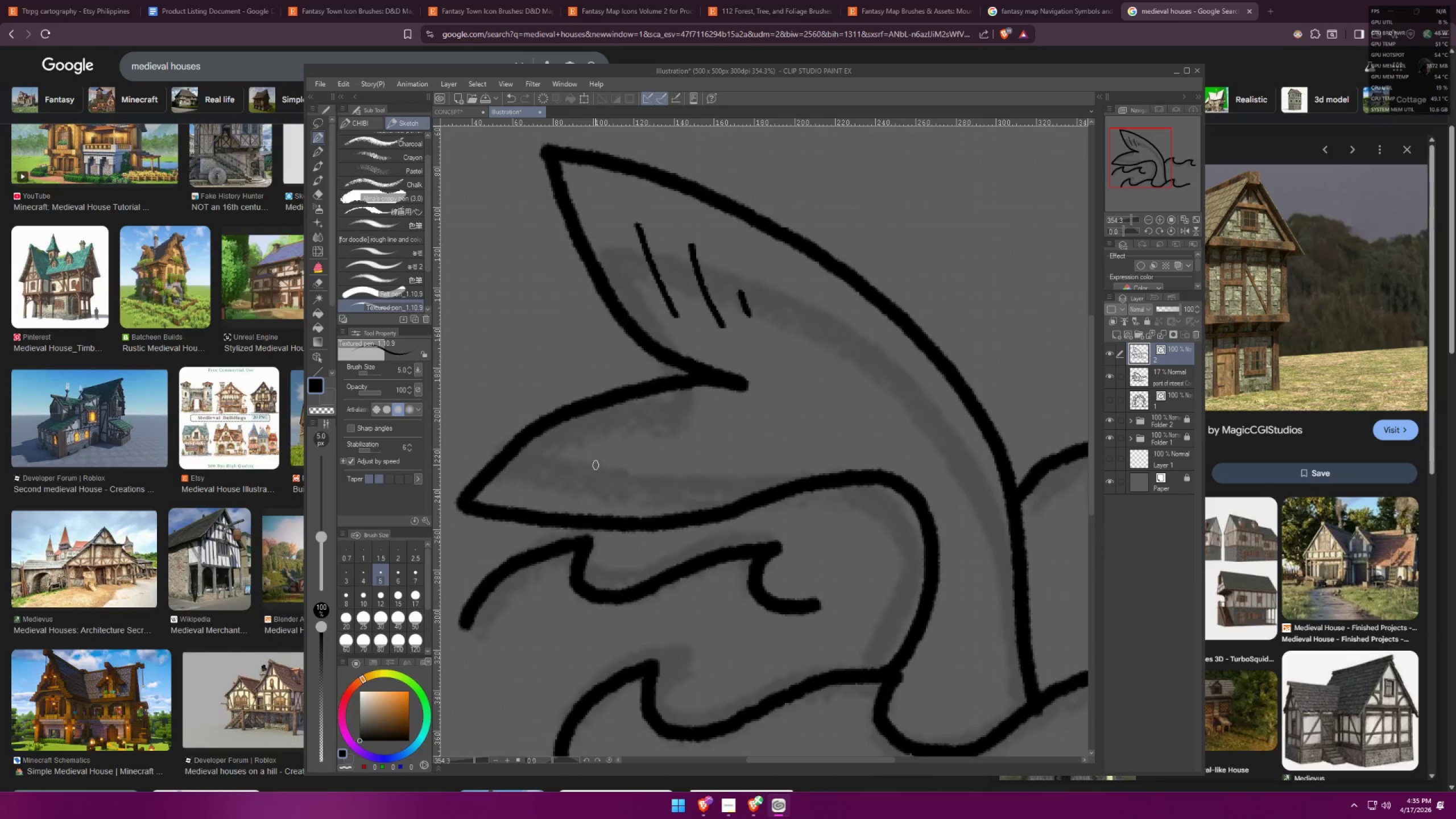 
left_click_drag(start_coordinate=[627, 428], to_coordinate=[562, 480])
 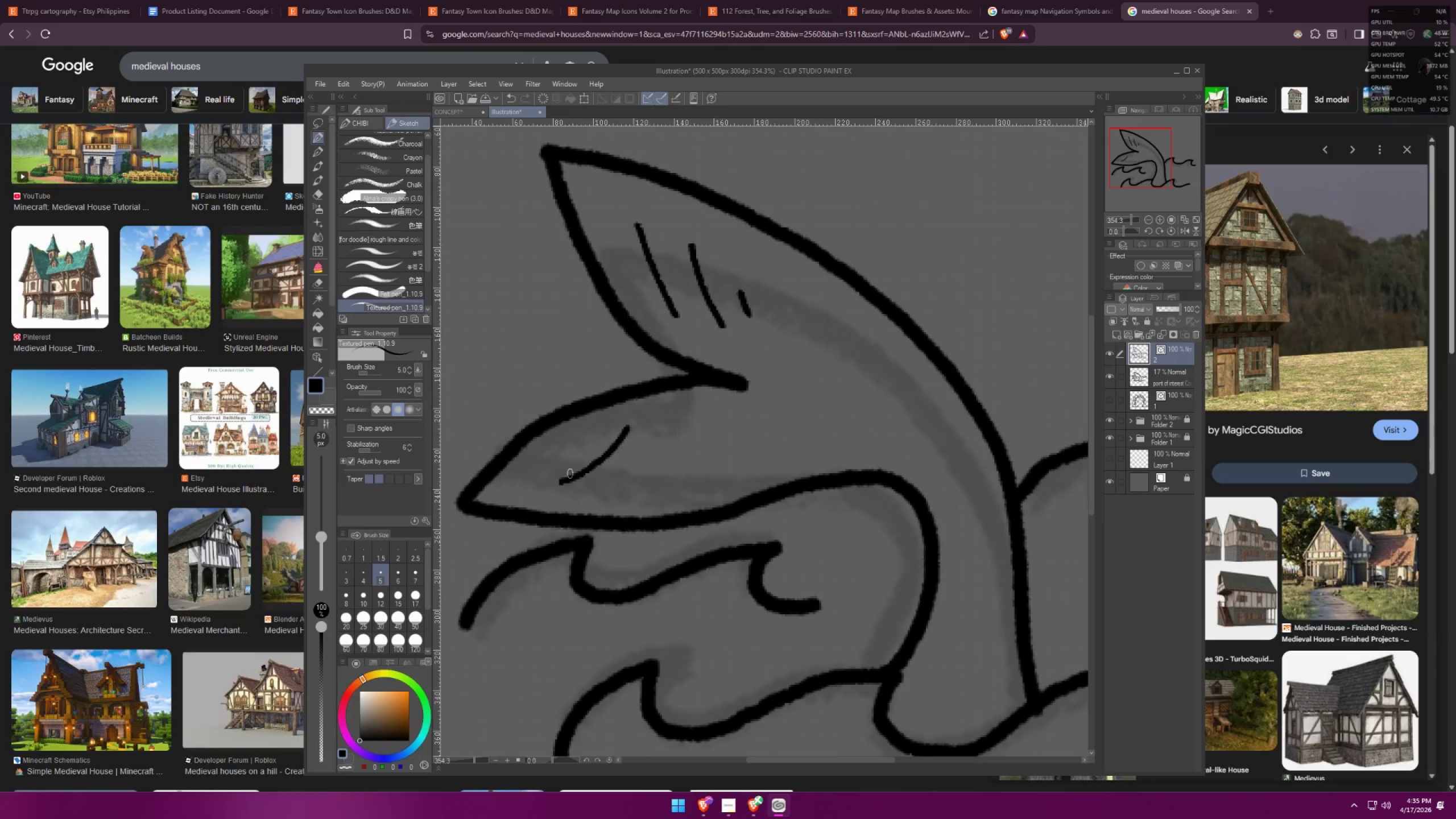 
key(Control+ControlLeft)
 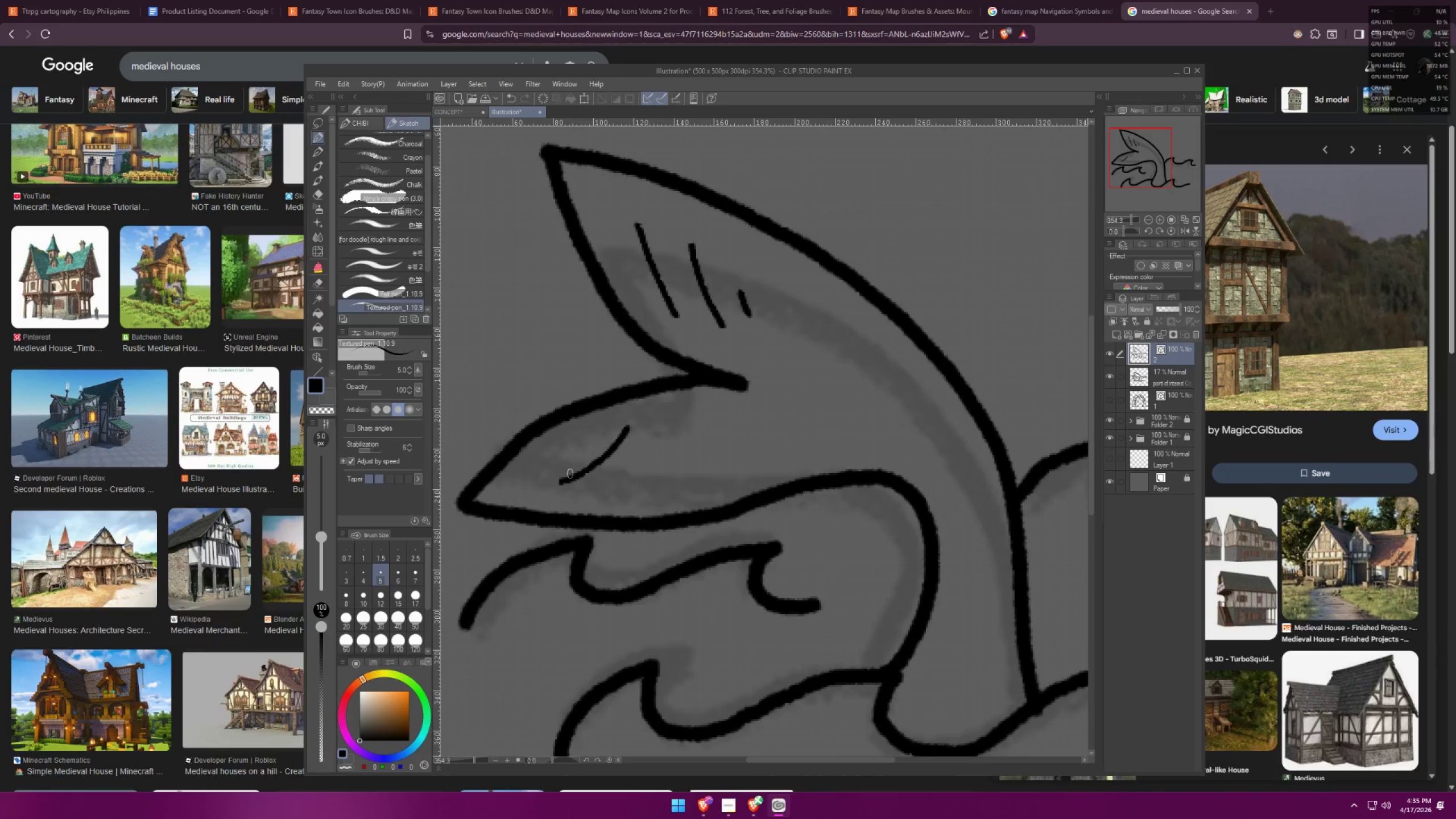 
key(Control+Z)
 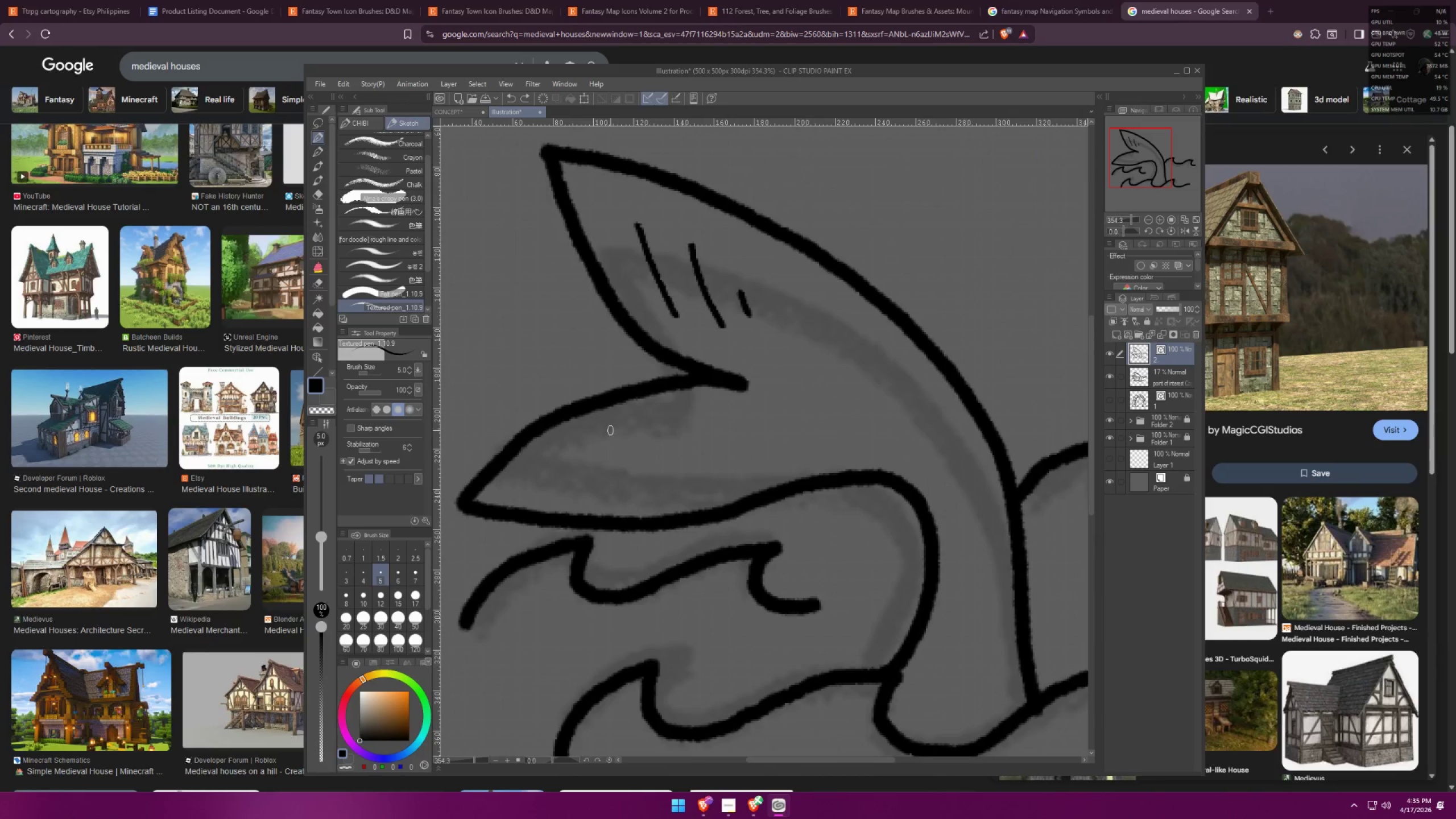 
left_click_drag(start_coordinate=[618, 424], to_coordinate=[546, 483])
 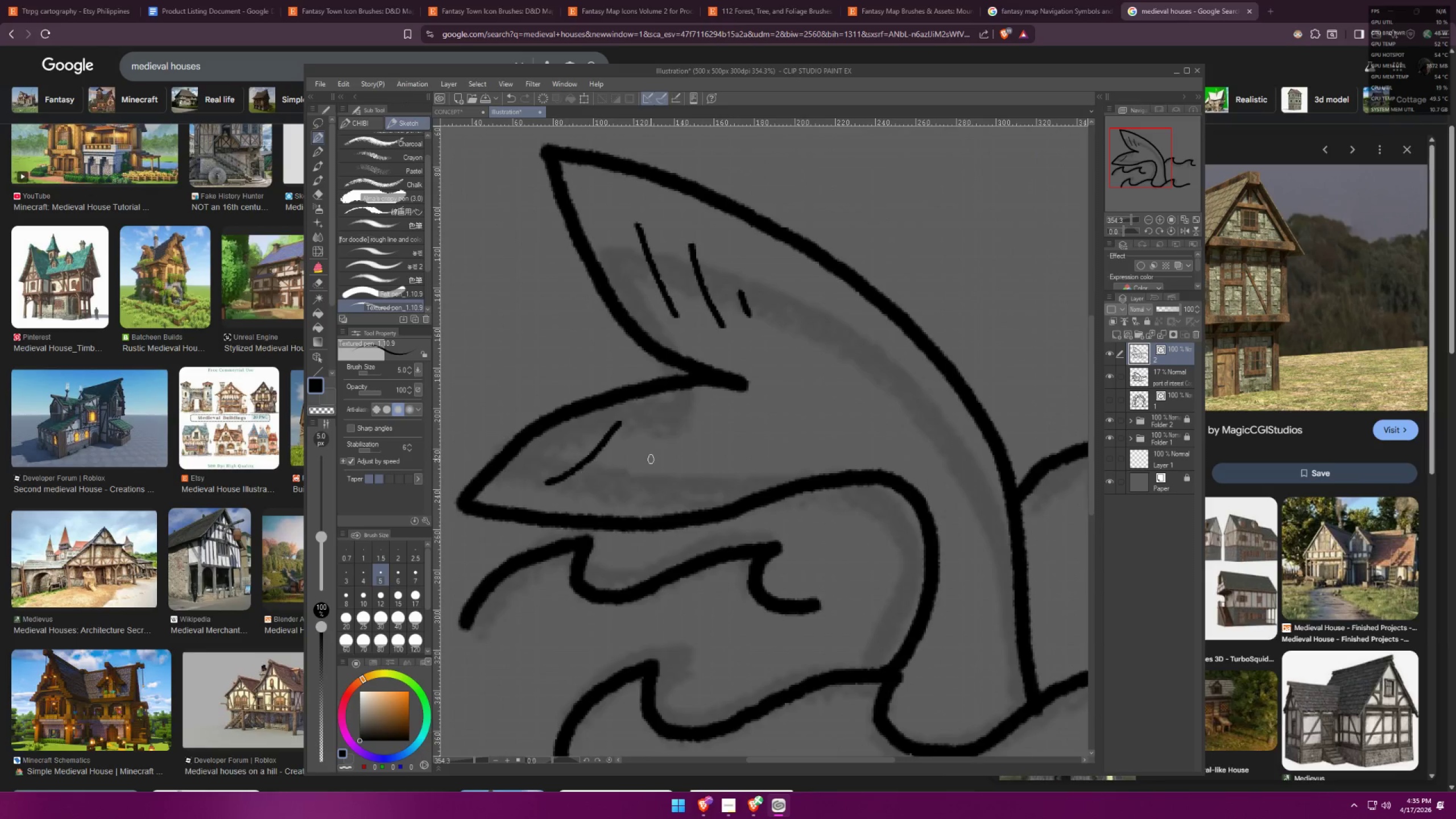 
left_click_drag(start_coordinate=[651, 457], to_coordinate=[631, 479])
 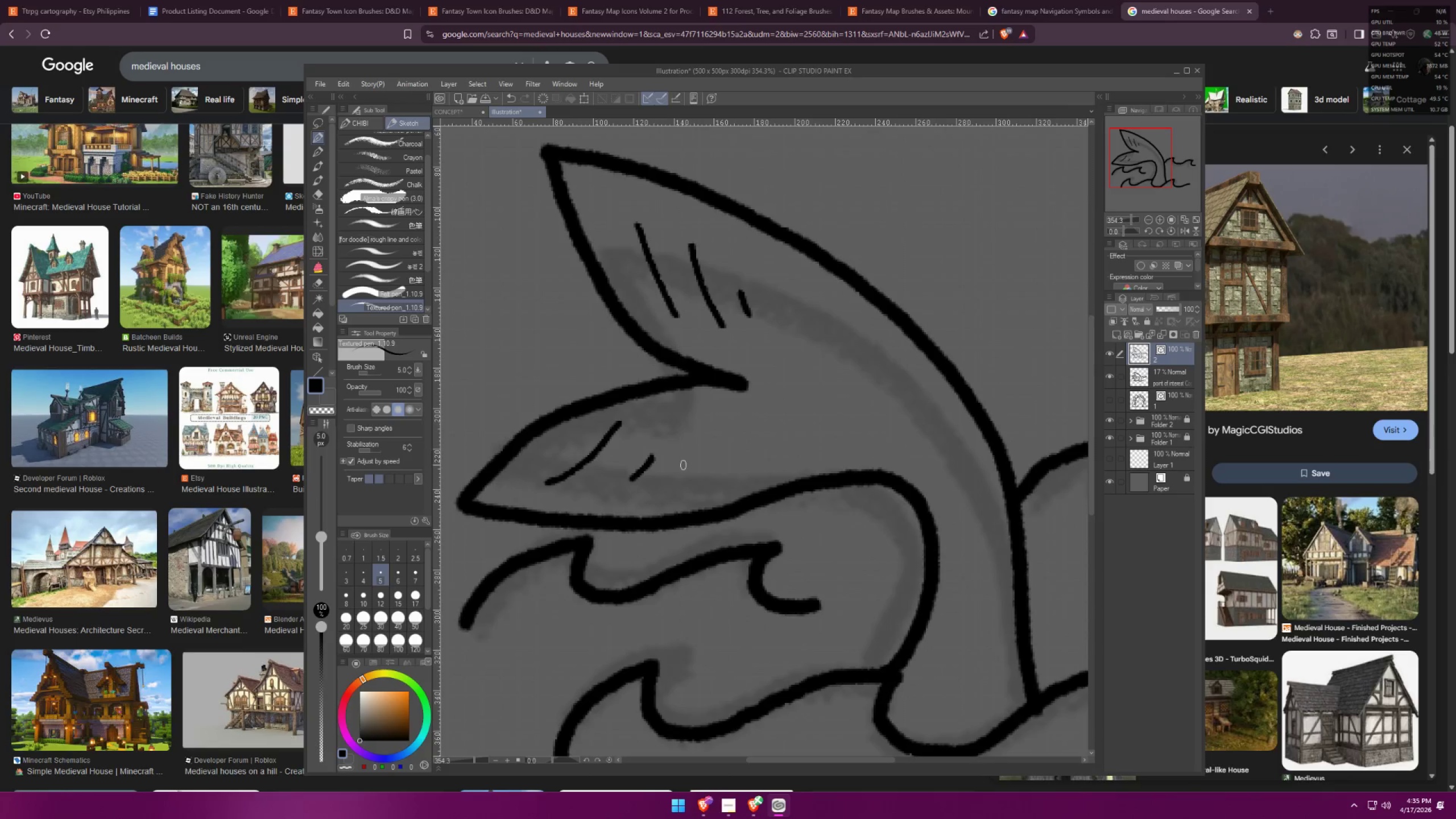 
left_click_drag(start_coordinate=[697, 459], to_coordinate=[685, 475])
 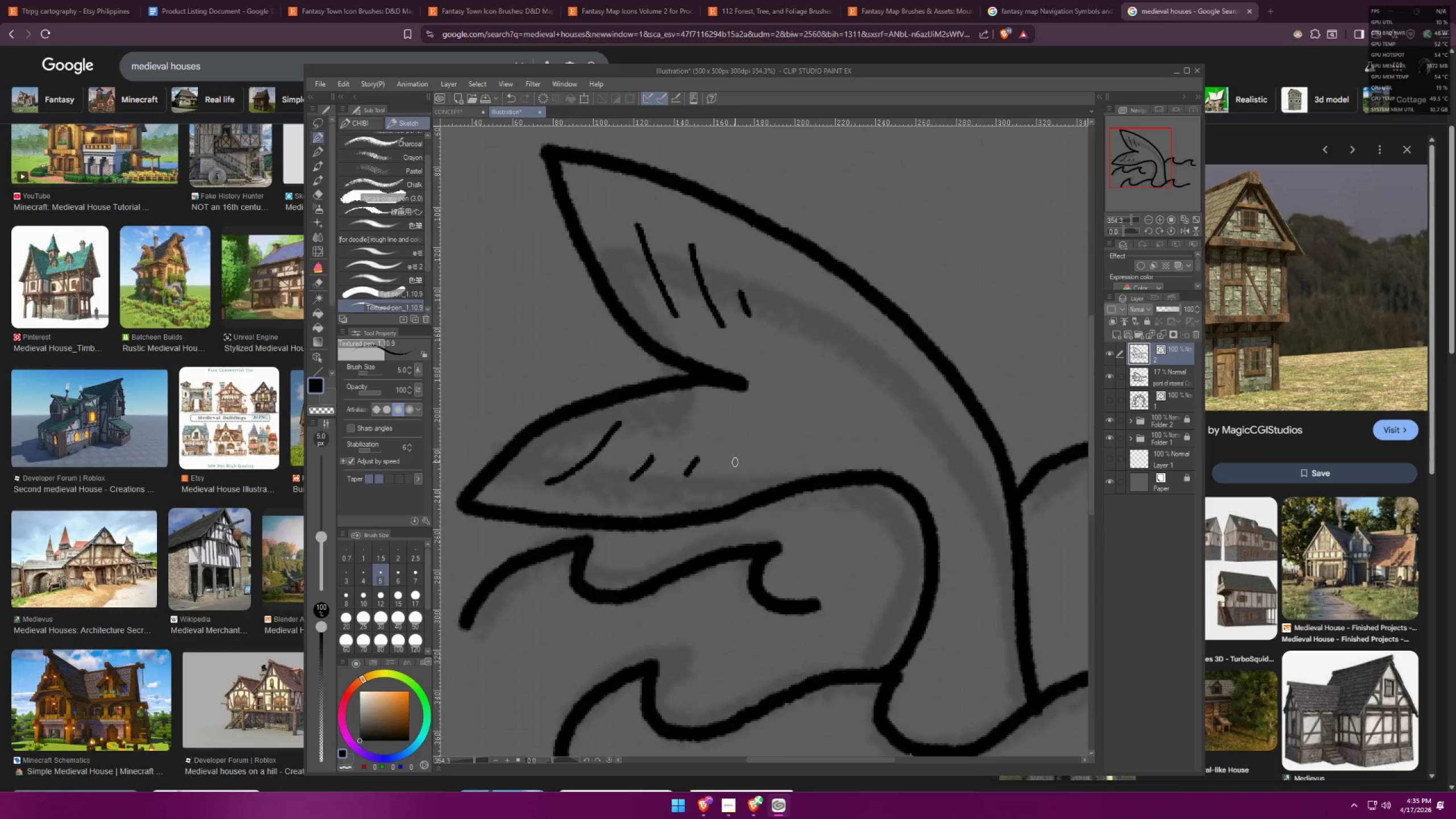 
scroll: coordinate [717, 353], scroll_direction: down, amount: 5.0
 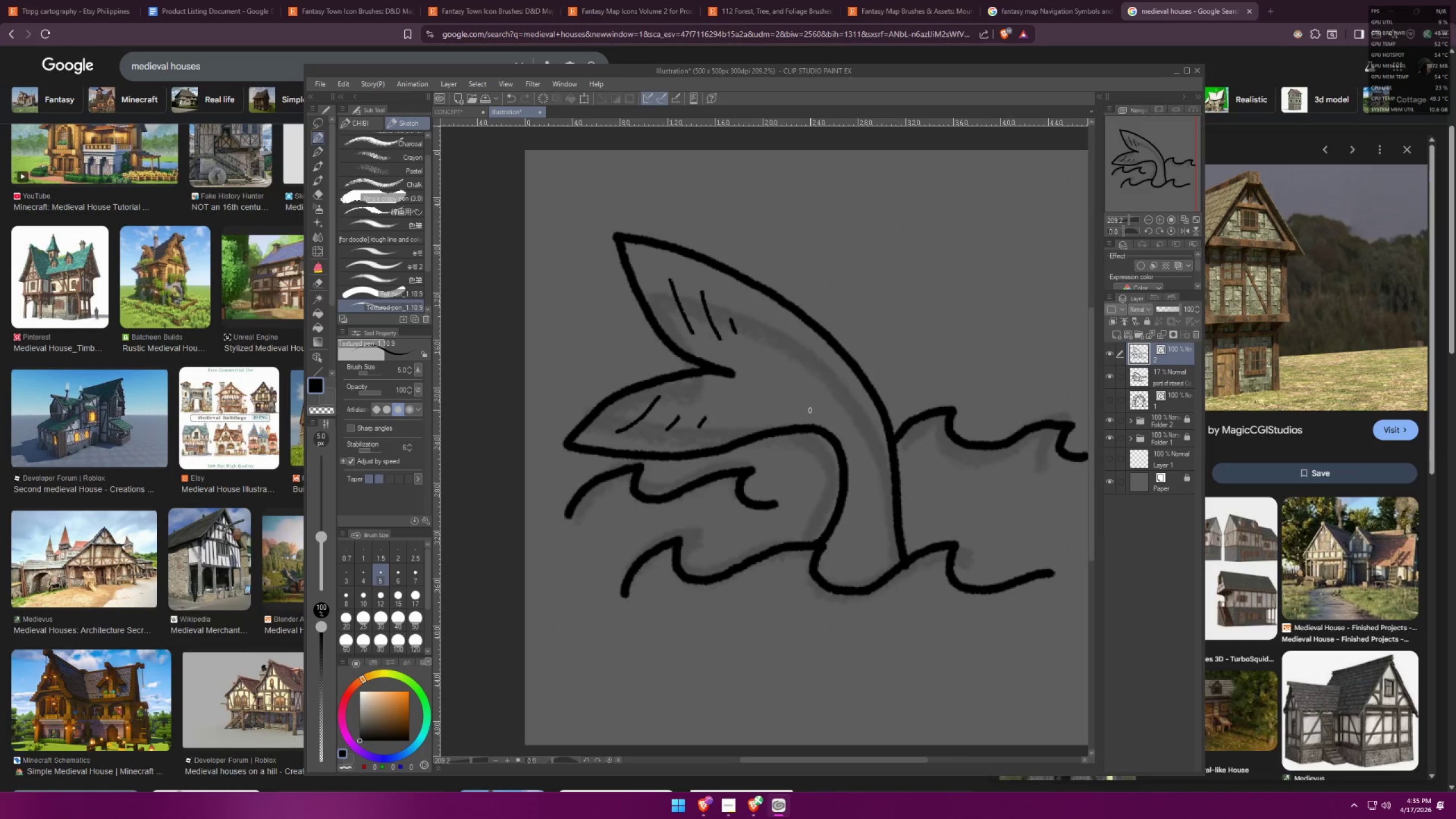 
scroll: coordinate [871, 480], scroll_direction: up, amount: 8.0
 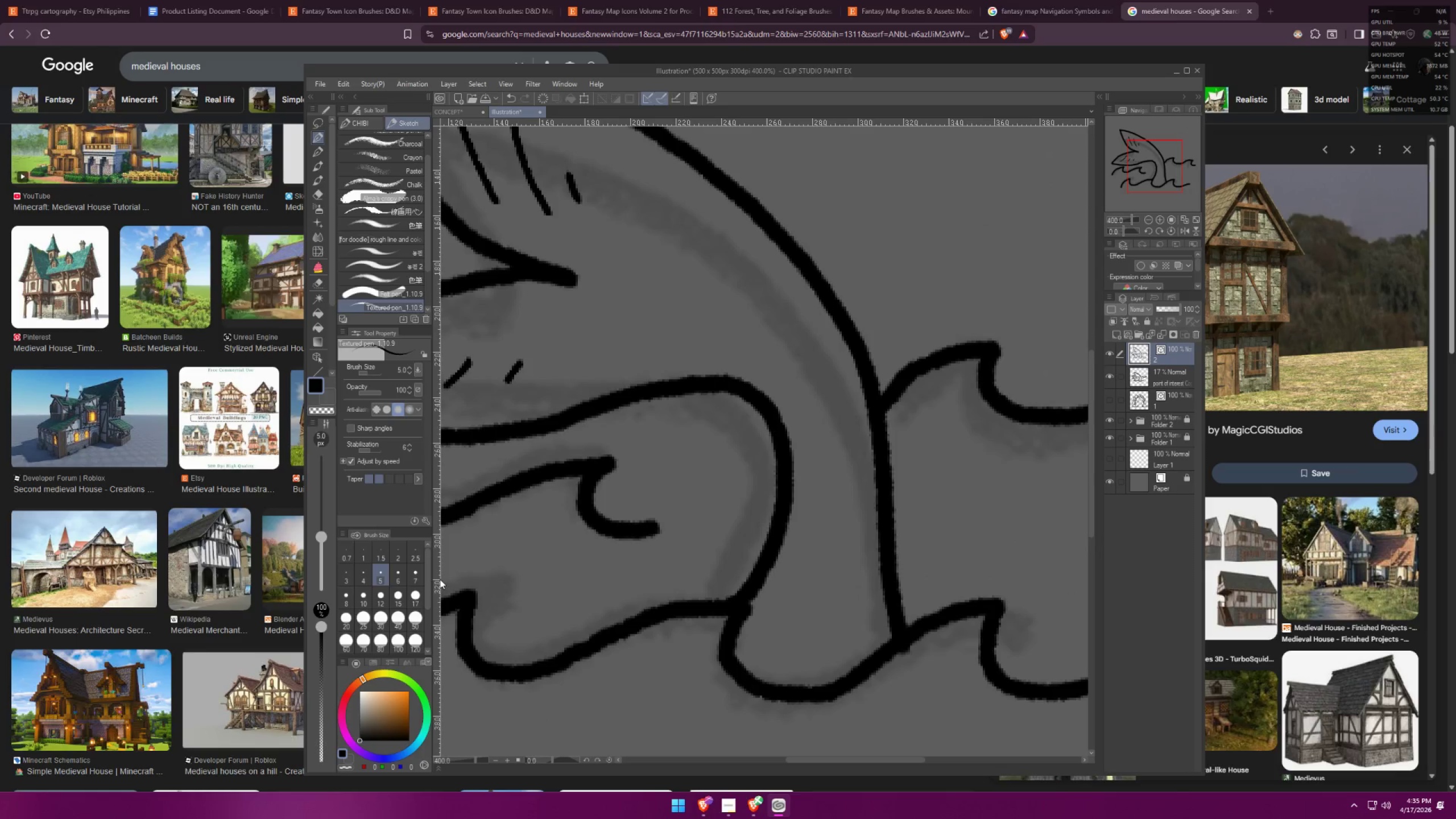 
left_click([367, 603])
 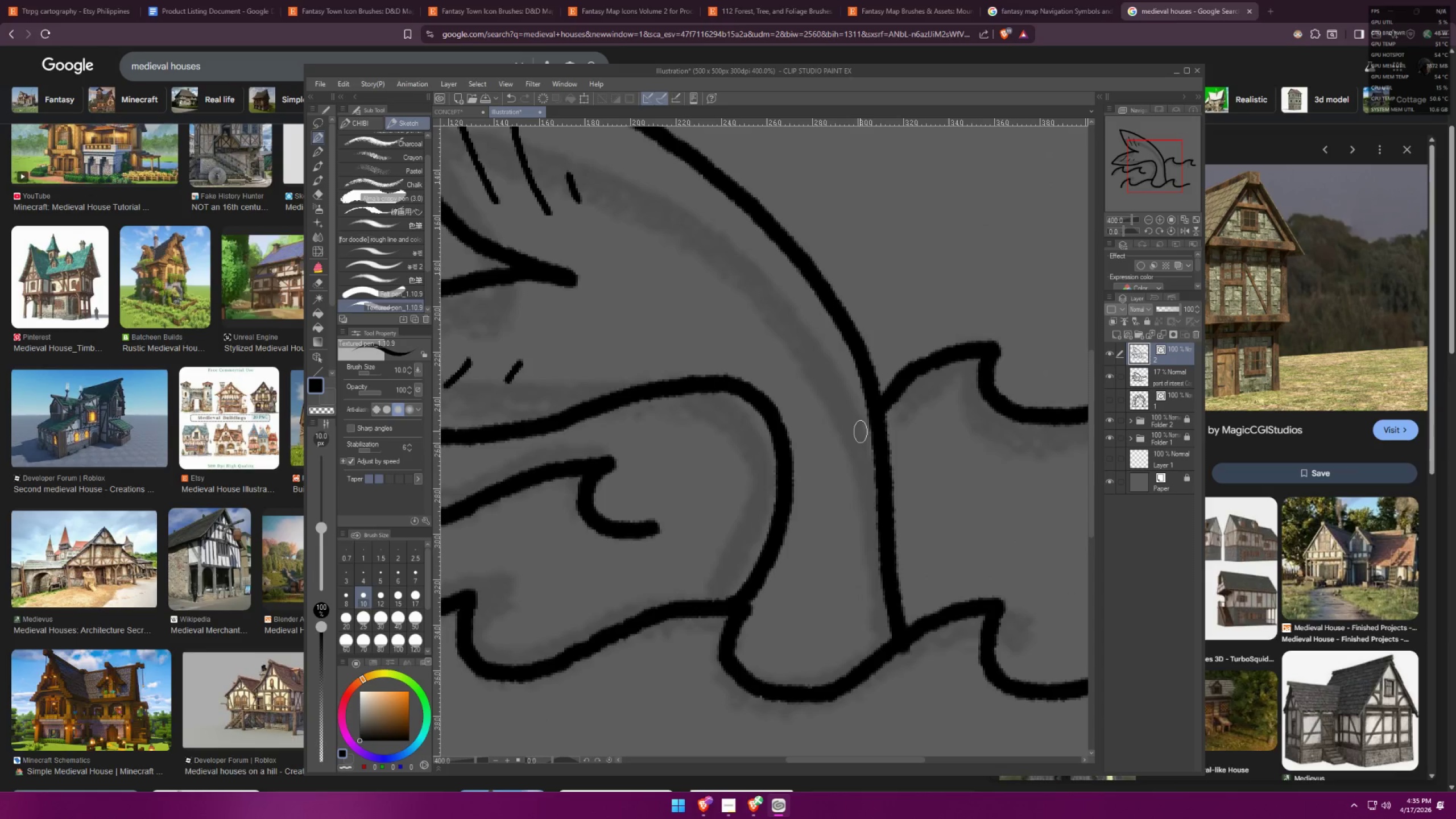 
left_click_drag(start_coordinate=[862, 432], to_coordinate=[858, 431])
 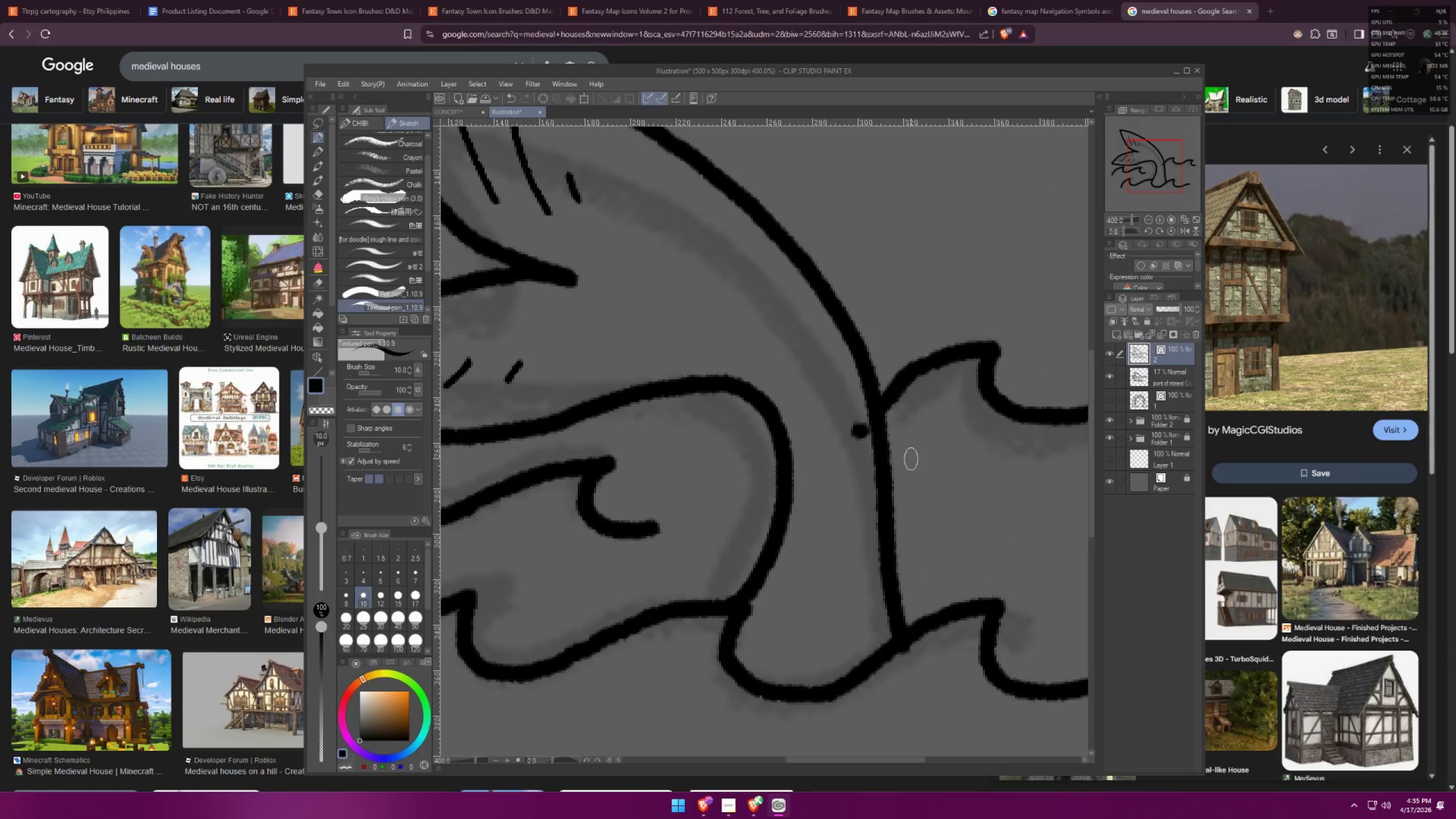 
hold_key(key=Z, duration=1.5)
 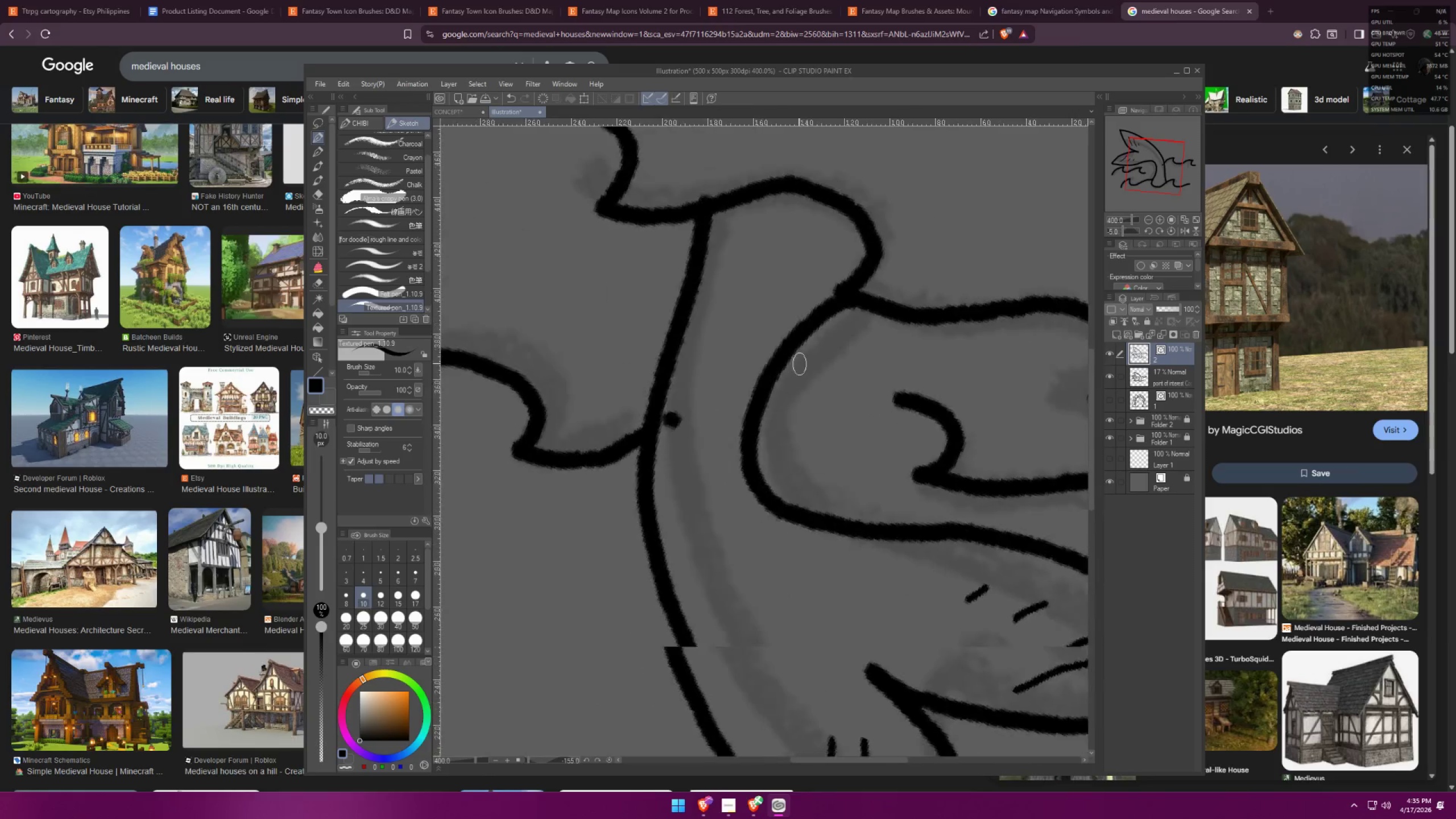 
type(zzz)
 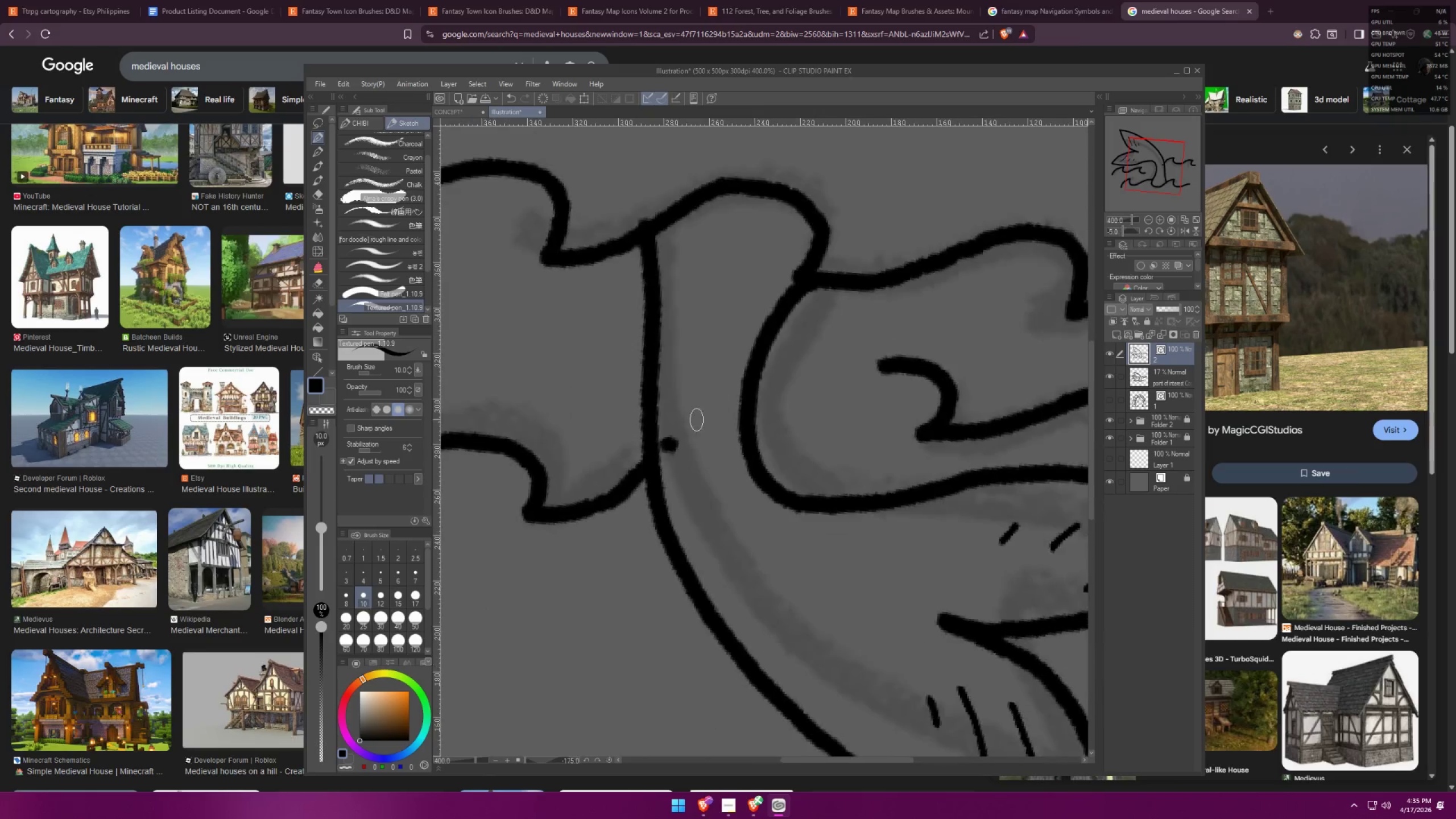 
key(Control+ControlLeft)
 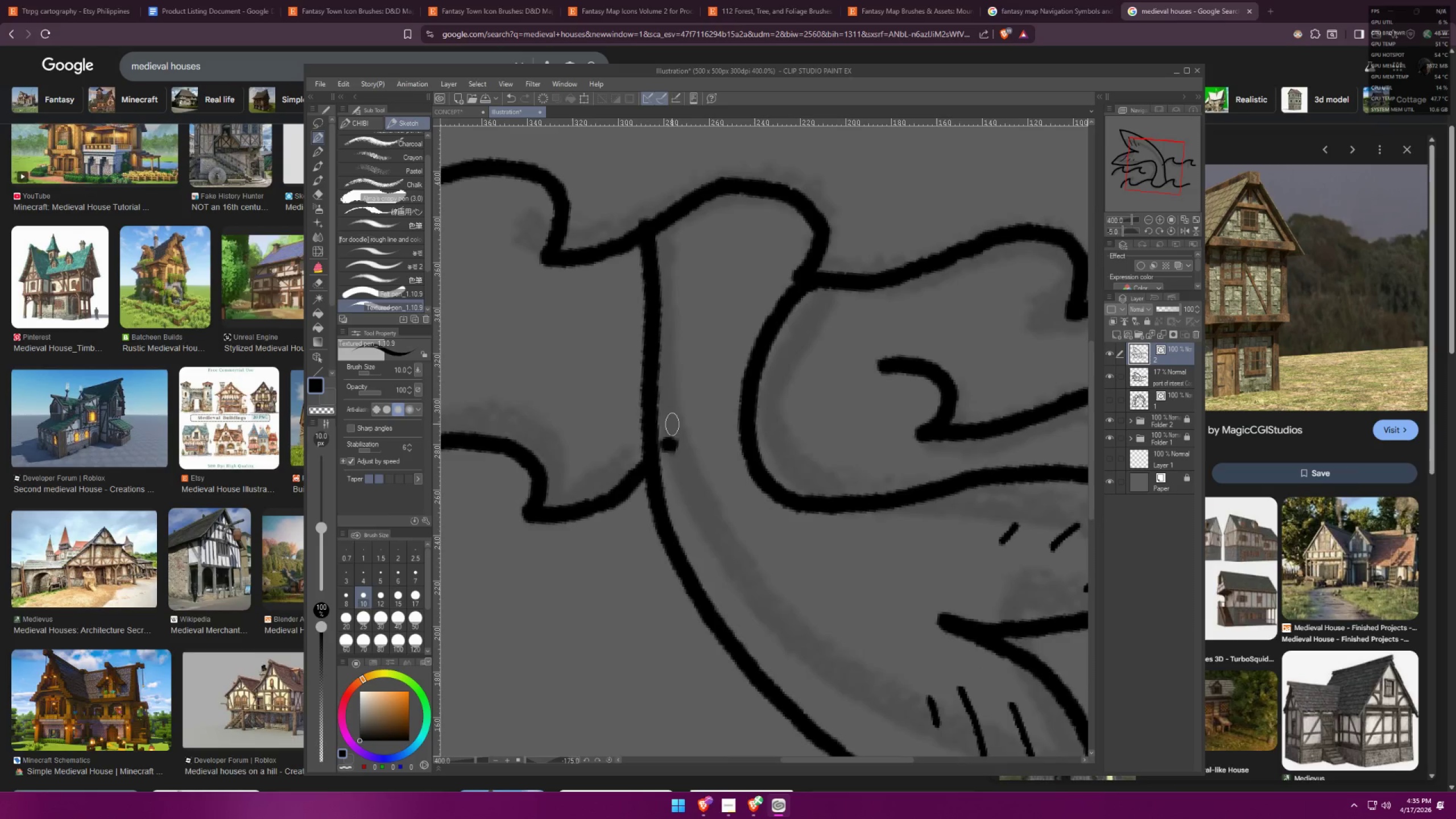 
key(Control+Z)
 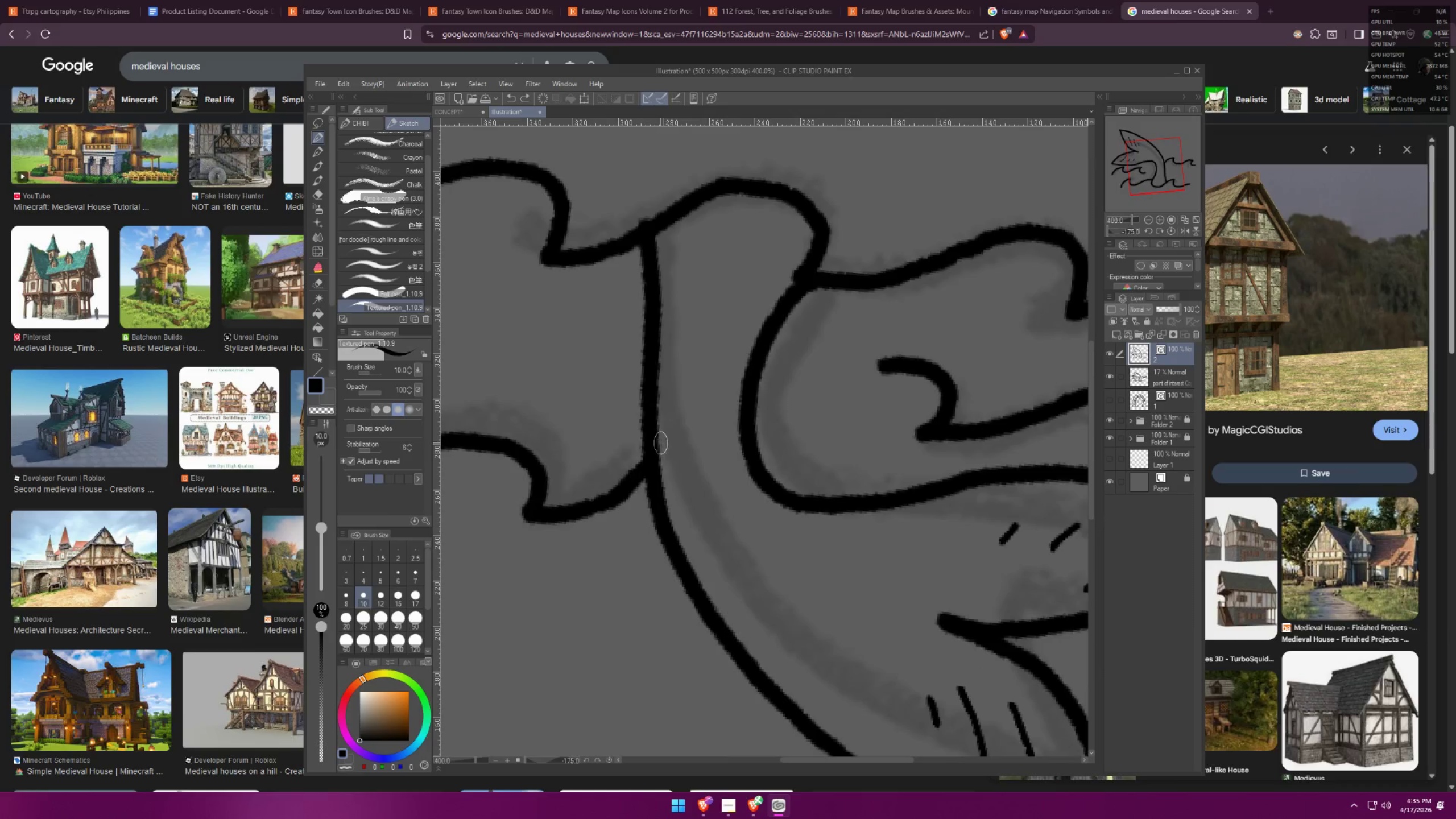 
left_click_drag(start_coordinate=[663, 436], to_coordinate=[695, 431])
 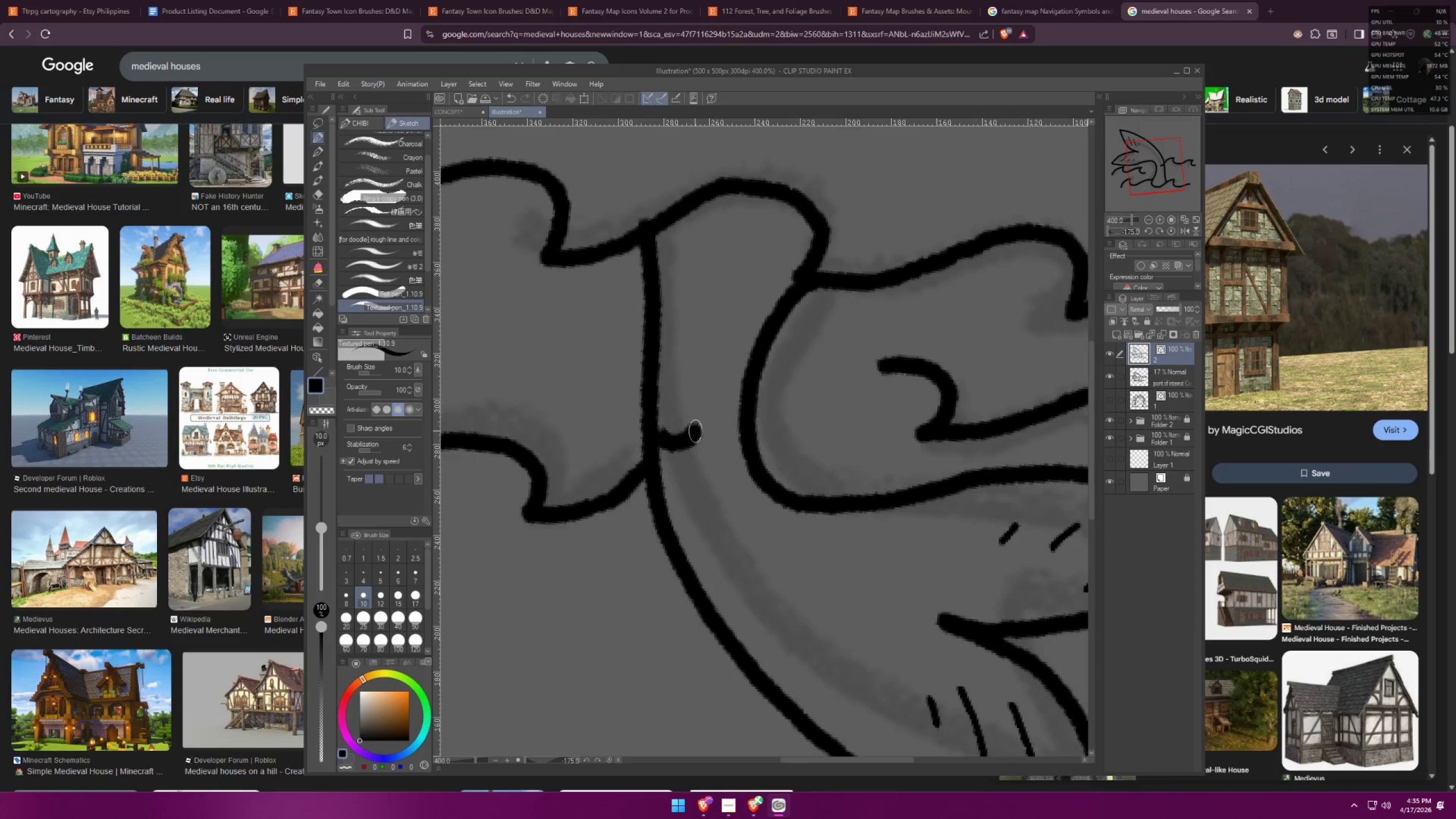 
key(Control+ControlLeft)
 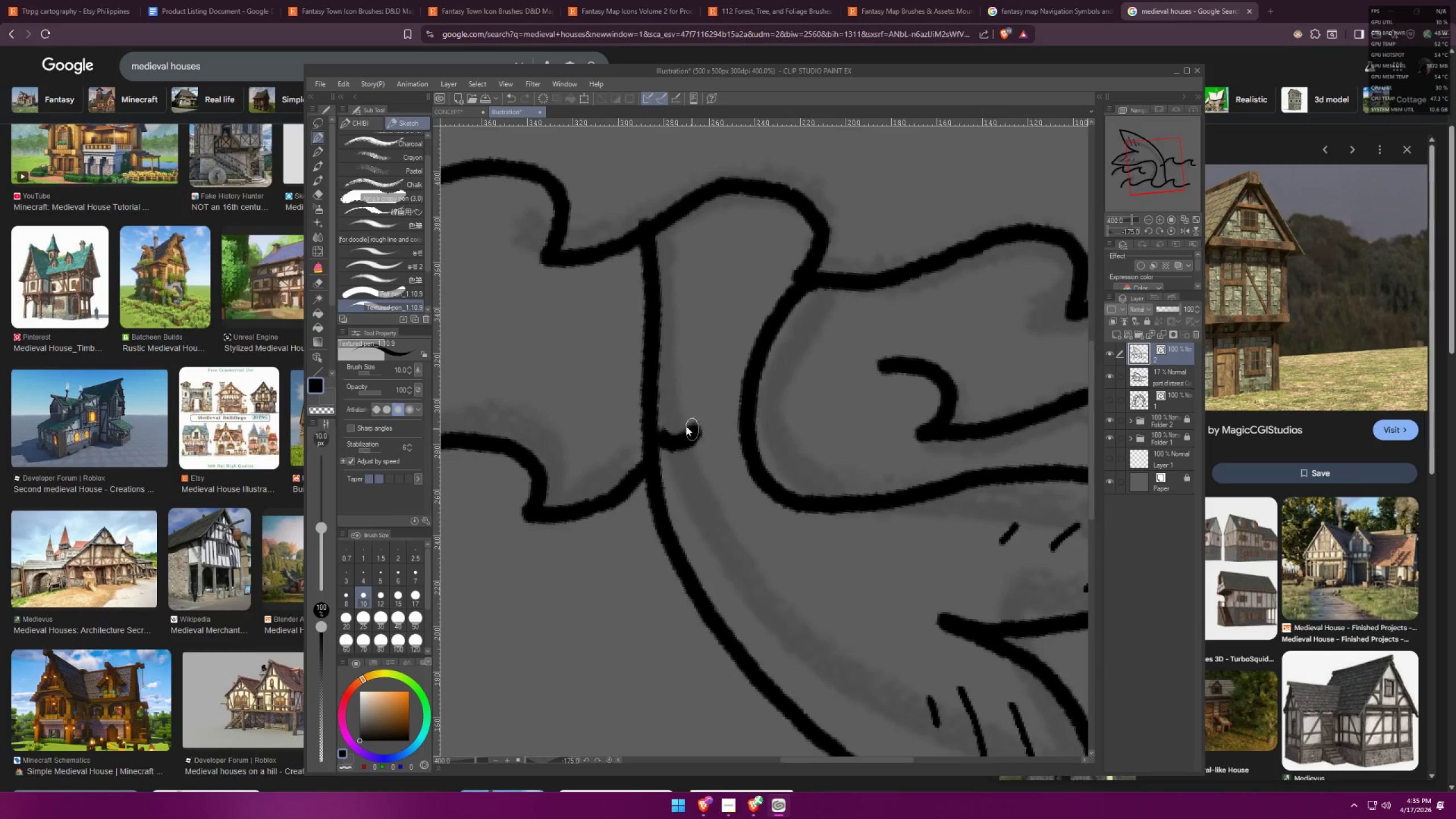 
key(Control+Z)
 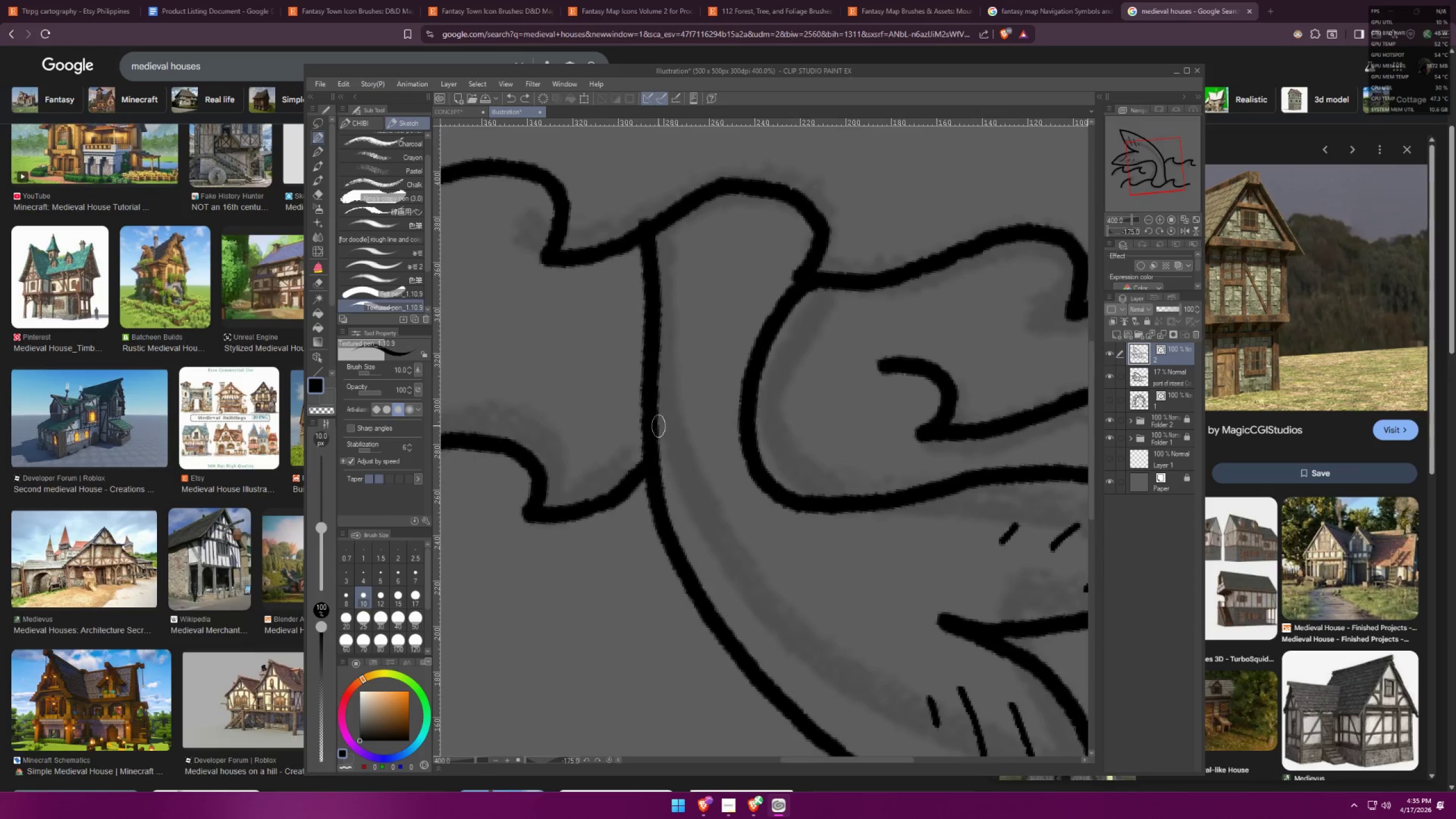 
left_click_drag(start_coordinate=[657, 430], to_coordinate=[689, 427])
 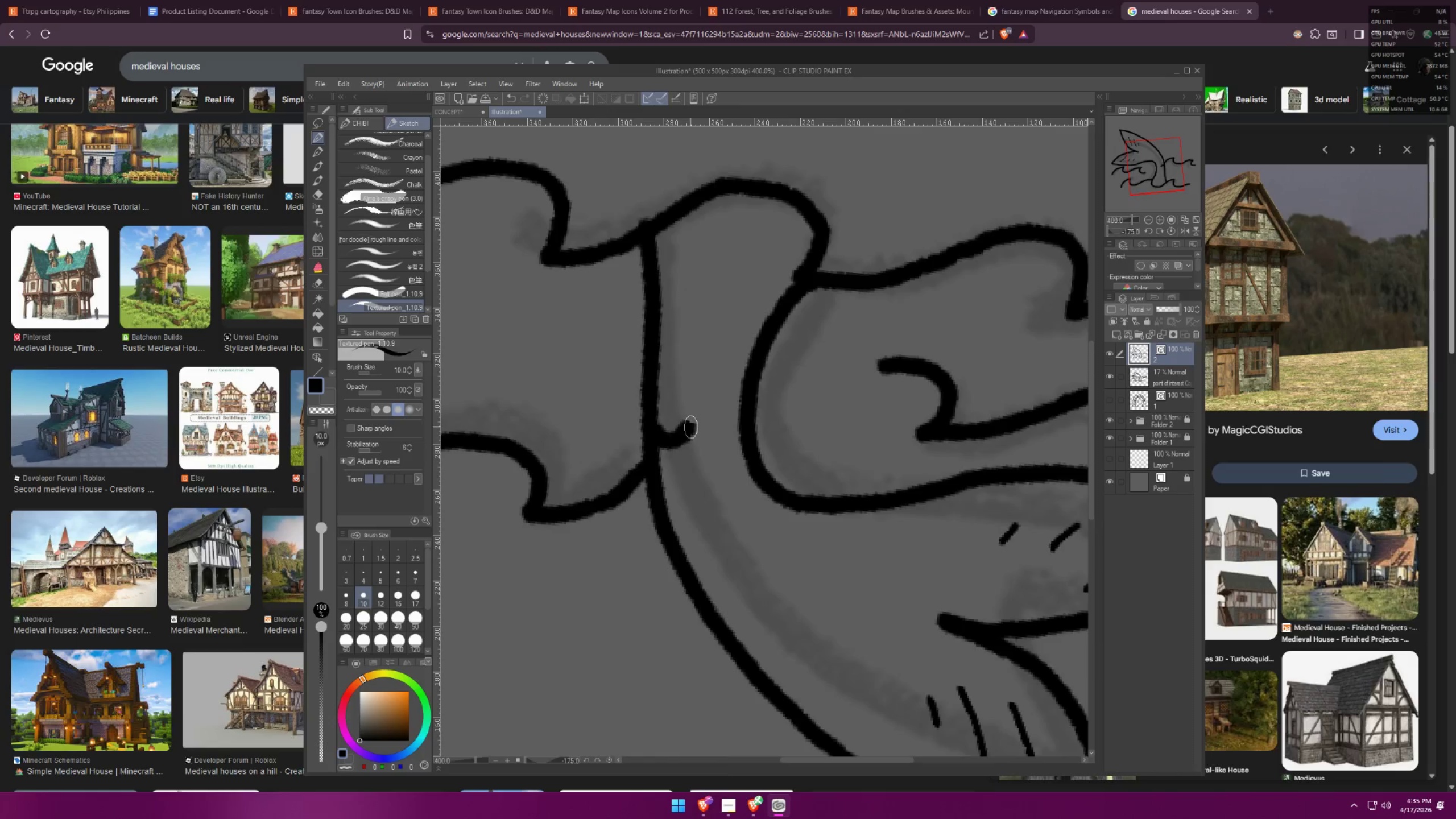 
left_click_drag(start_coordinate=[691, 427], to_coordinate=[733, 425])
 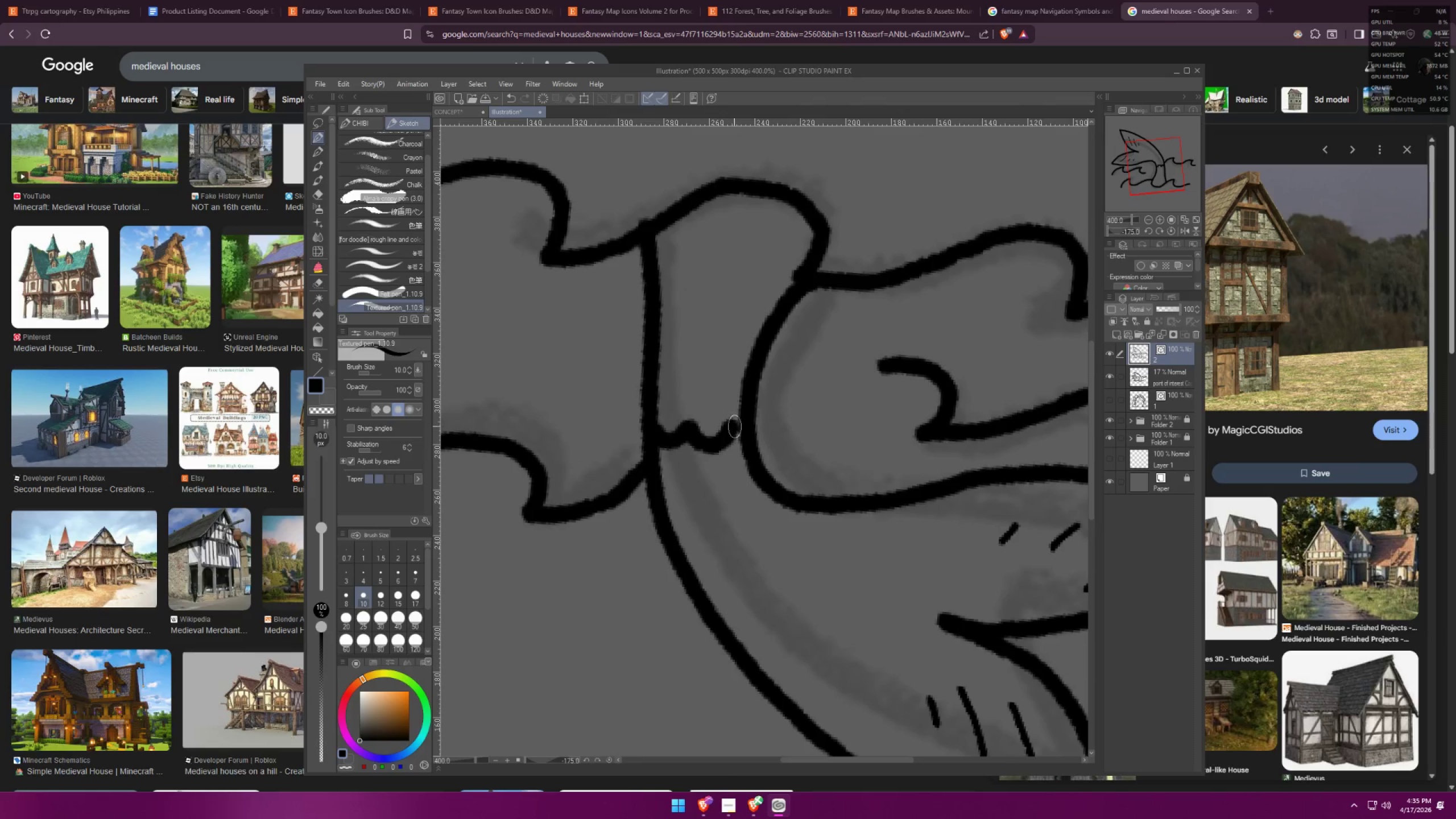 
left_click_drag(start_coordinate=[735, 426], to_coordinate=[745, 429])
 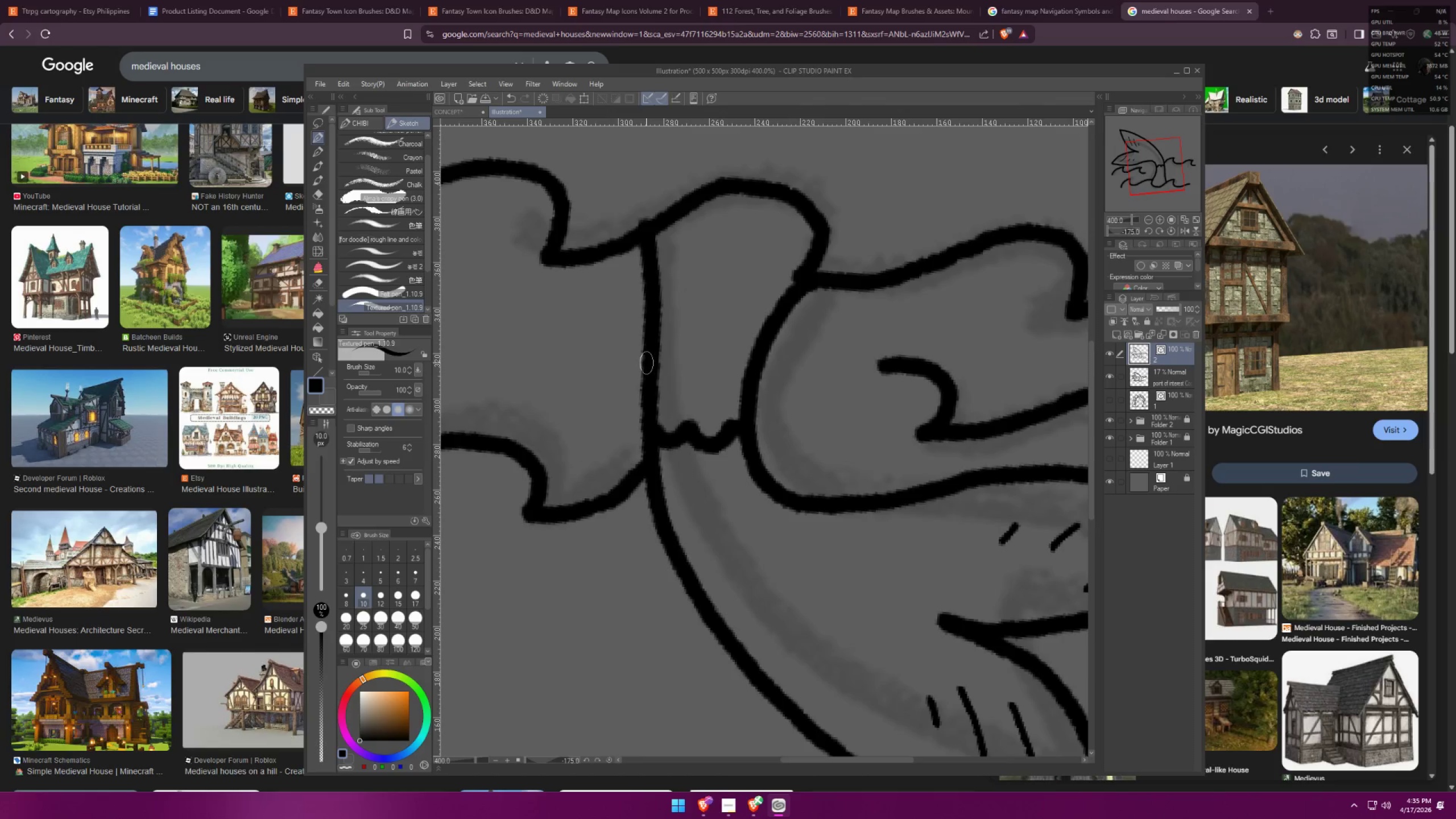 
left_click_drag(start_coordinate=[650, 369], to_coordinate=[677, 365])
 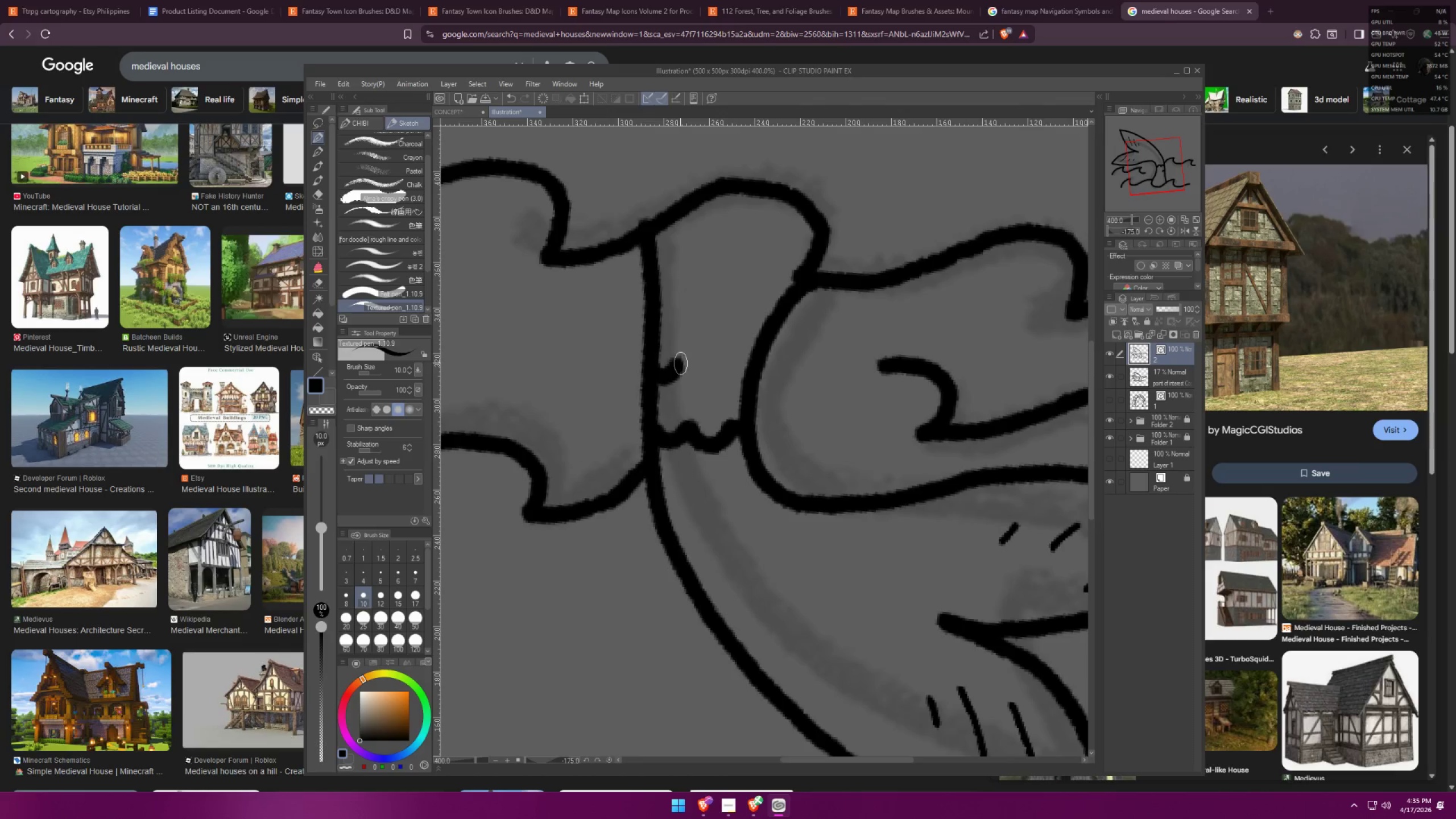 
left_click_drag(start_coordinate=[680, 363], to_coordinate=[722, 367])
 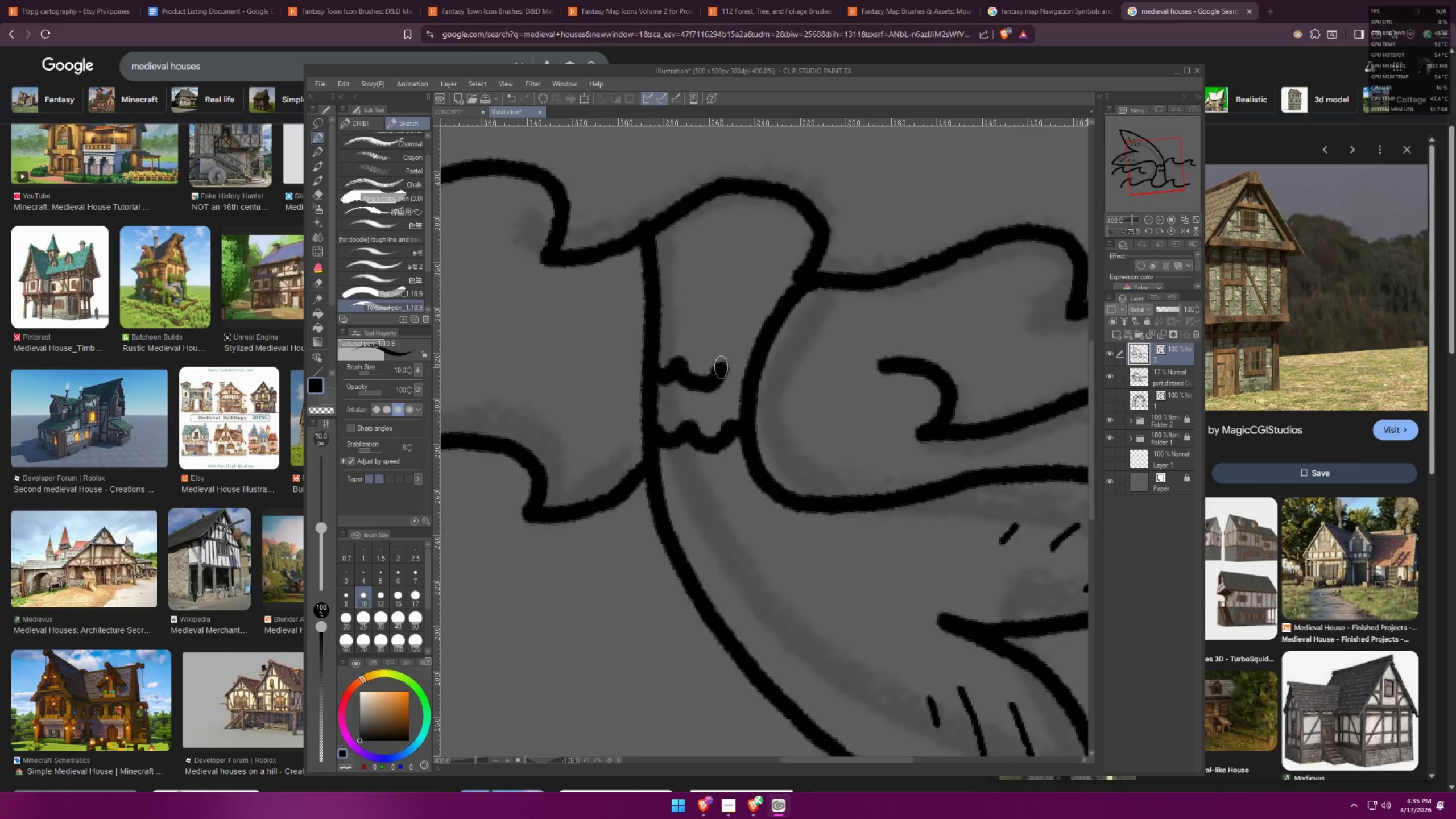 
left_click_drag(start_coordinate=[721, 367], to_coordinate=[761, 377])
 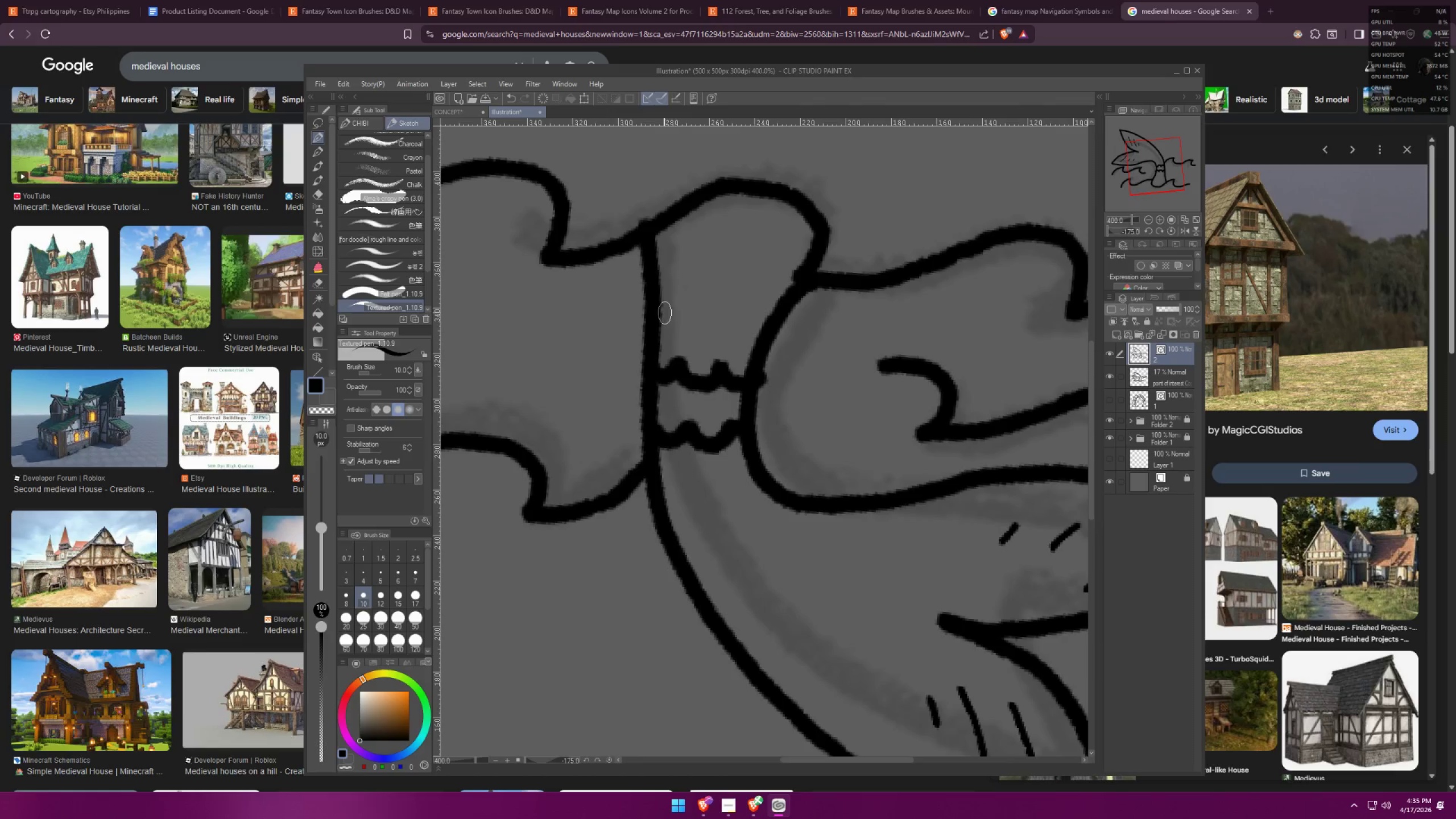 
key(Control+Z)
 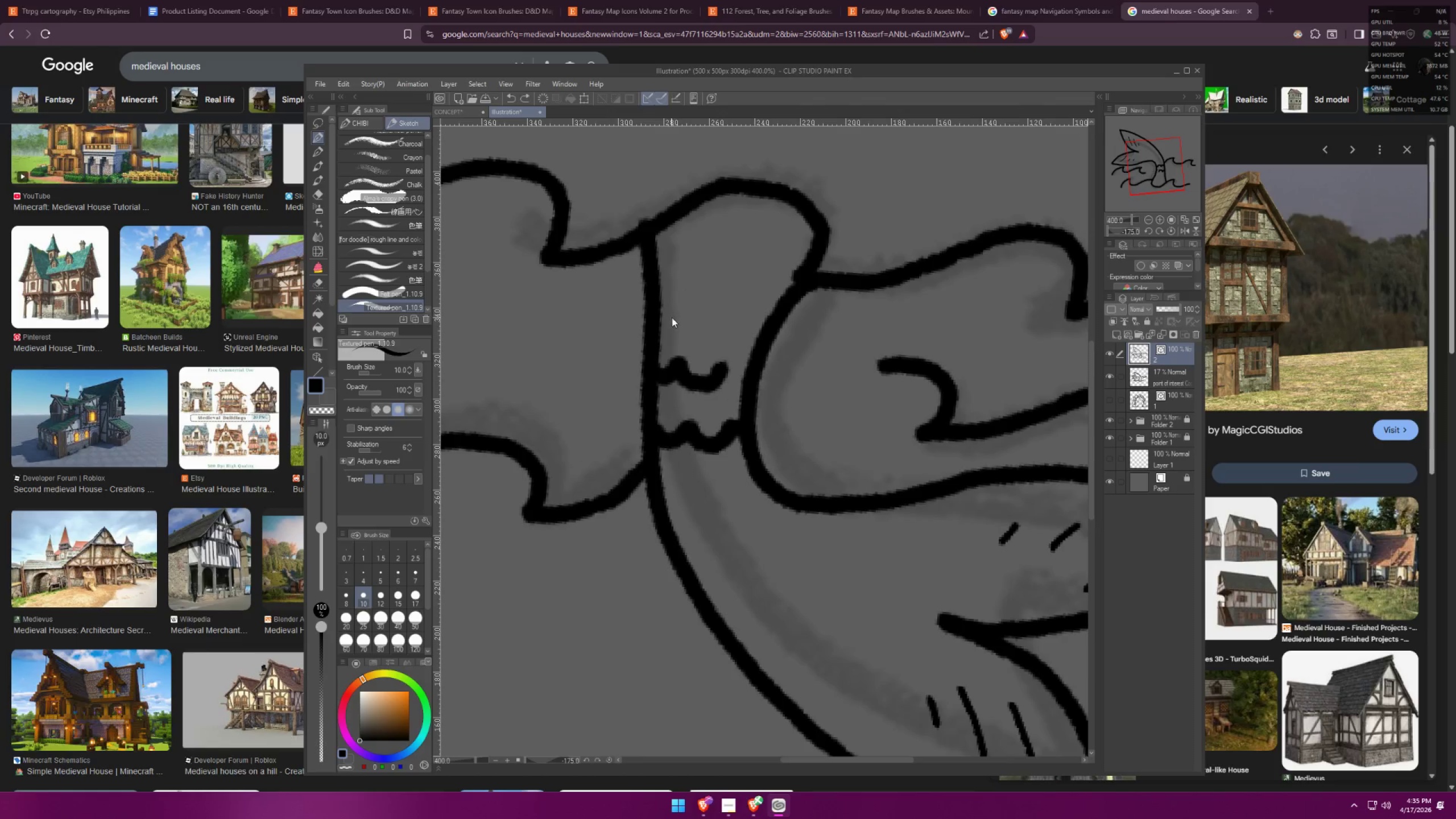 
key(Control+Z)
 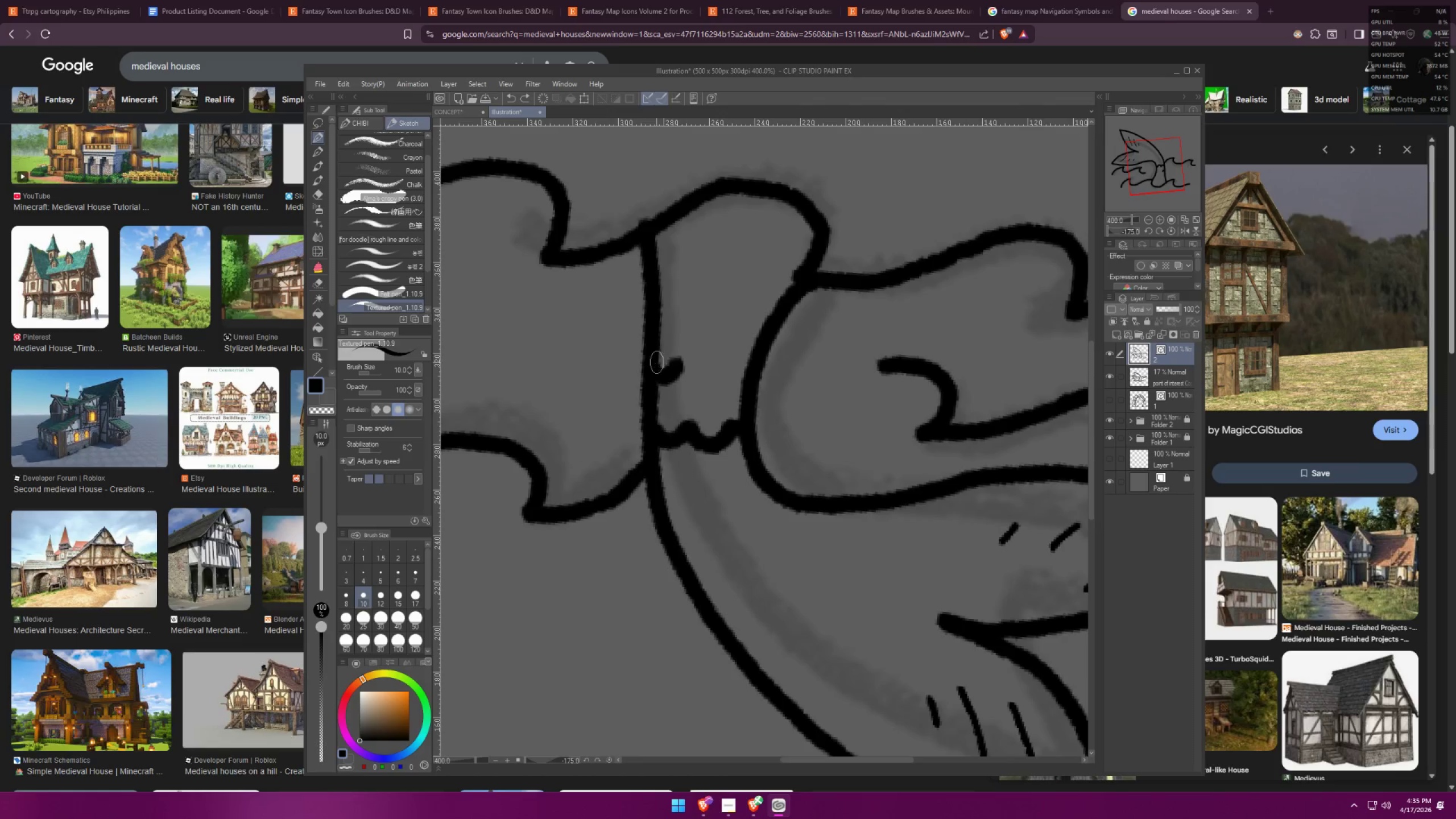 
key(Control+ControlLeft)
 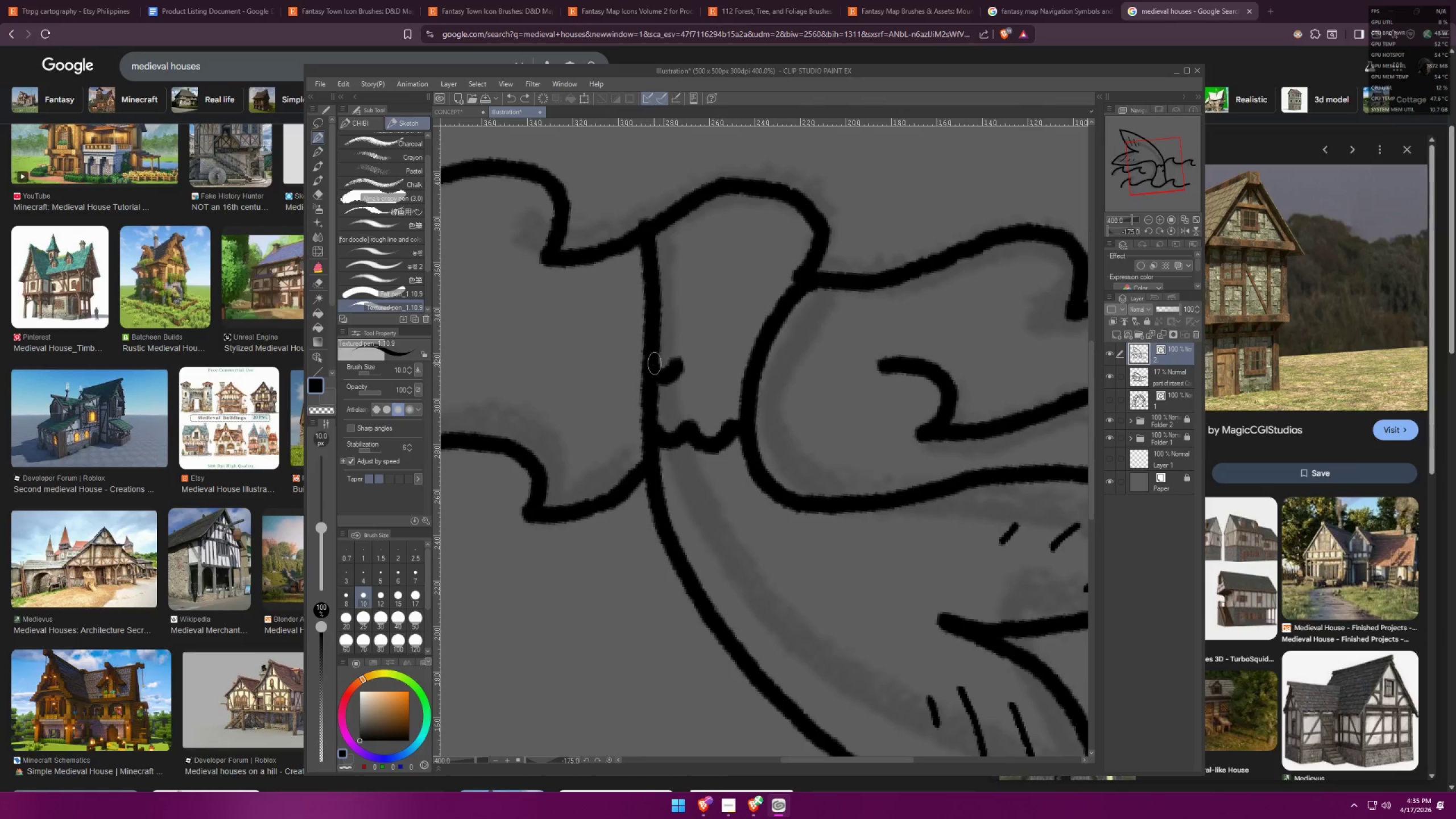 
key(Control+Z)
 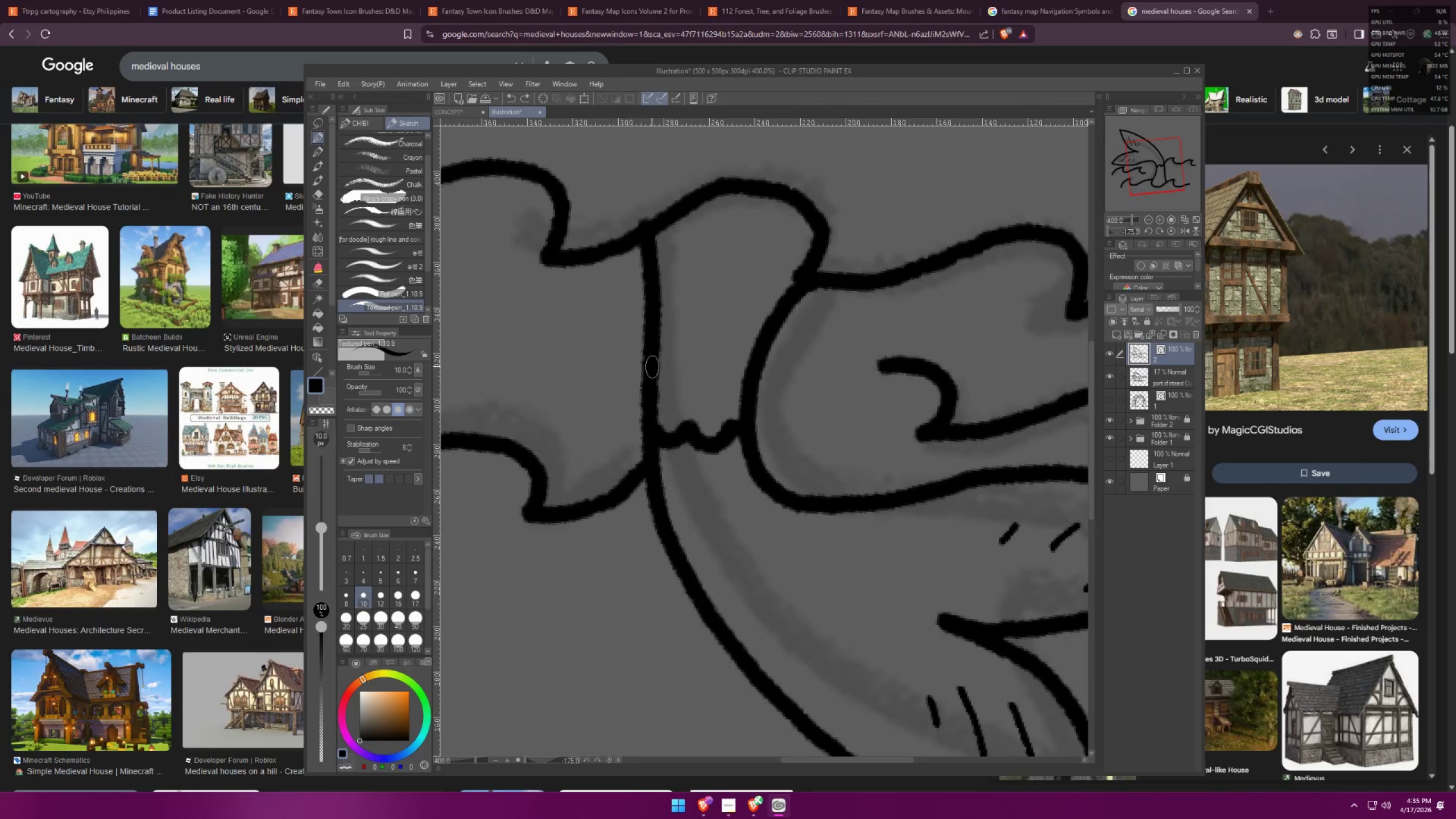 
left_click_drag(start_coordinate=[650, 369], to_coordinate=[751, 379])
 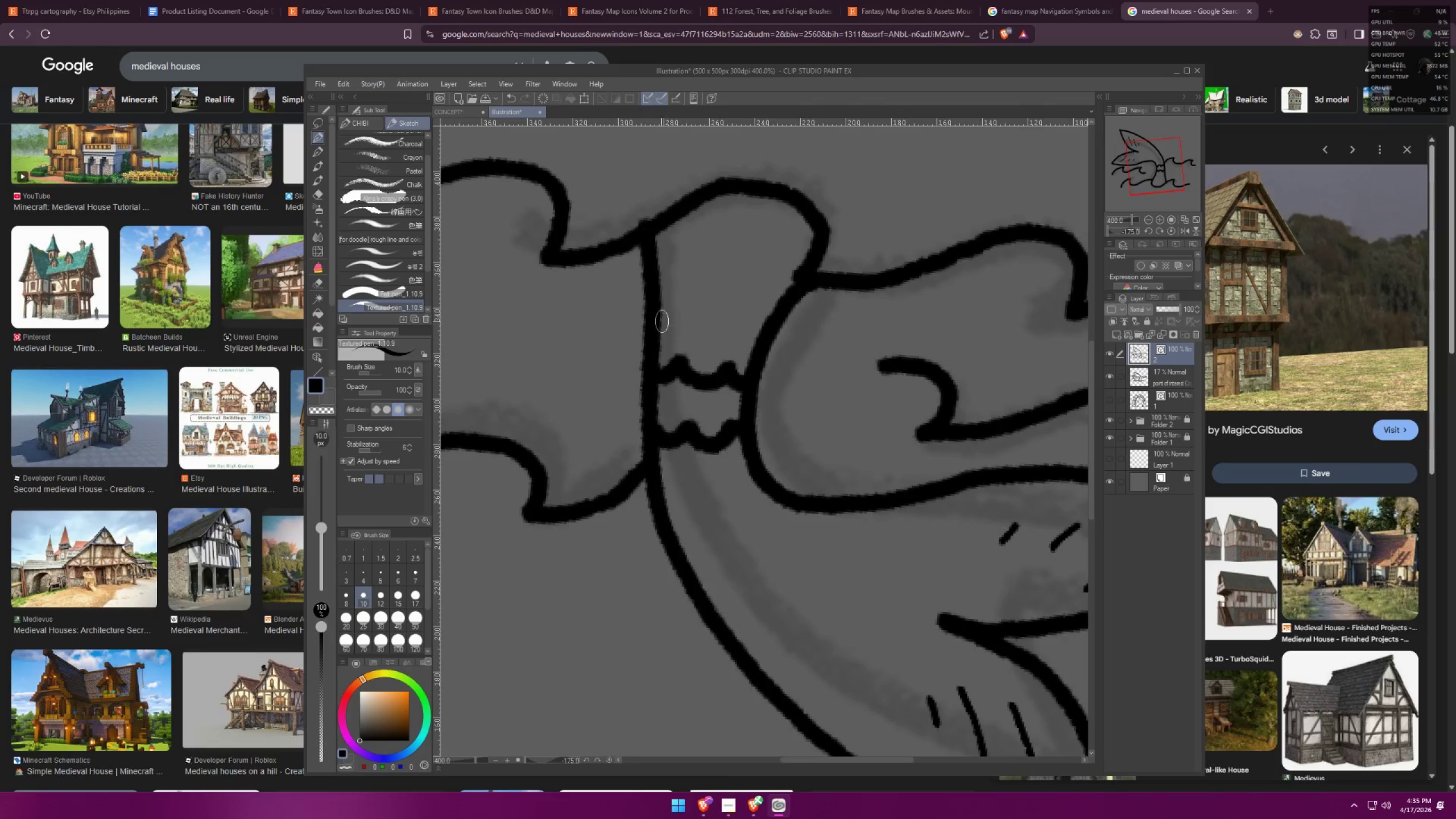 
left_click_drag(start_coordinate=[658, 318], to_coordinate=[760, 329])
 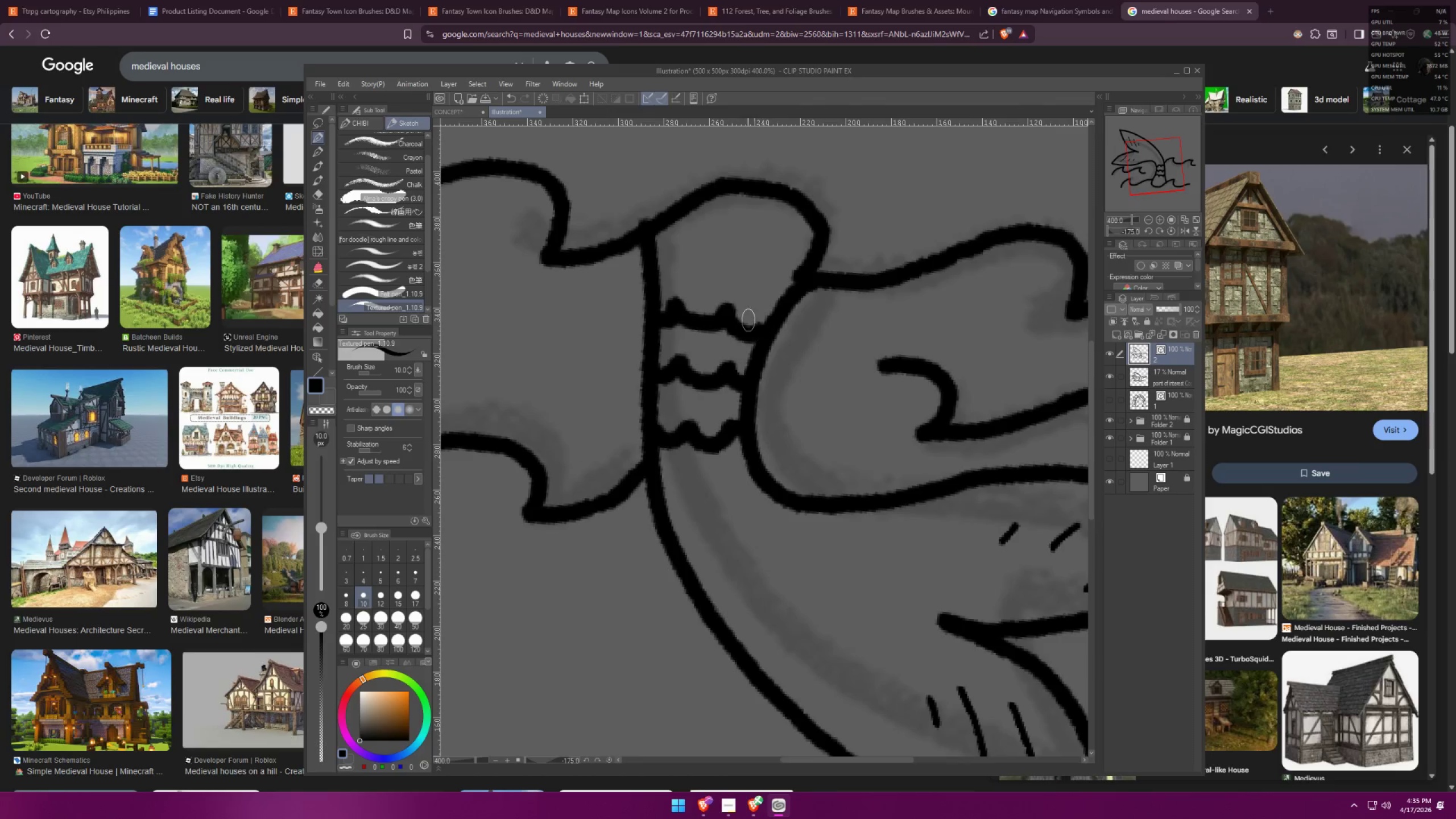 
key(Control+ControlLeft)
 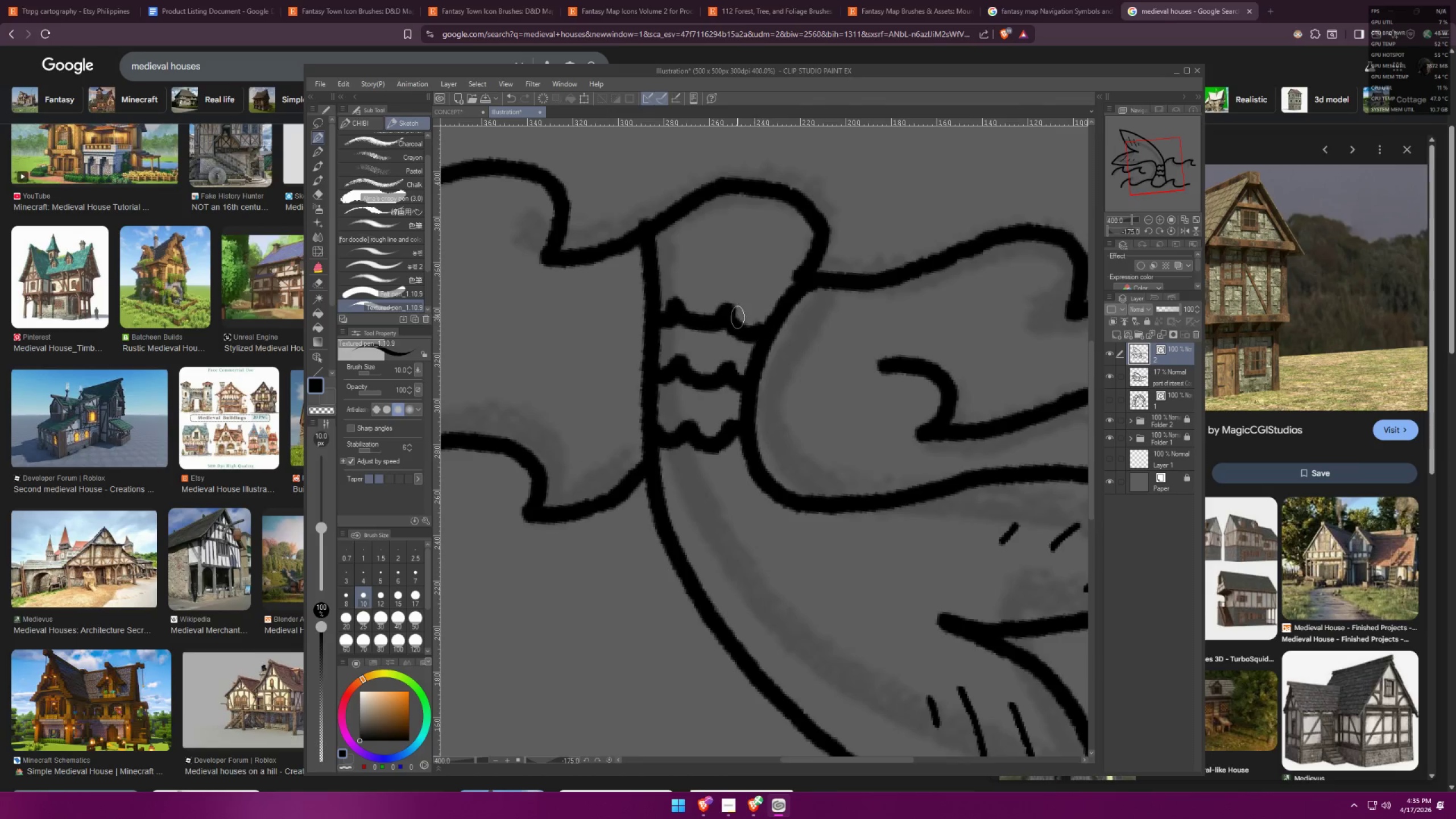 
key(Control+Z)
 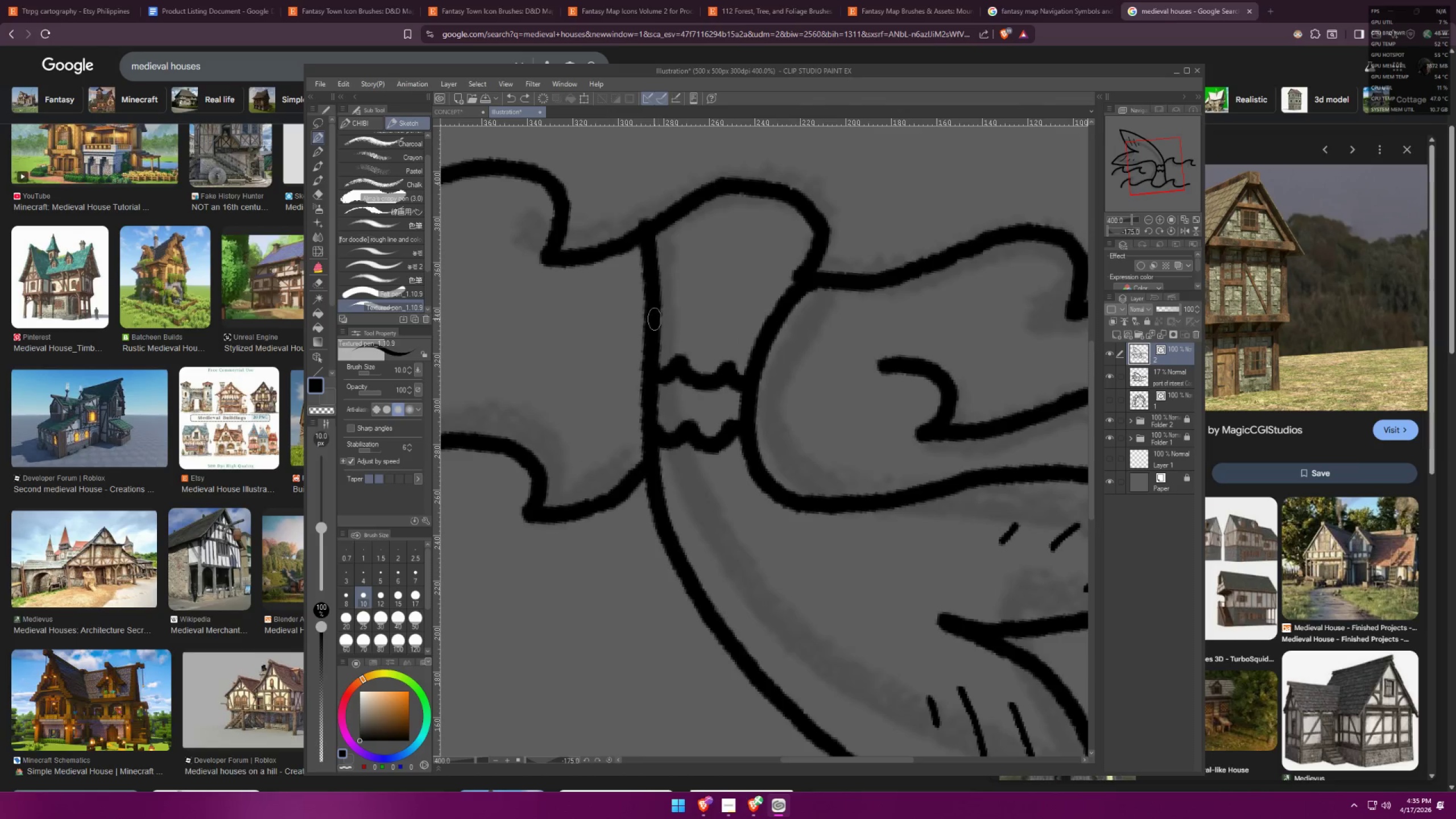 
left_click_drag(start_coordinate=[653, 321], to_coordinate=[691, 308])
 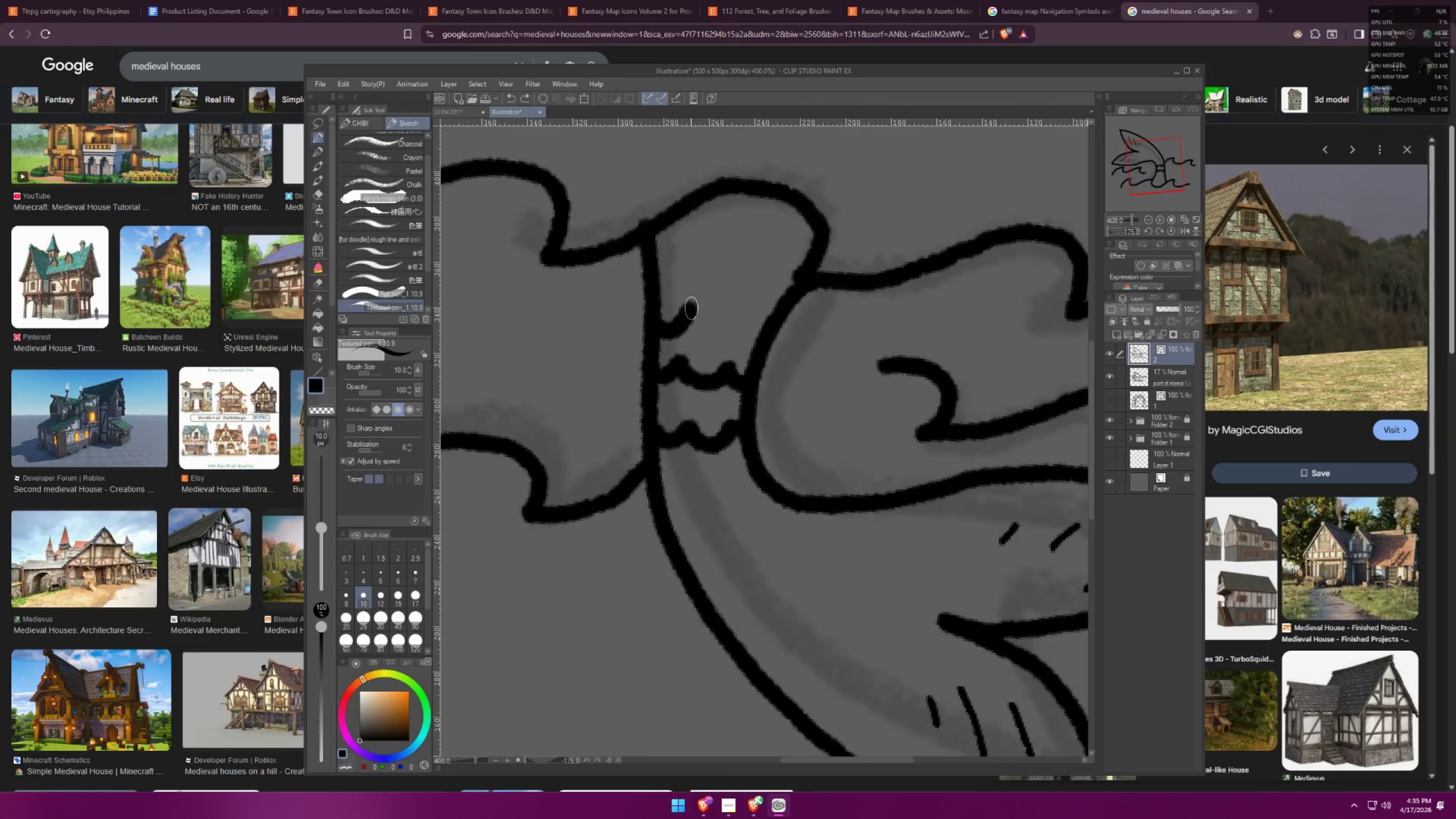 
key(Control+ControlLeft)
 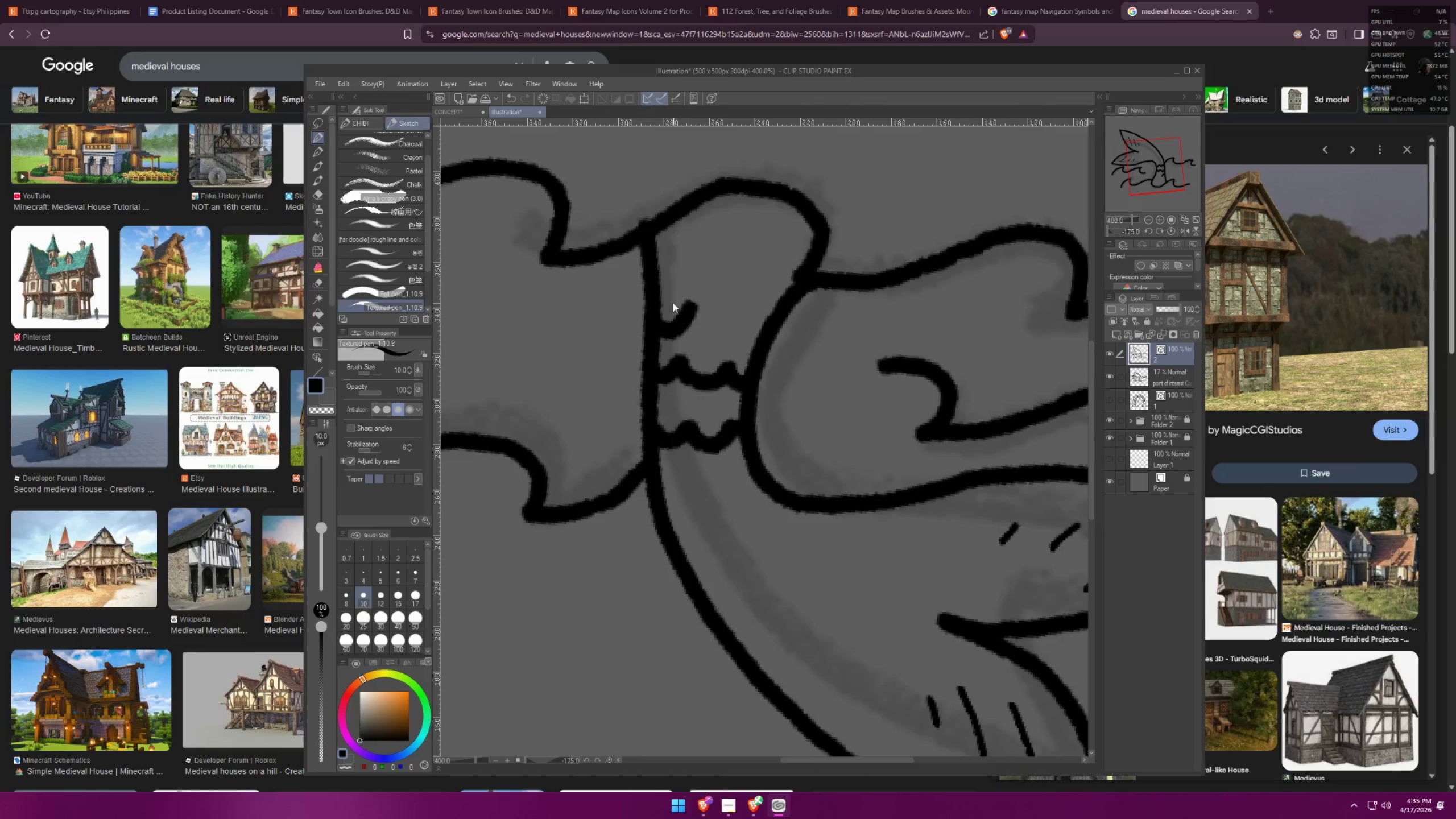 
key(Control+Z)
 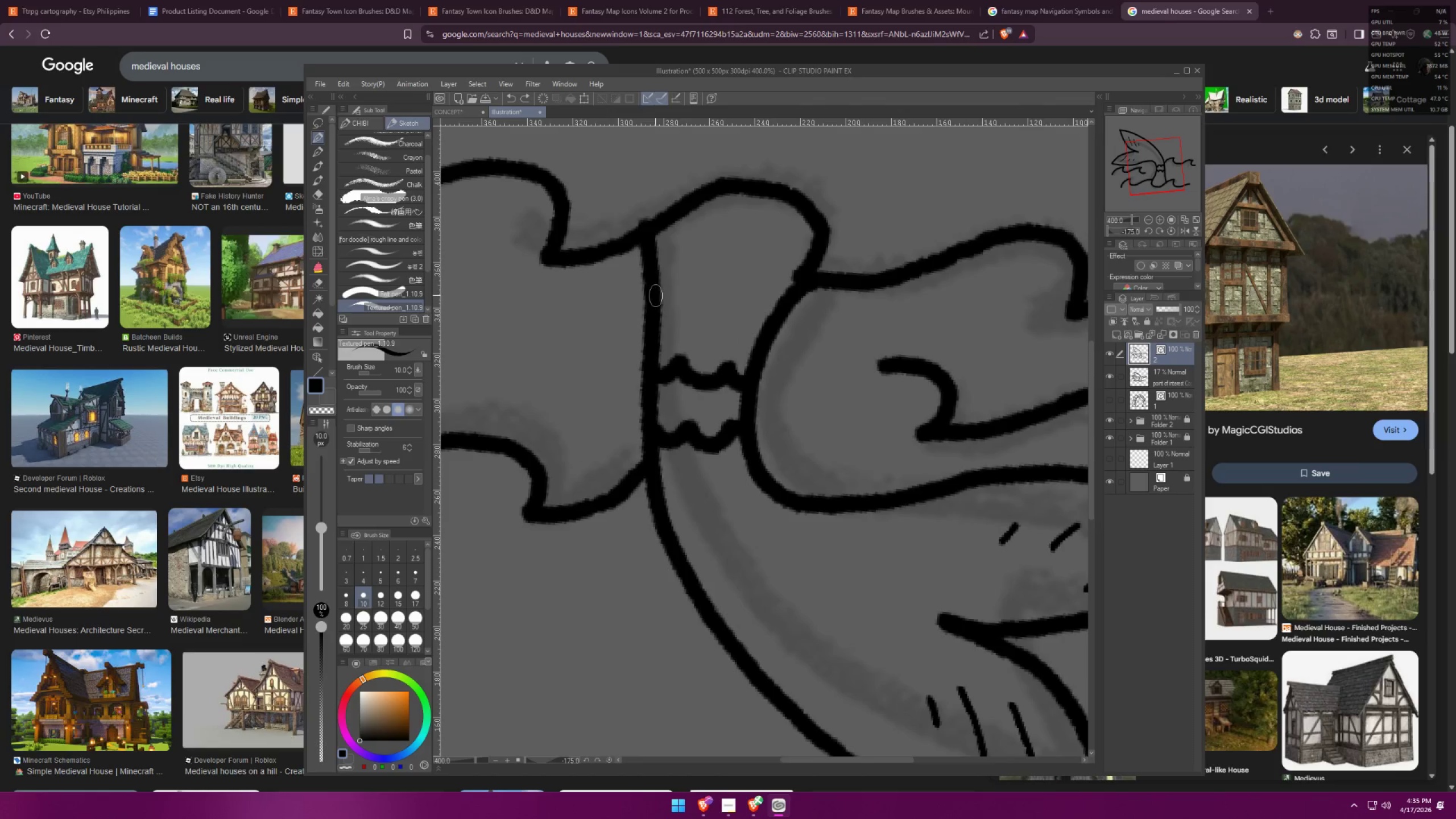 
left_click_drag(start_coordinate=[656, 295], to_coordinate=[771, 313])
 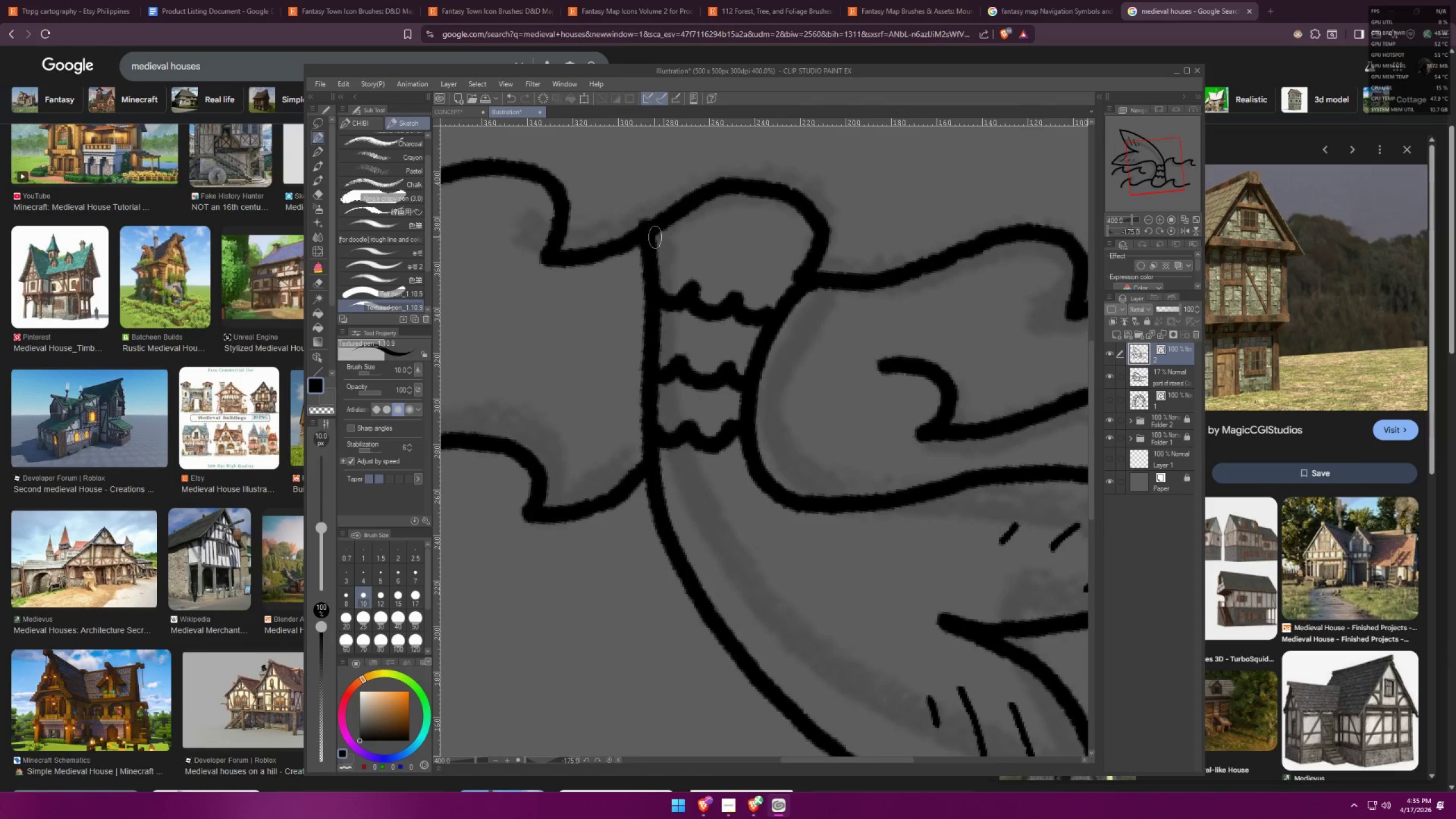 
left_click_drag(start_coordinate=[651, 234], to_coordinate=[747, 223])
 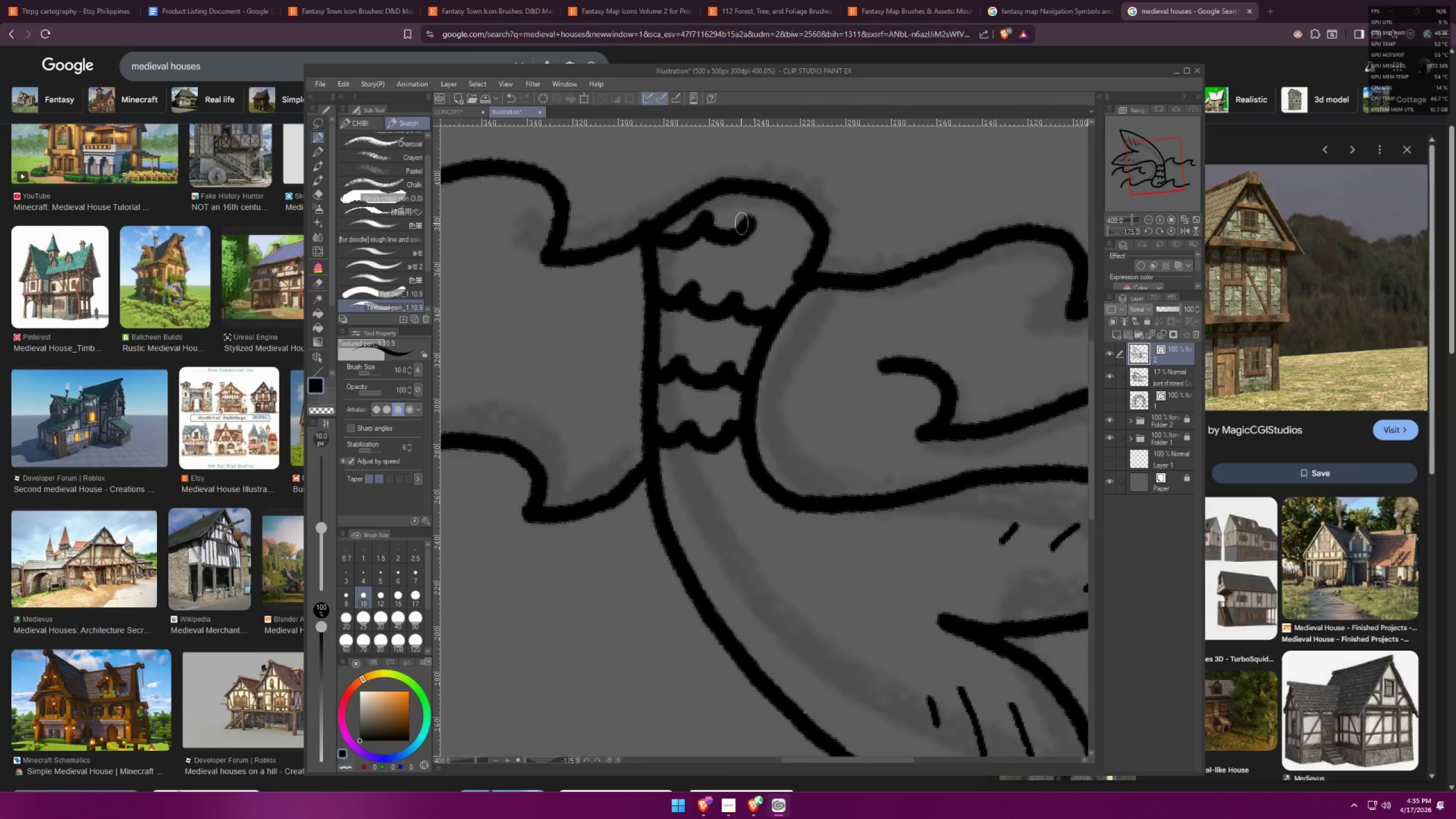 
key(Control+ControlLeft)
 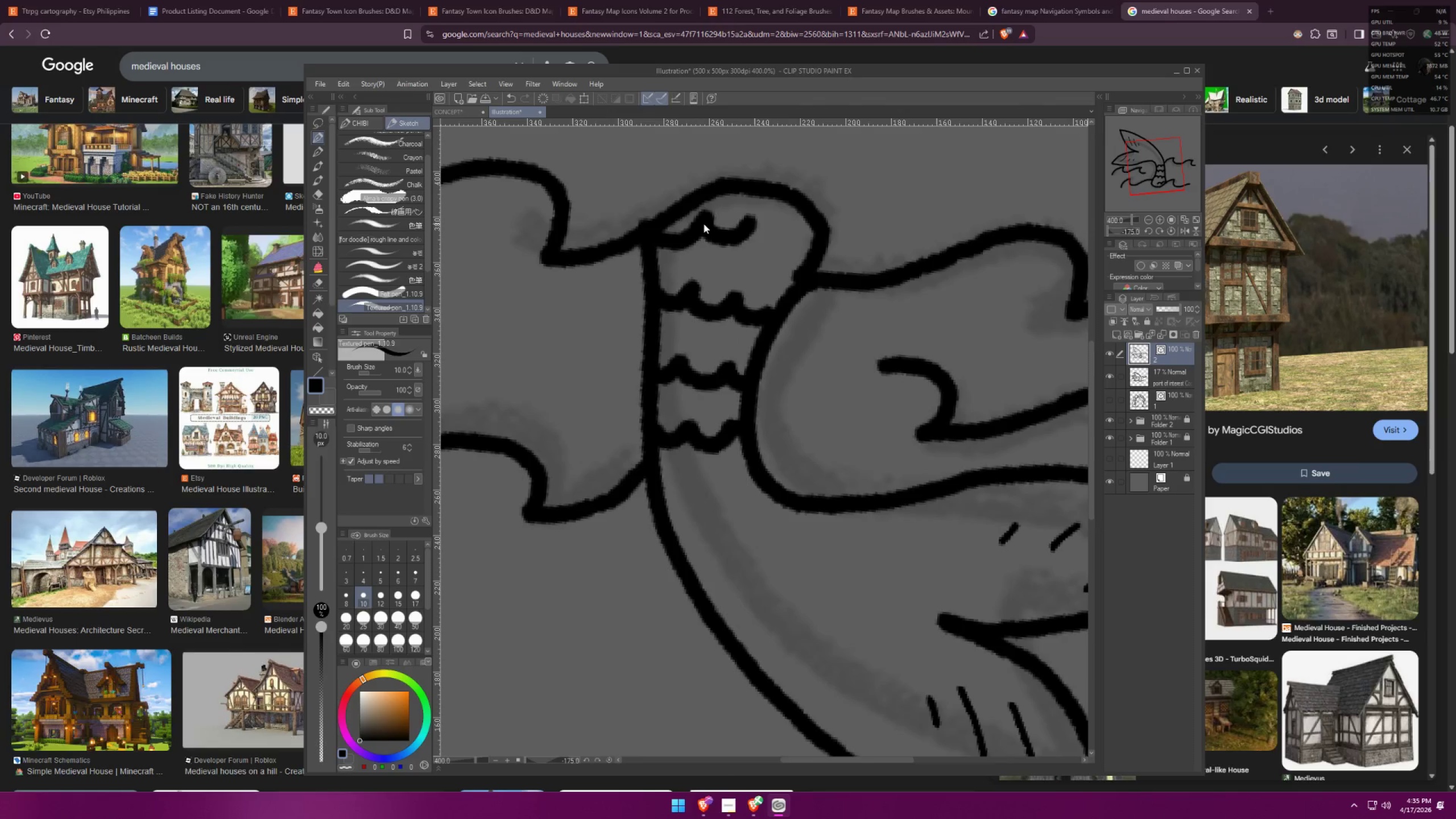 
key(Control+Z)
 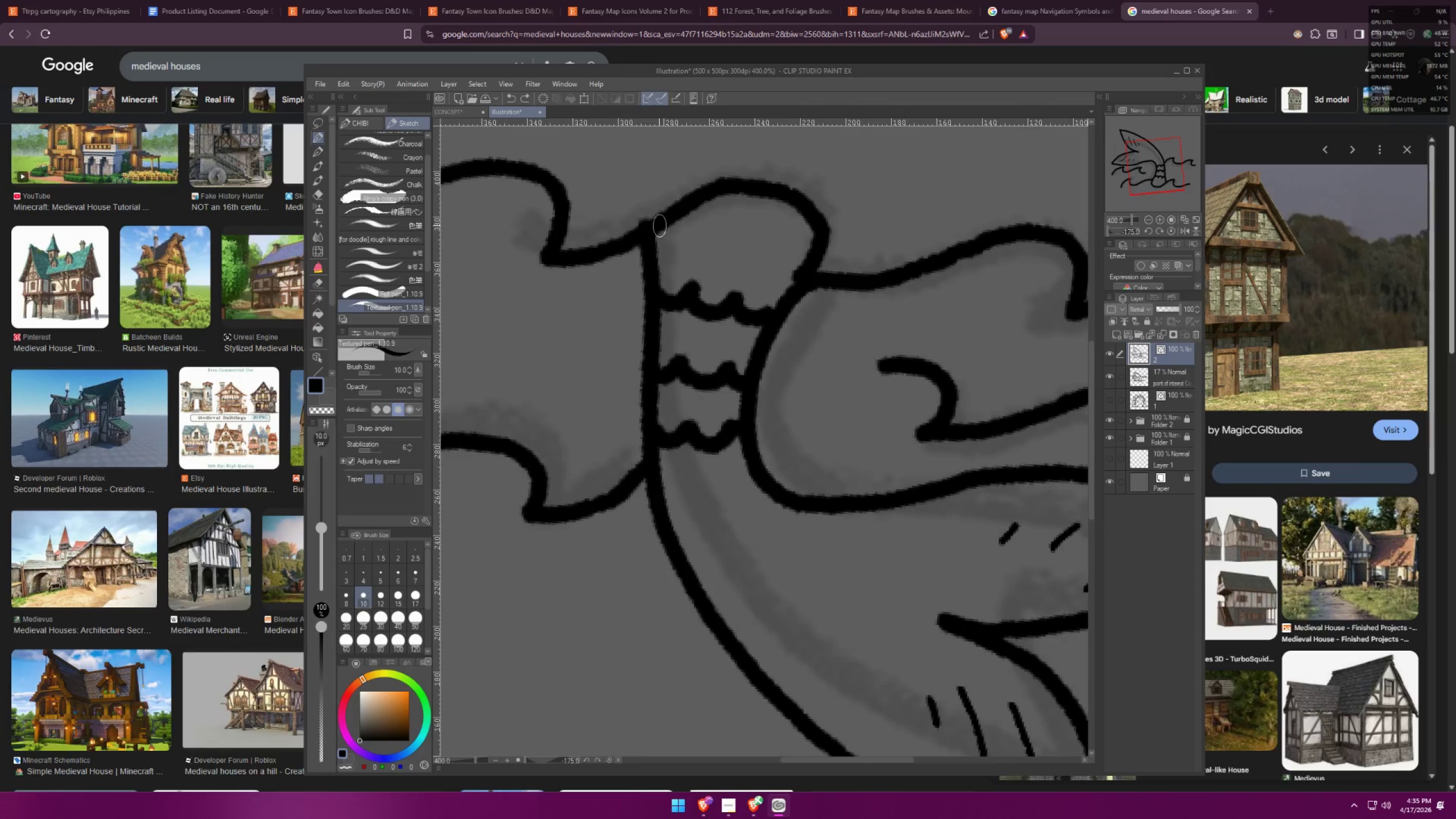 
left_click_drag(start_coordinate=[655, 230], to_coordinate=[803, 263])
 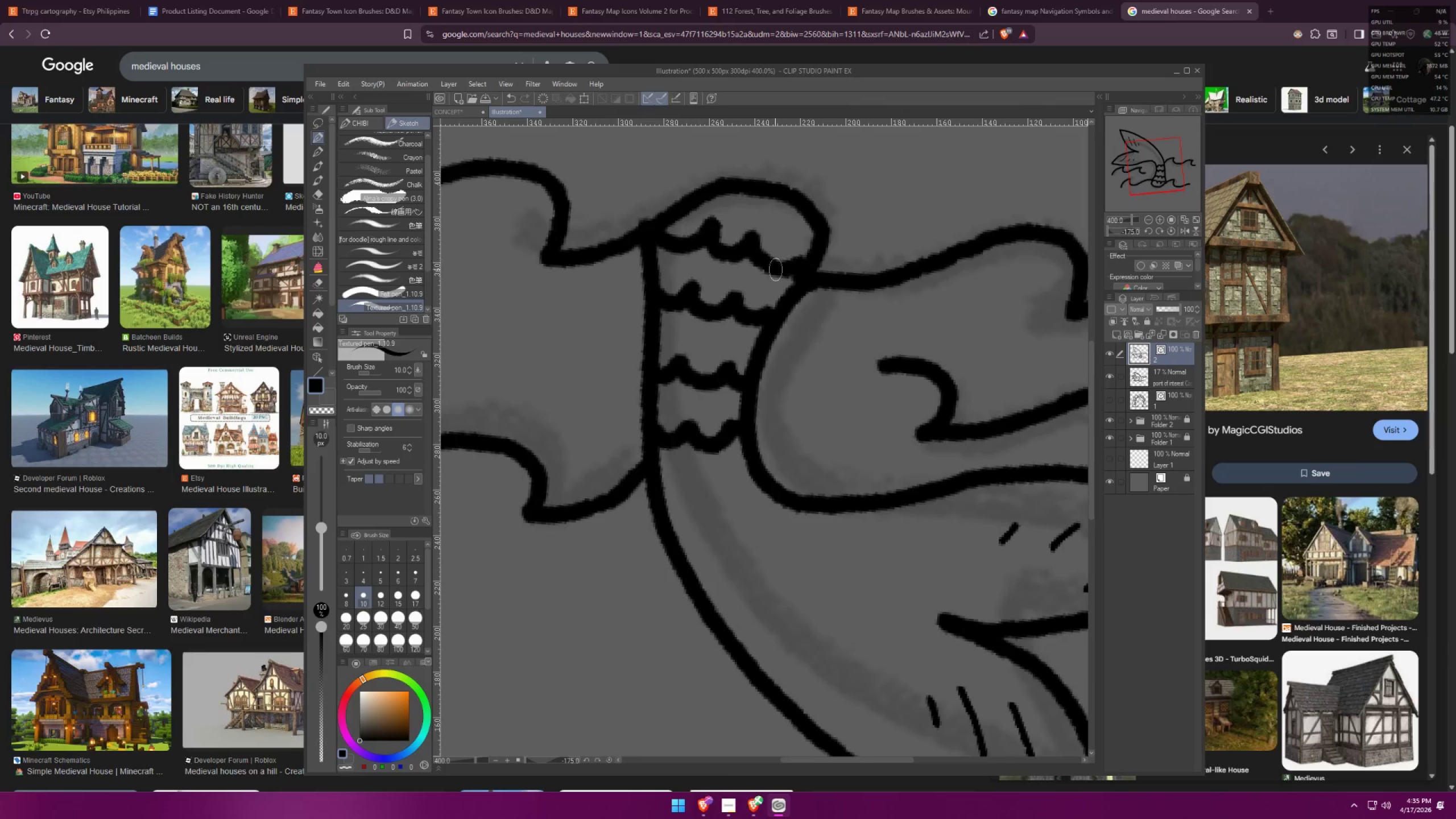 
hold_key(key=C, duration=1.54)
 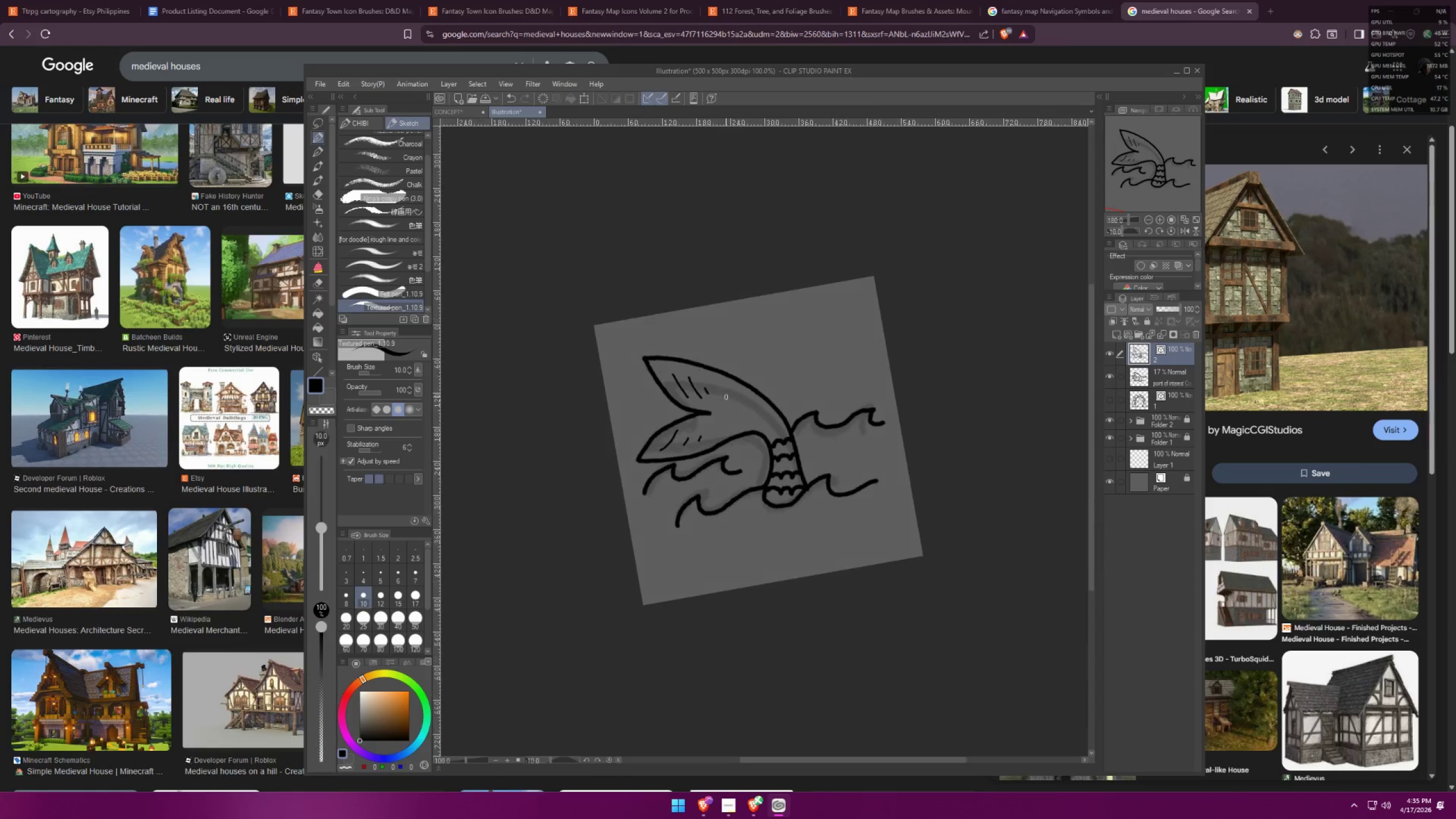 
scroll: coordinate [714, 387], scroll_direction: down, amount: 8.0
 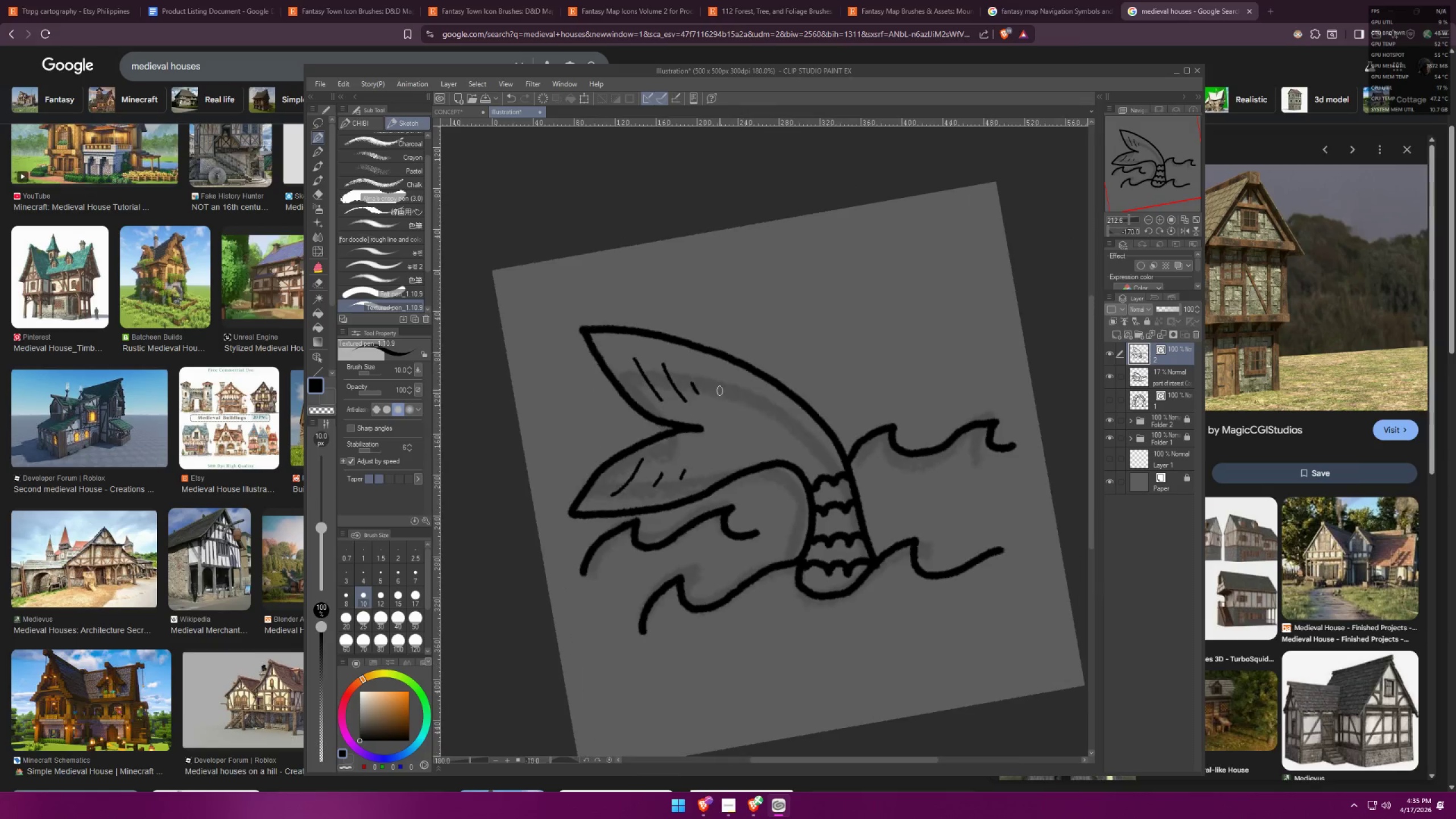 
type(ccc)
 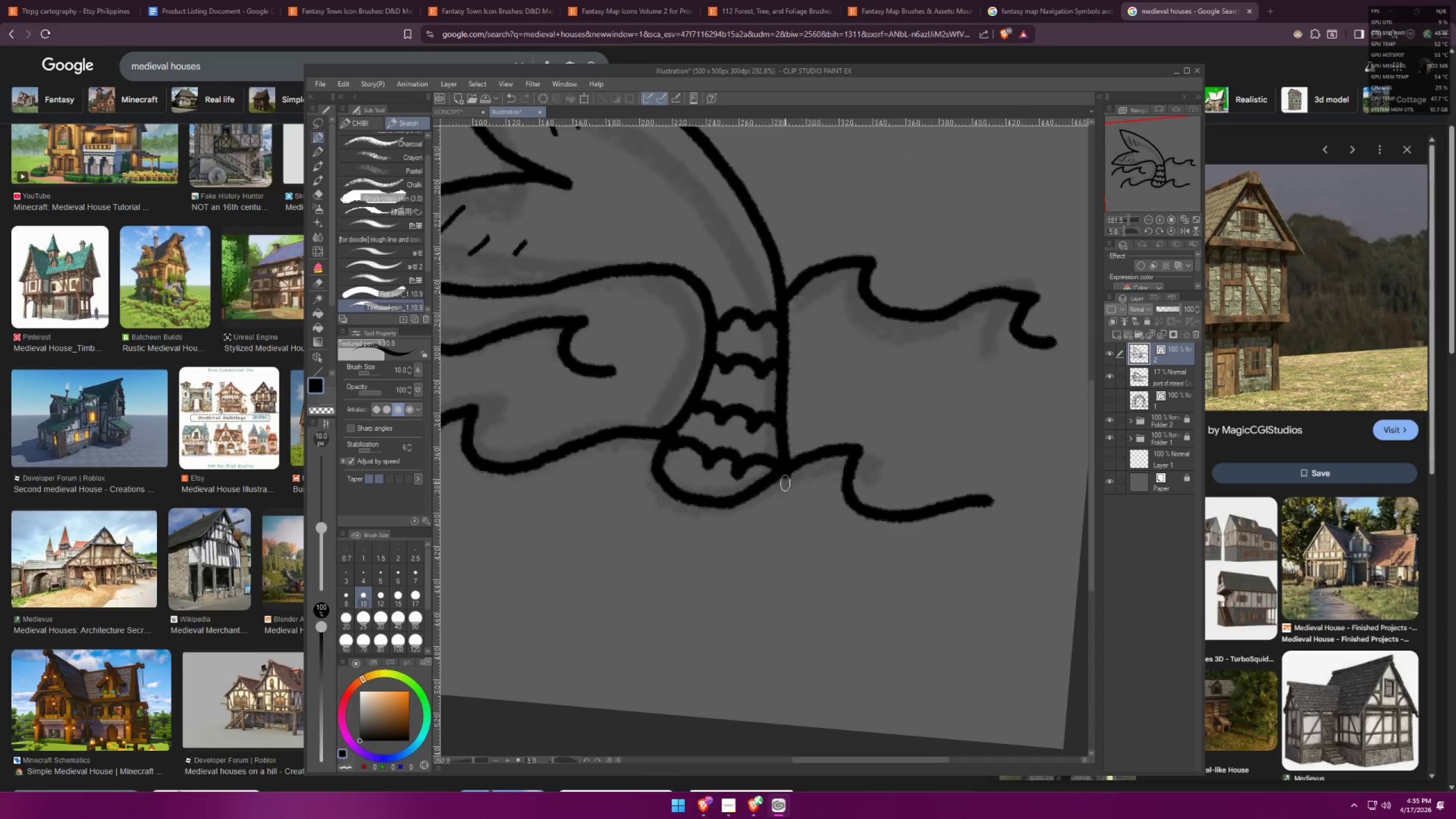 
hold_key(key=ControlLeft, duration=1.52)
left_click([786, 468])
 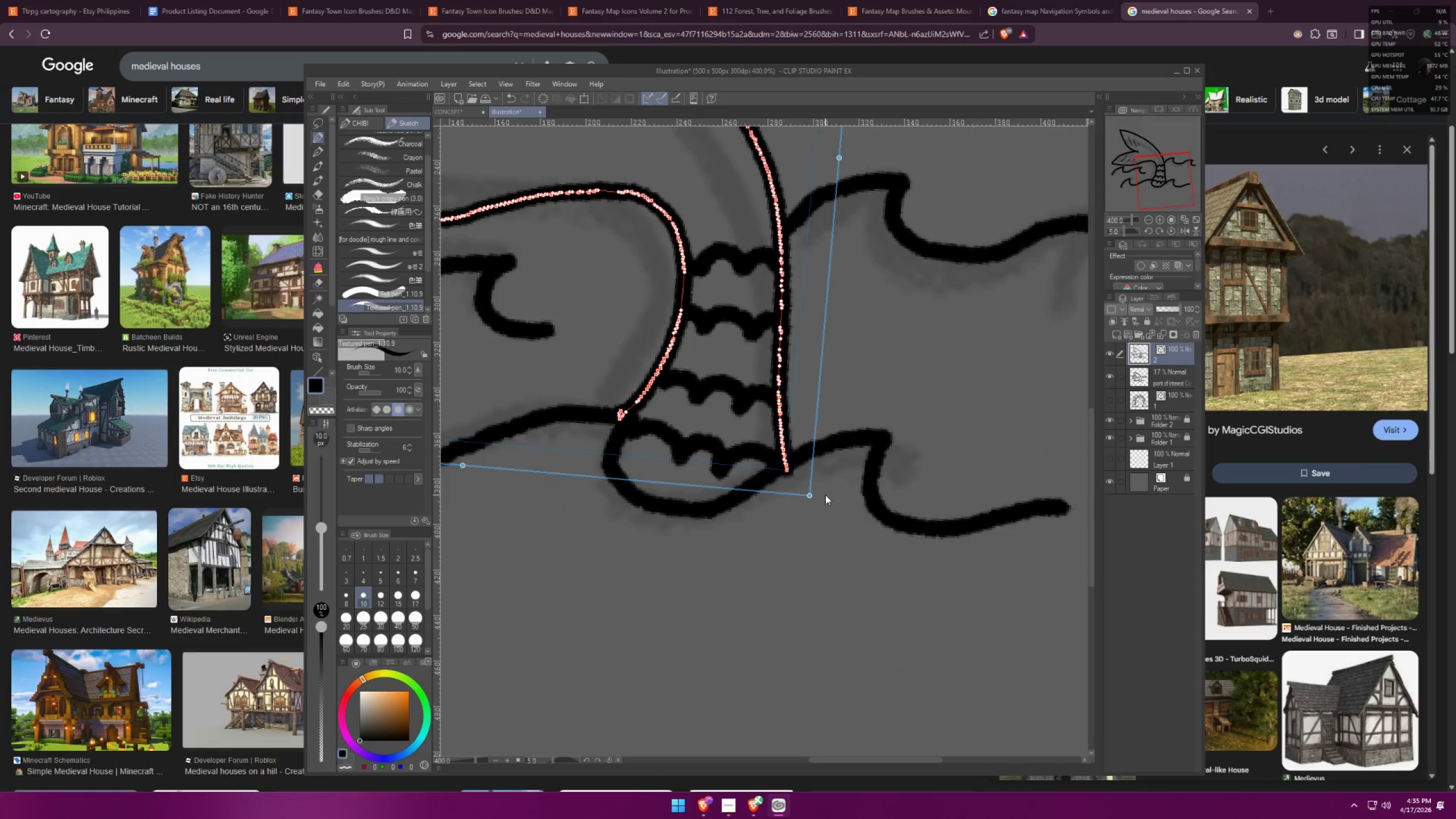 
scroll: coordinate [785, 482], scroll_direction: up, amount: 11.0
 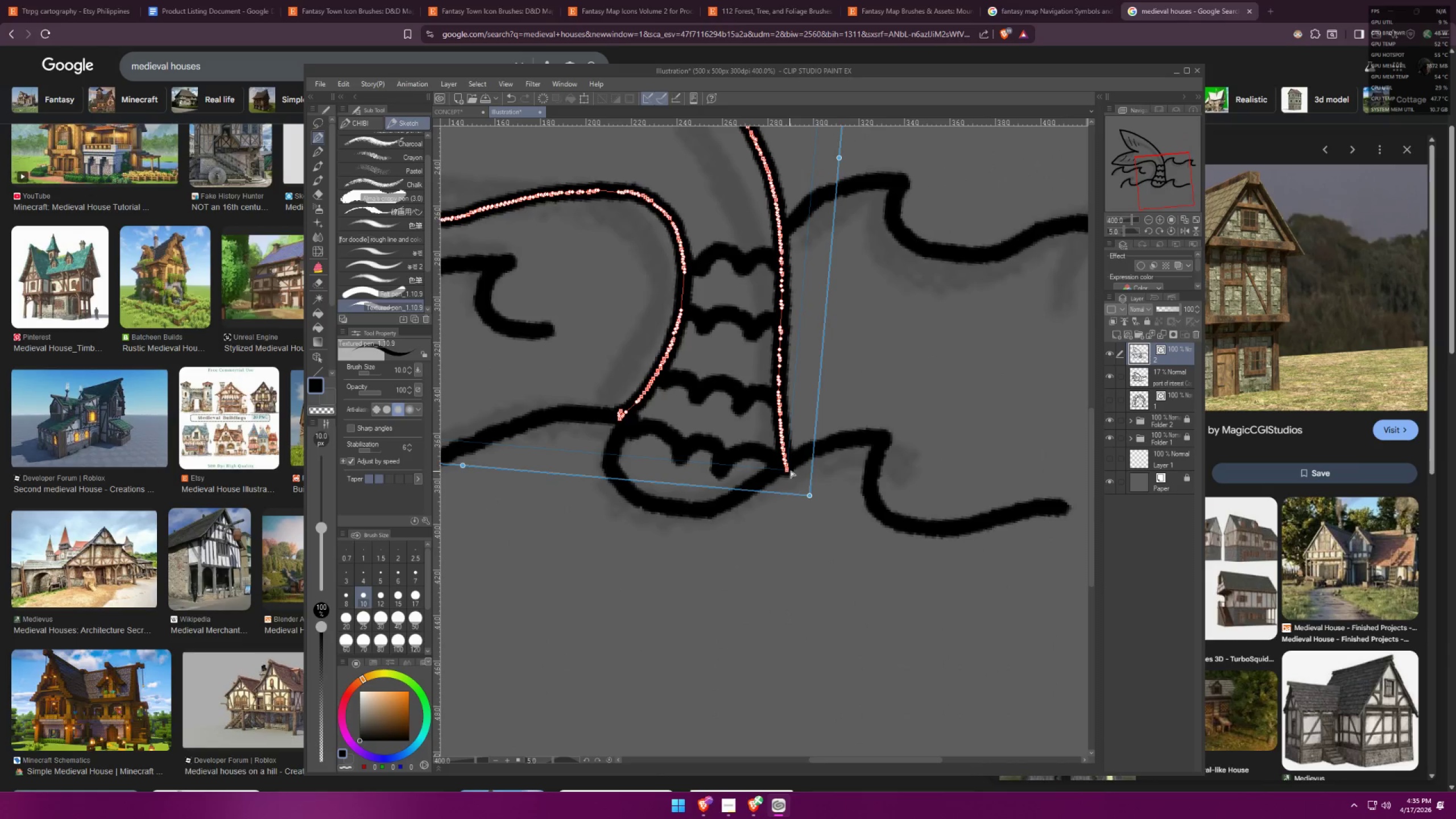 
hold_key(key=ControlLeft, duration=0.31)
 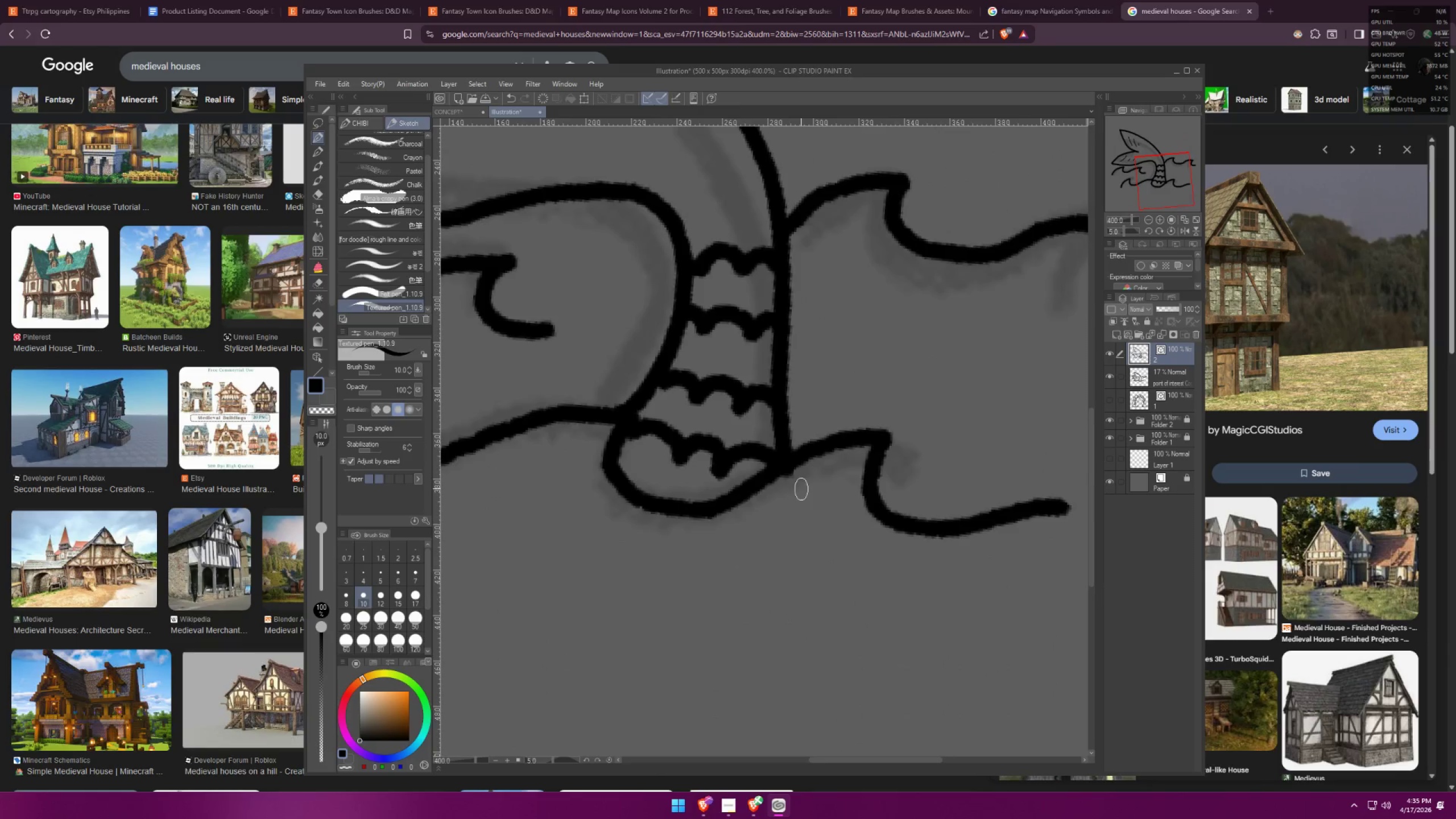 
key(E)
 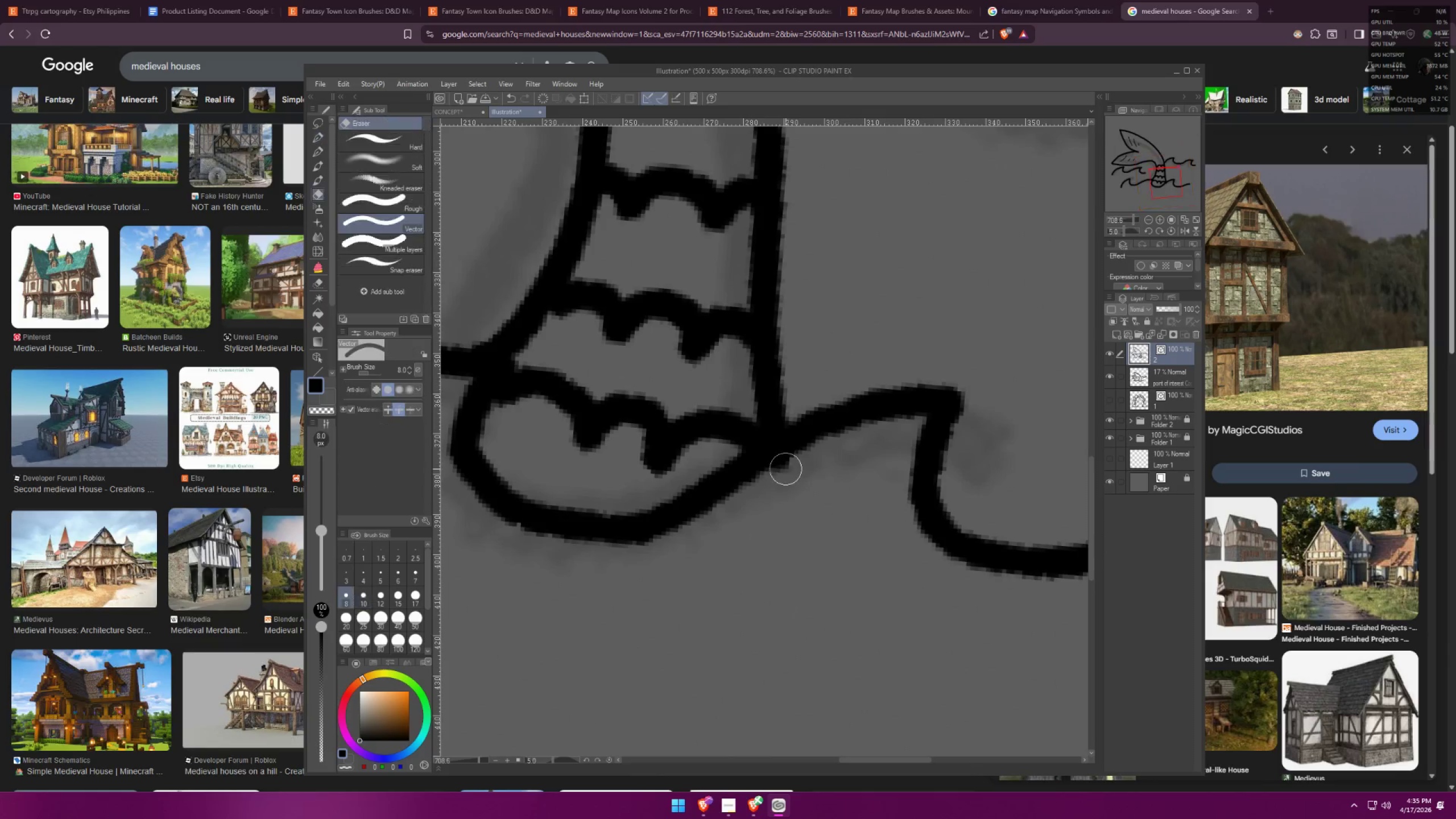 
left_click_drag(start_coordinate=[788, 469], to_coordinate=[783, 471])
 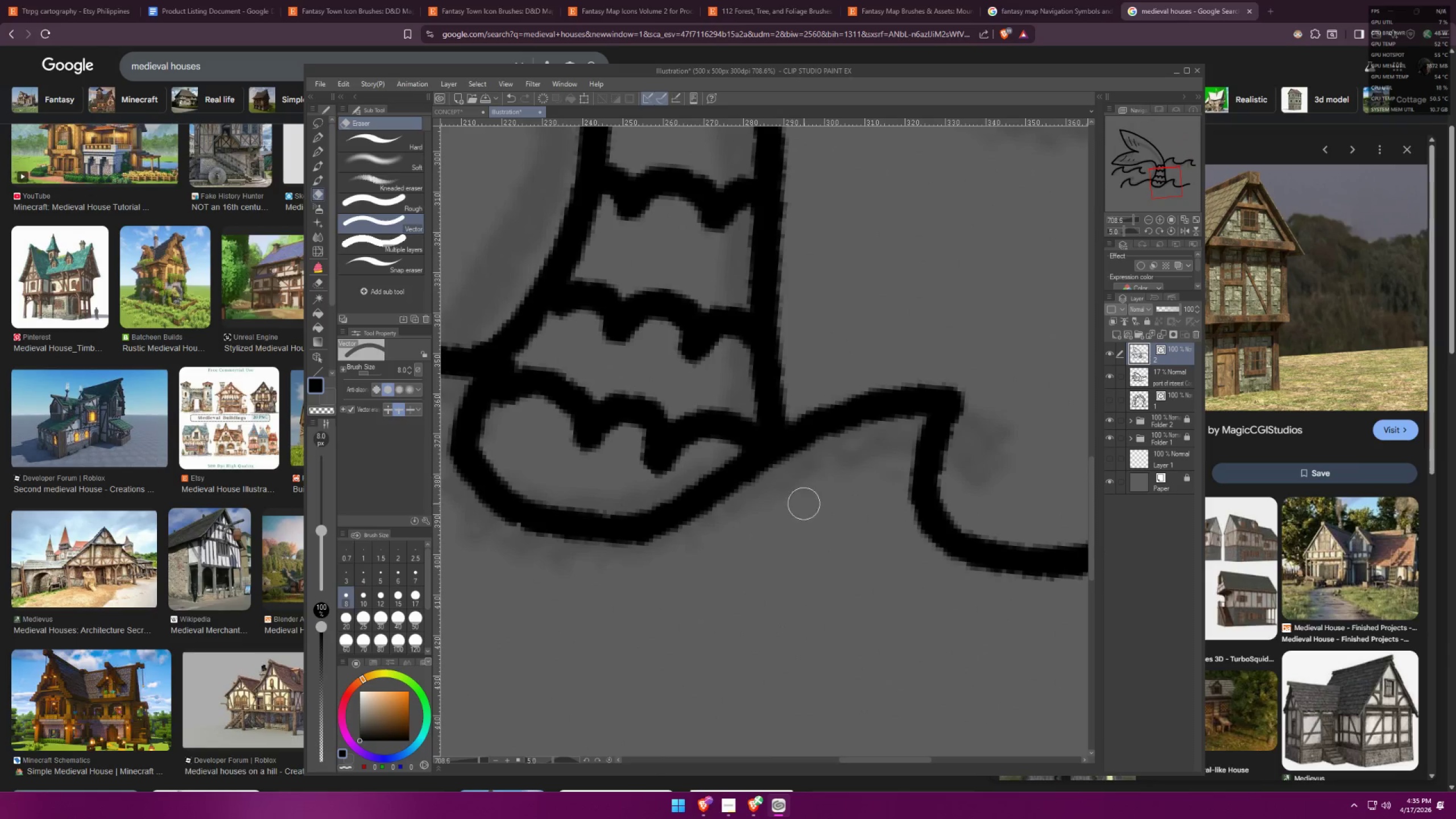 
scroll: coordinate [799, 482], scroll_direction: up, amount: 6.0
 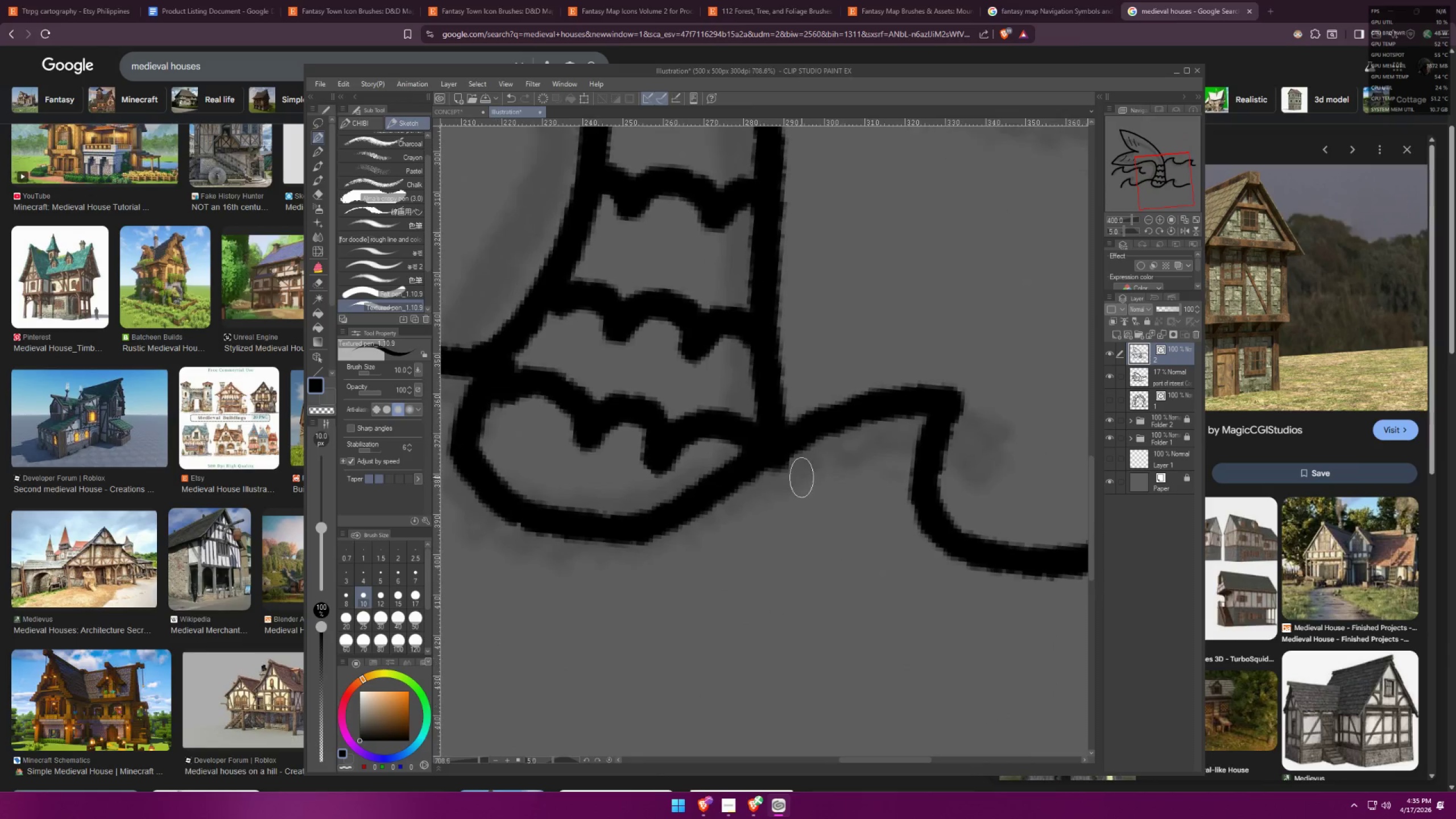 
type(zz)
 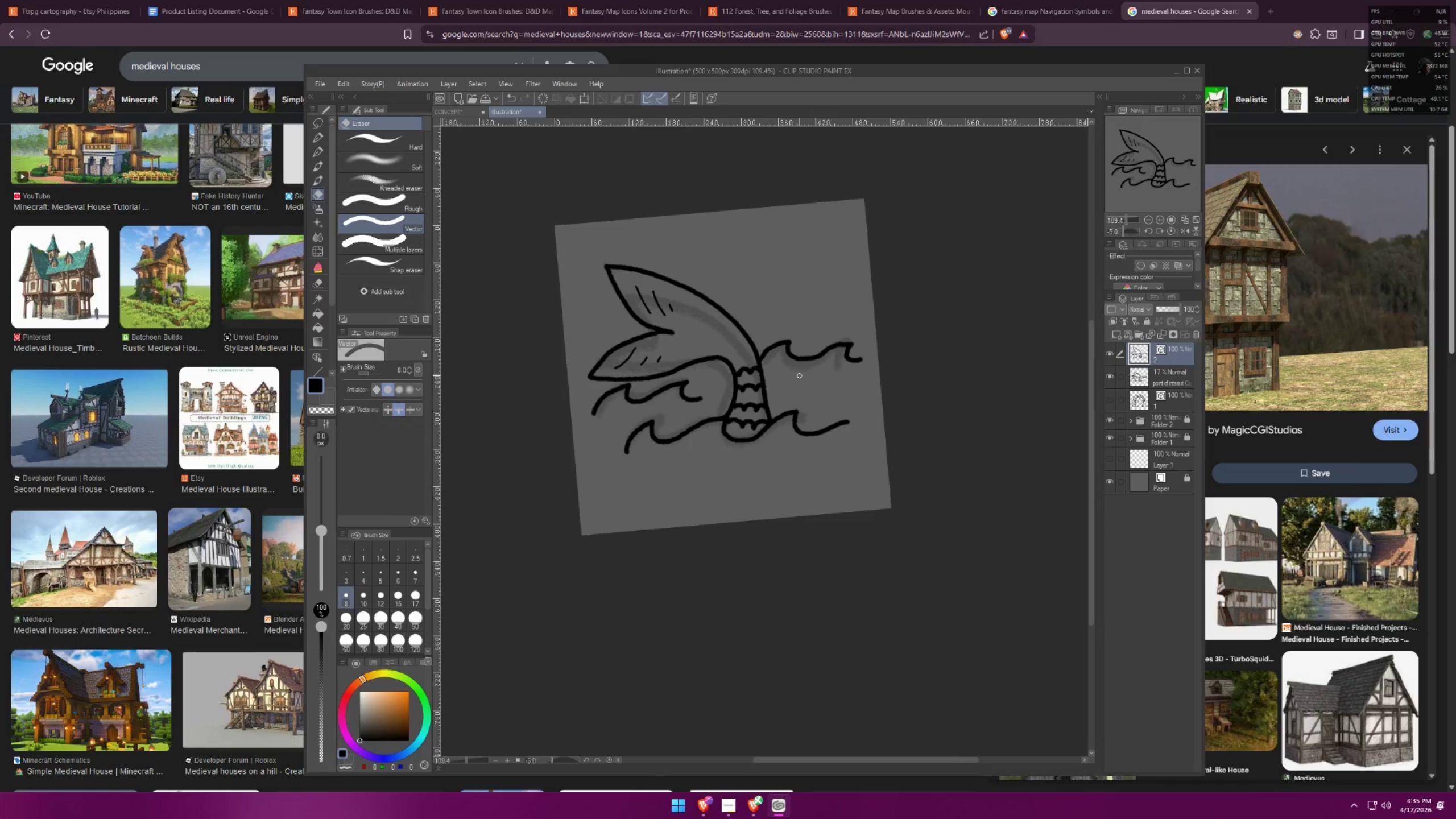 
scroll: coordinate [824, 419], scroll_direction: down, amount: 19.0
 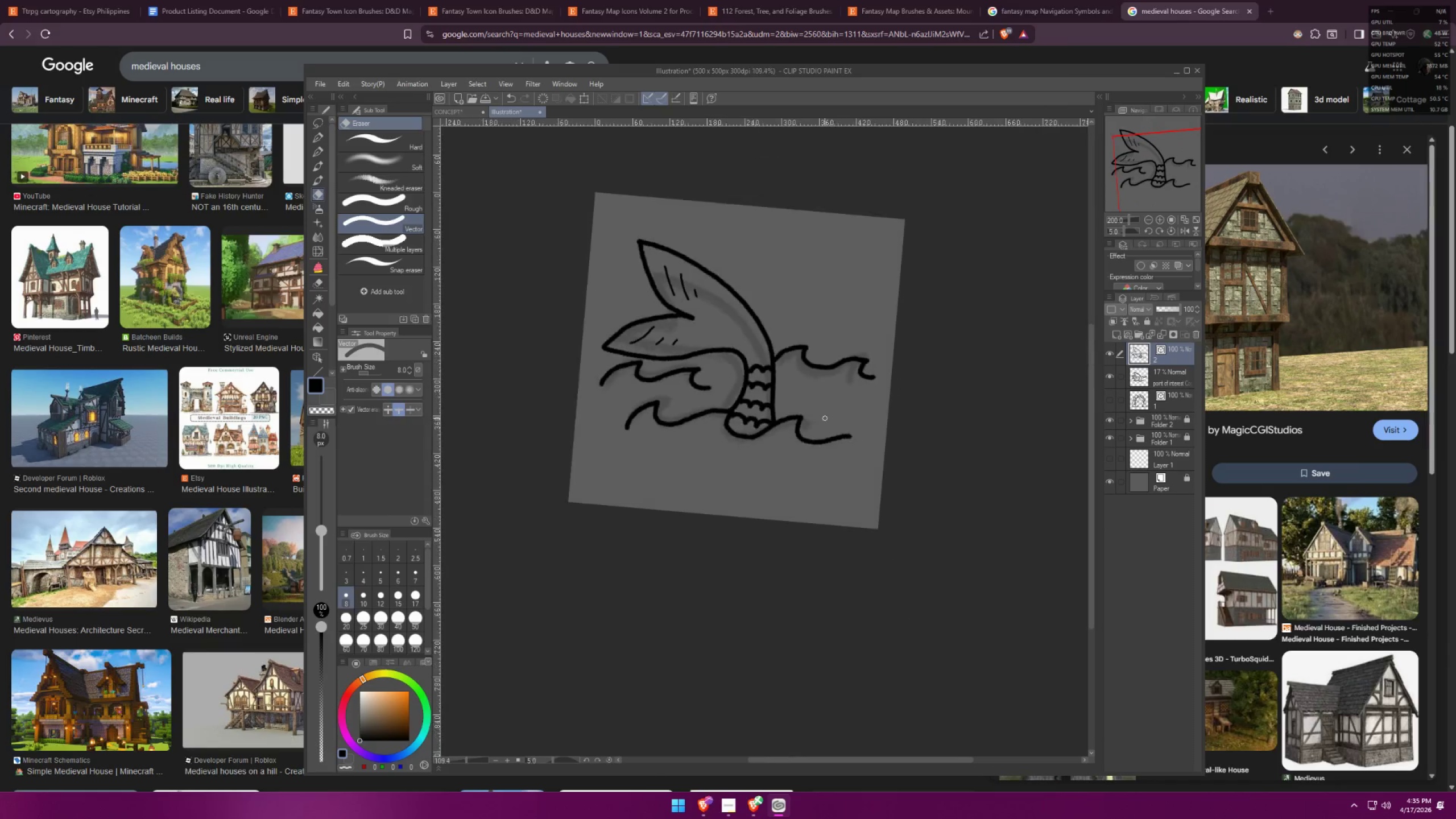 
scroll: coordinate [712, 345], scroll_direction: up, amount: 12.0
 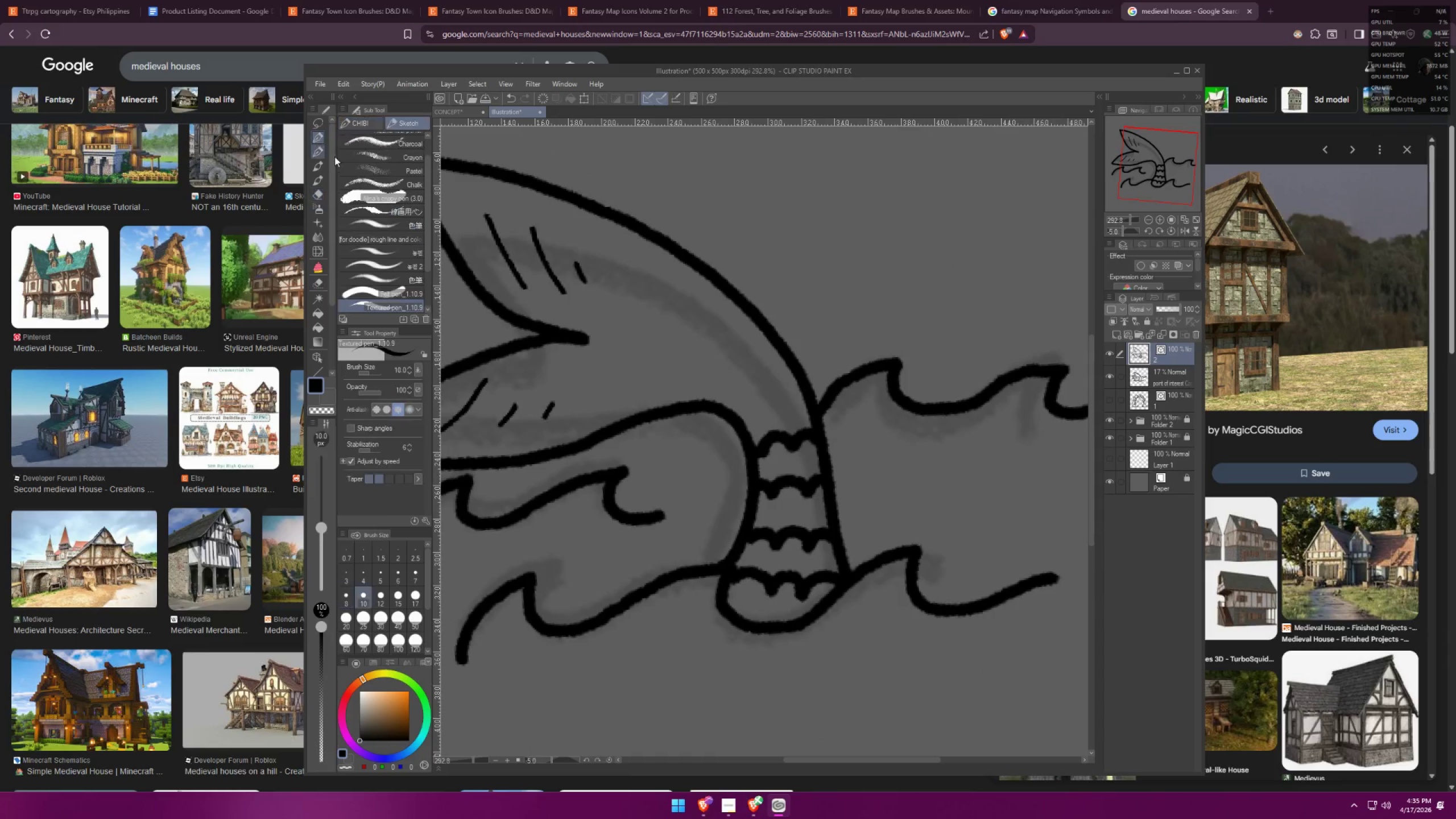 
left_click_drag(start_coordinate=[734, 391], to_coordinate=[745, 403])
 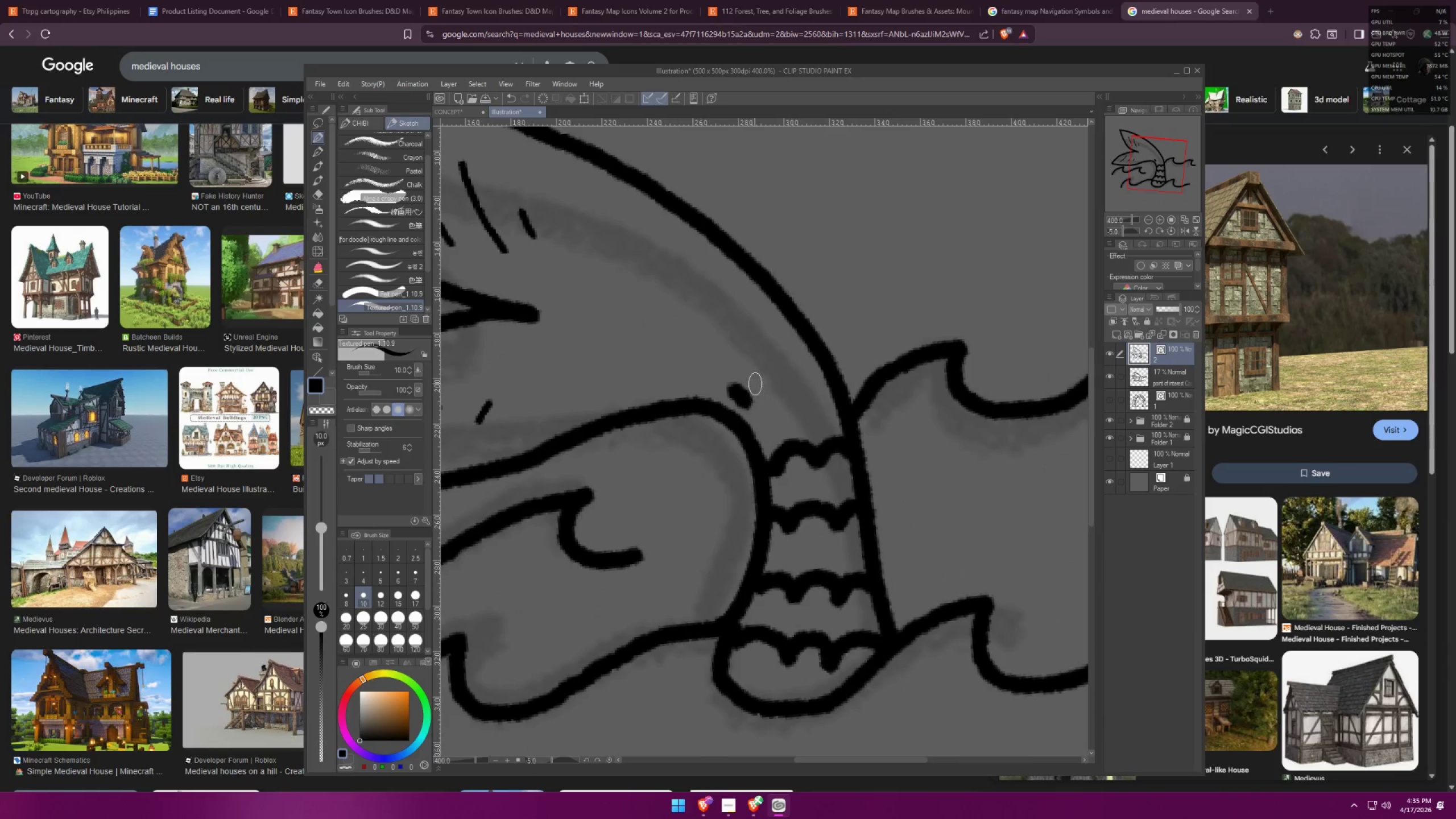 
scroll: coordinate [723, 406], scroll_direction: up, amount: 4.0
 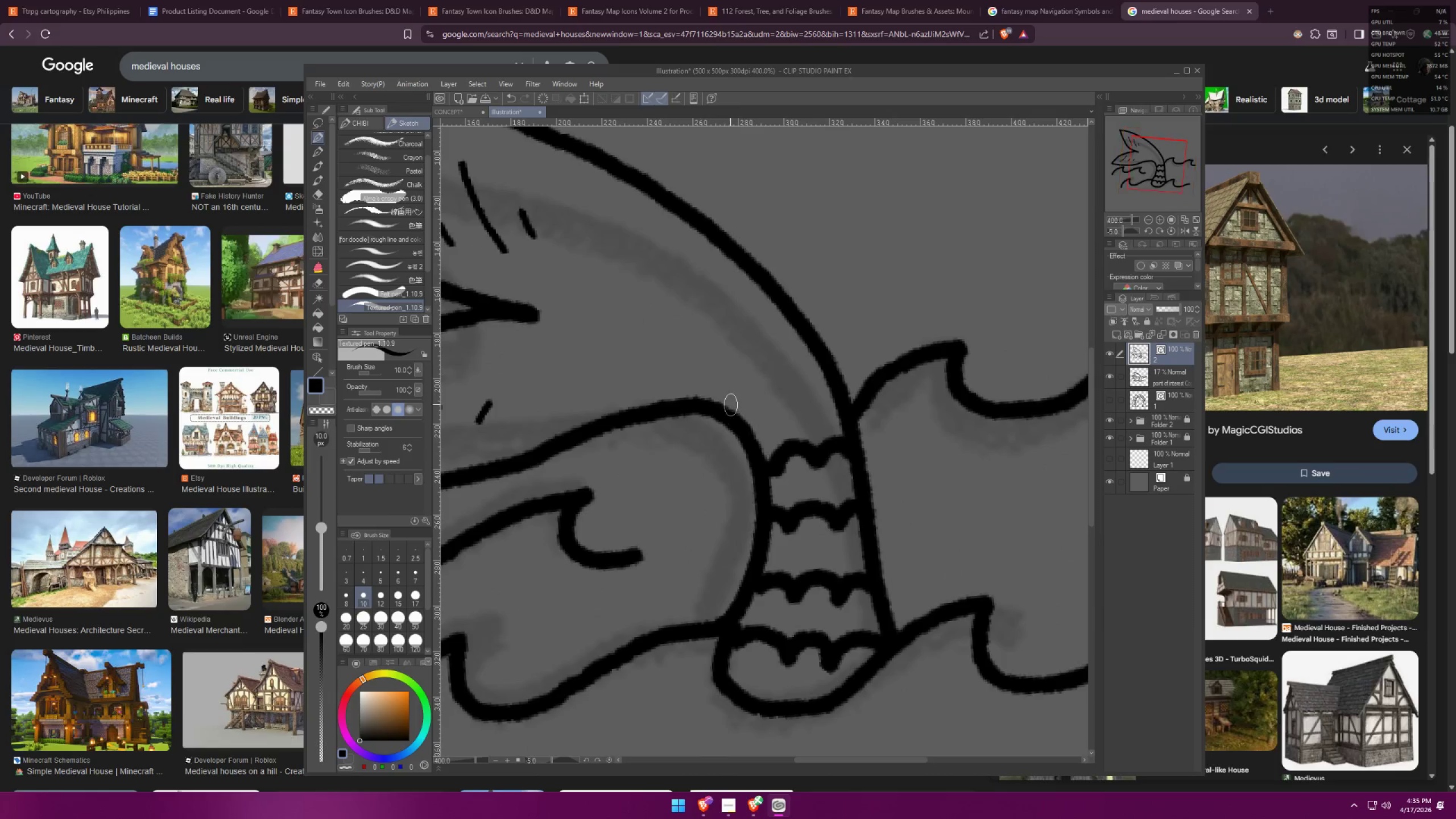 
left_click_drag(start_coordinate=[756, 381], to_coordinate=[762, 384])
 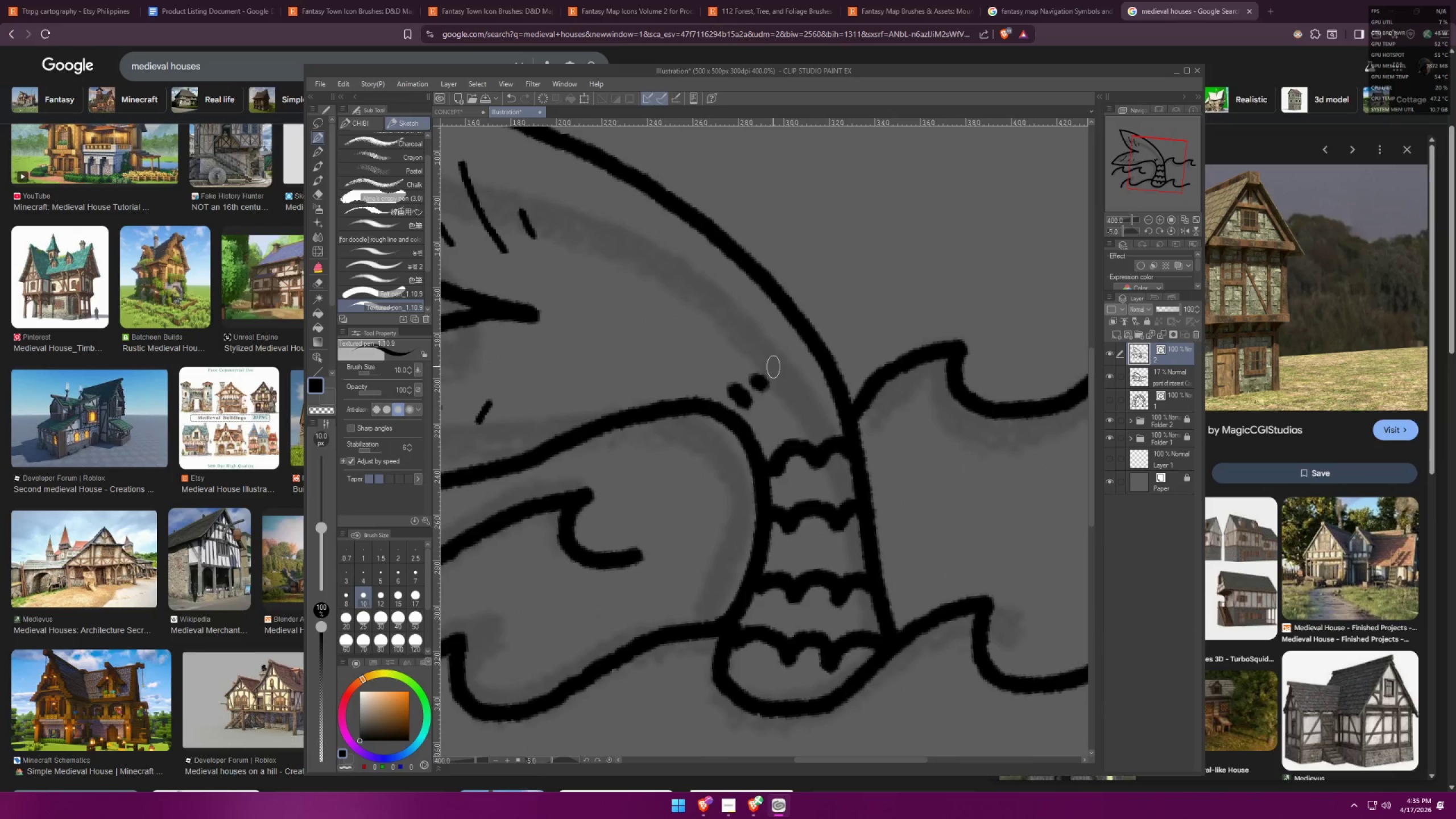 
left_click_drag(start_coordinate=[771, 363], to_coordinate=[781, 367])
 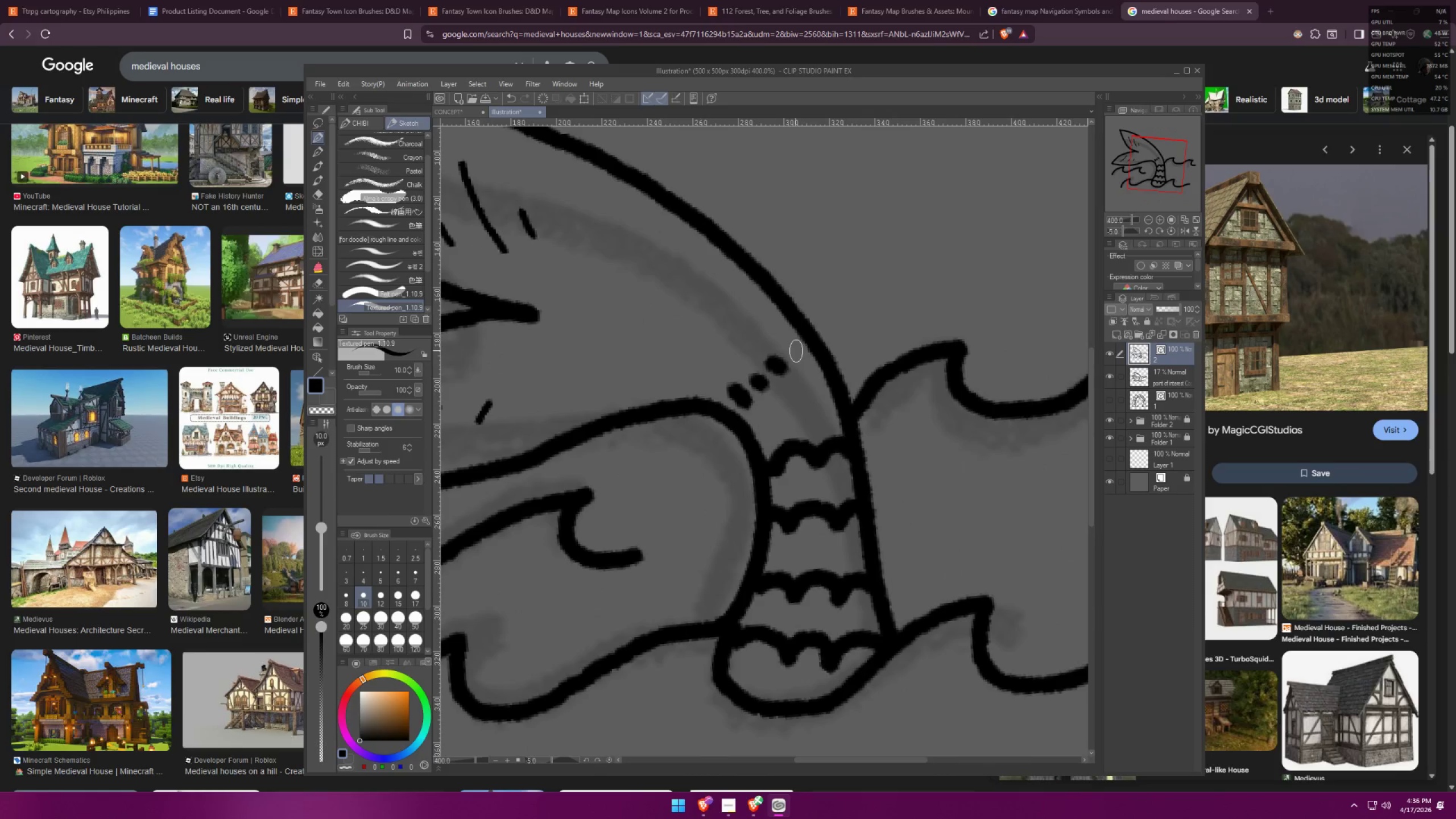 
left_click_drag(start_coordinate=[797, 350], to_coordinate=[802, 355])
 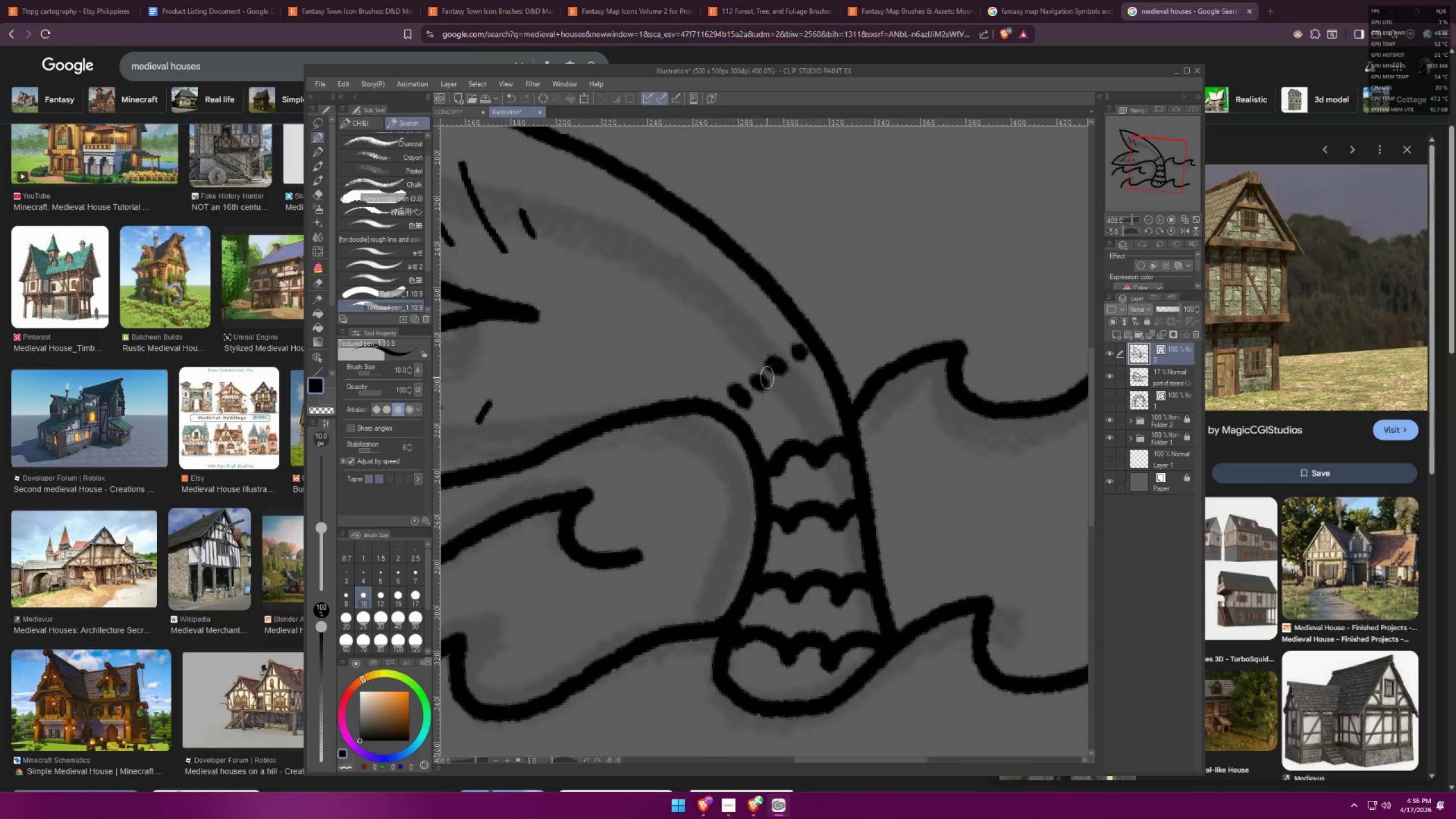 
key(Control+Z)
 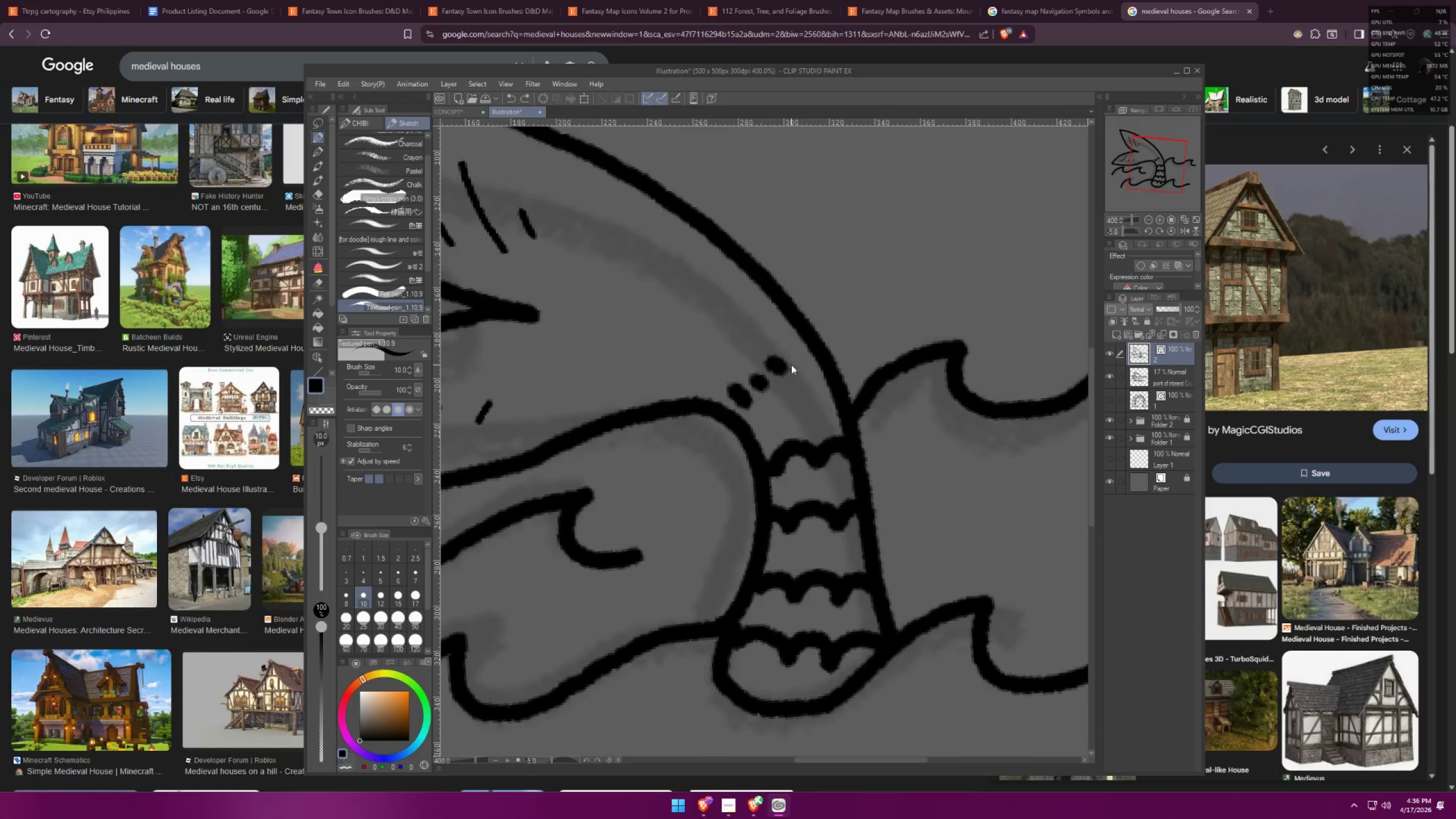 
key(Control+Z)
 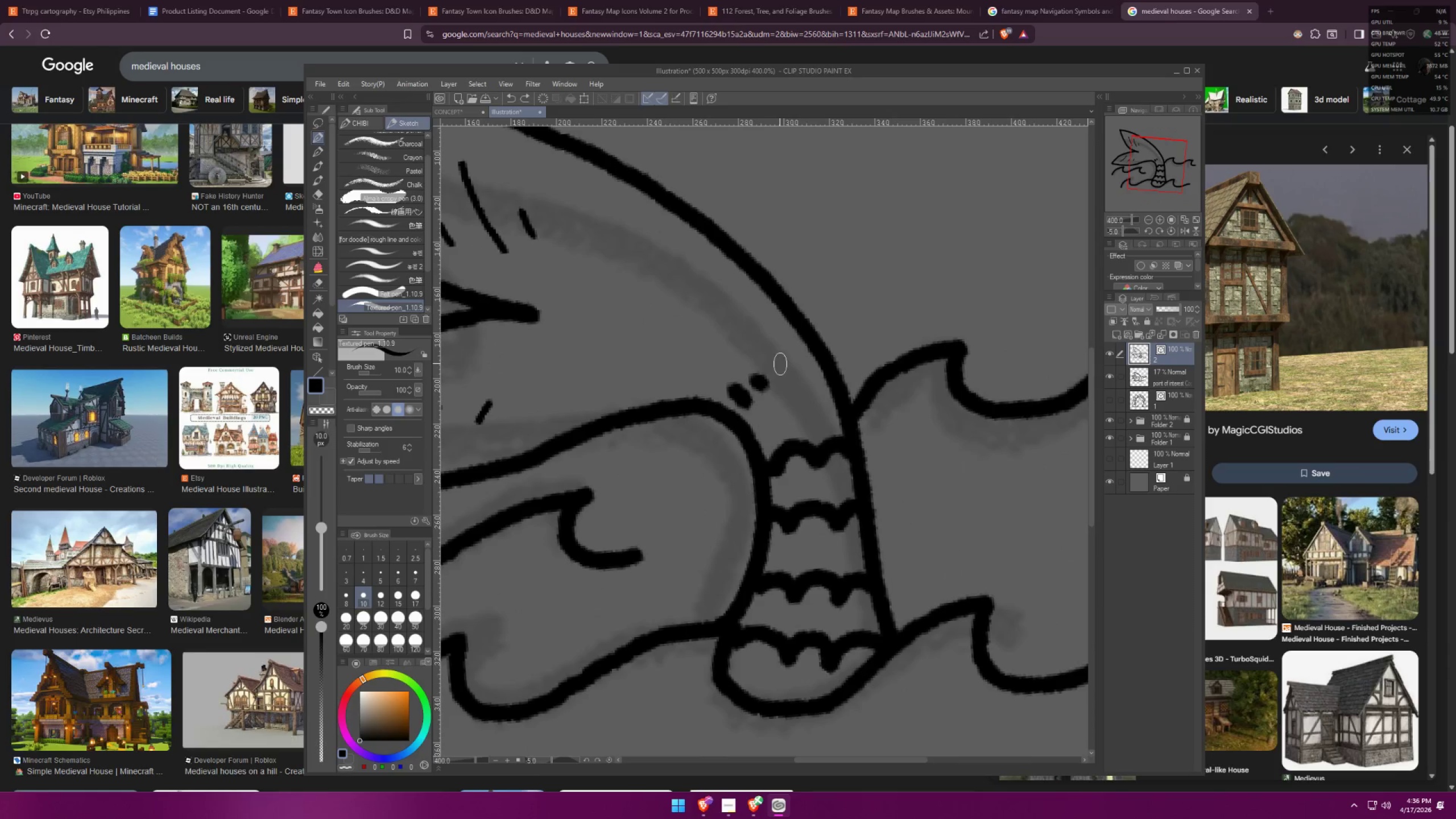 
left_click_drag(start_coordinate=[780, 364], to_coordinate=[787, 376])
 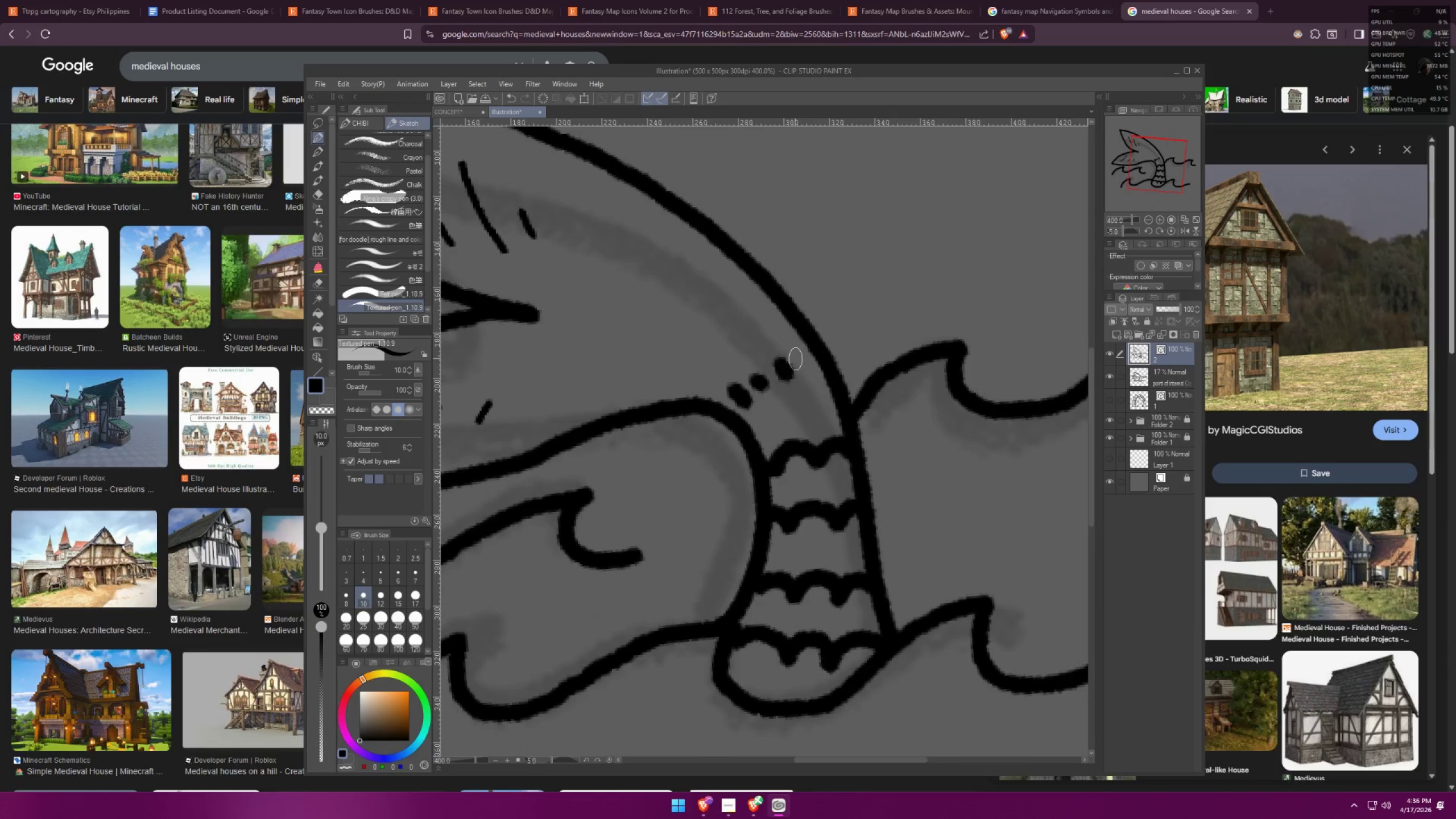 
left_click_drag(start_coordinate=[799, 357], to_coordinate=[807, 366])
 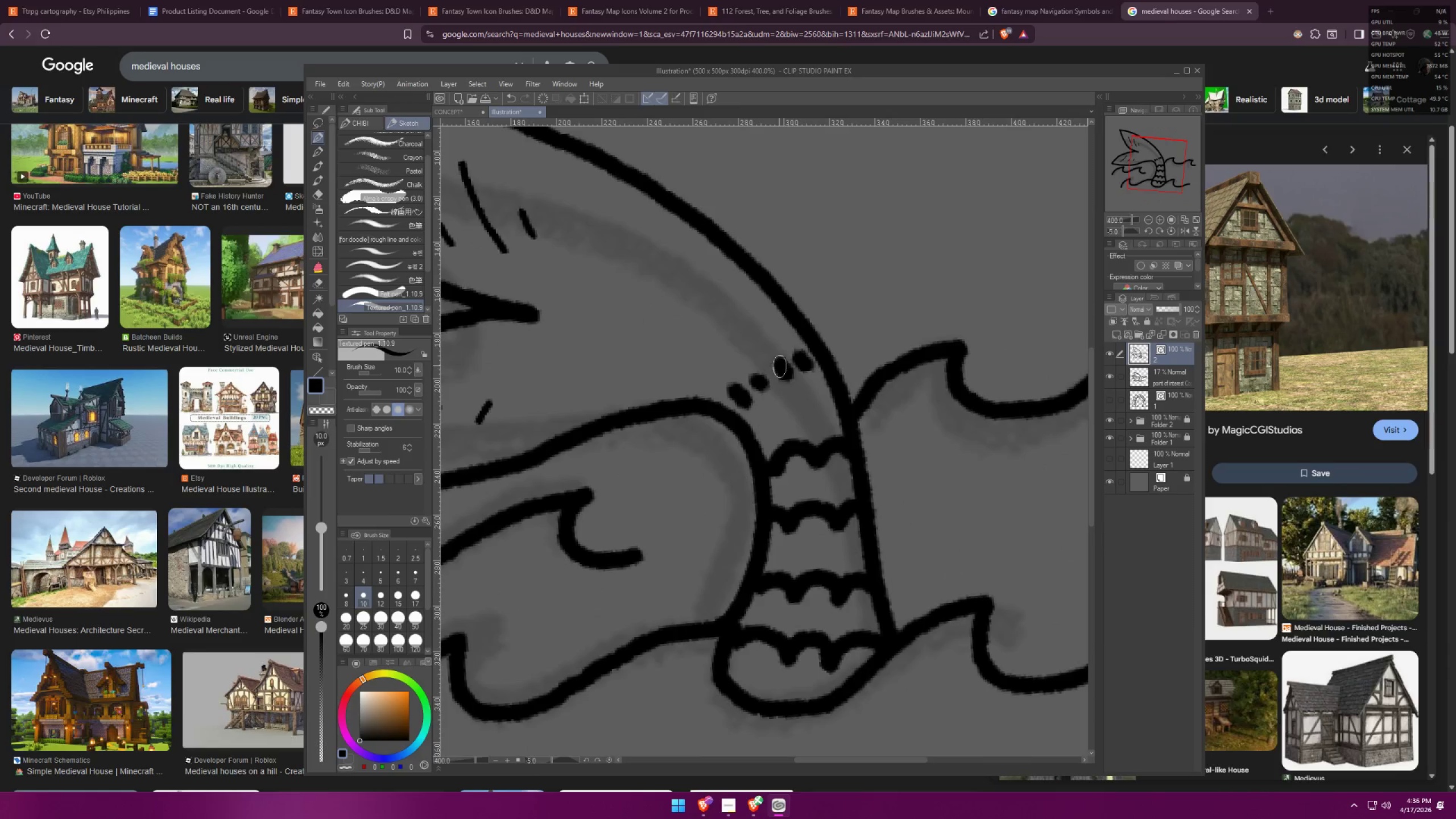 
key(C)
 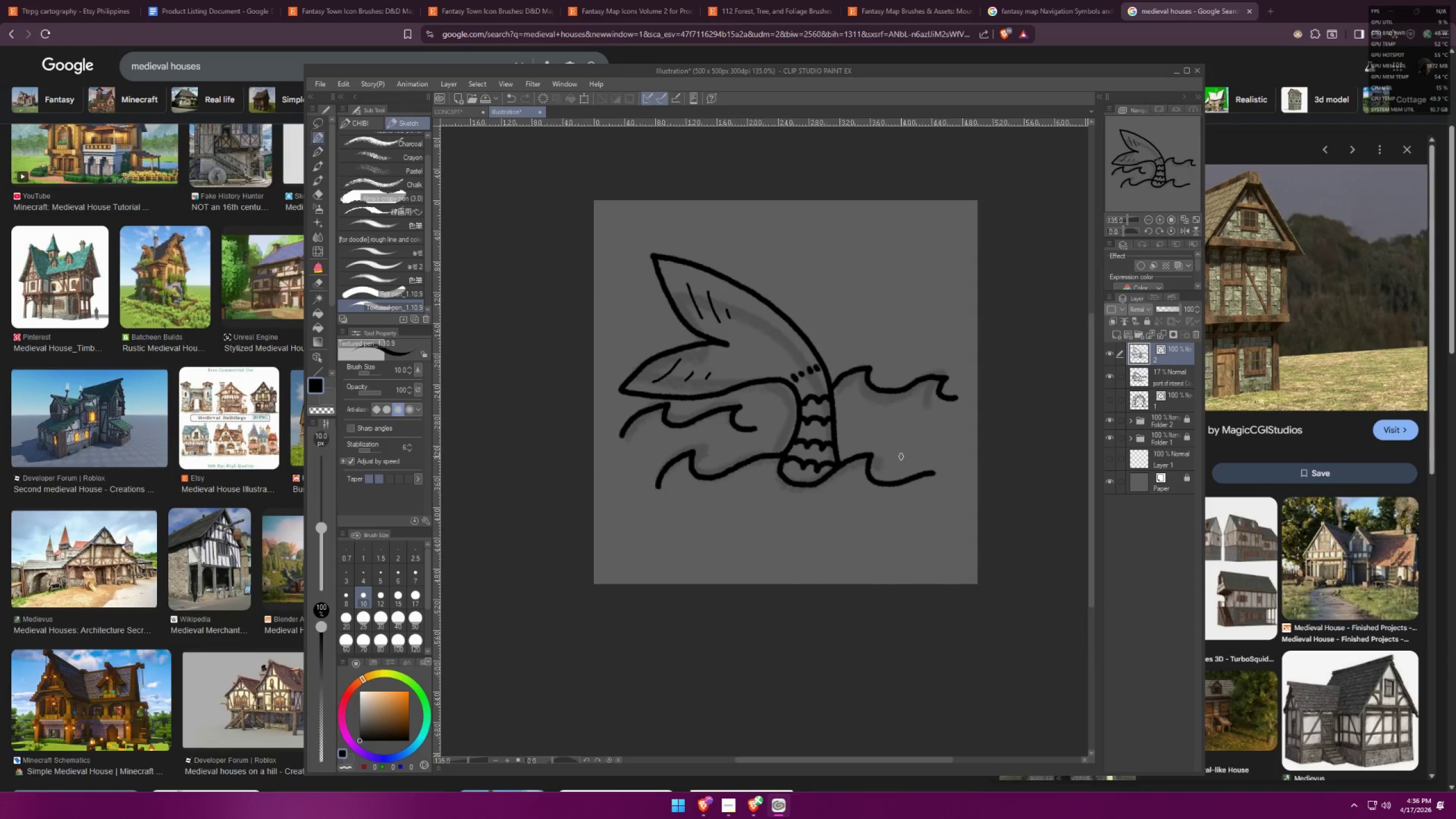 
scroll: coordinate [841, 368], scroll_direction: down, amount: 11.0
 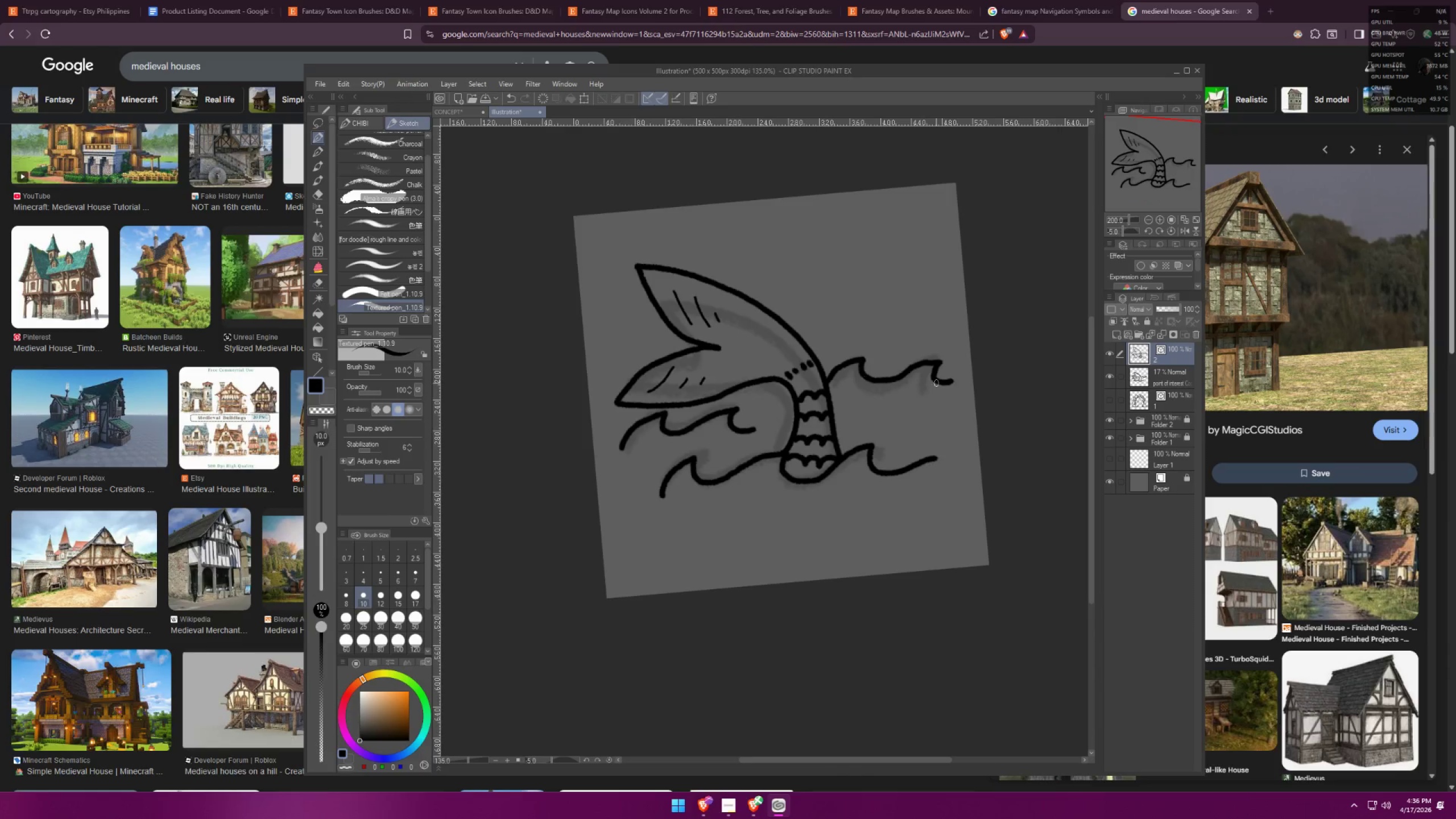 
left_click_drag(start_coordinate=[926, 343], to_coordinate=[931, 369])
 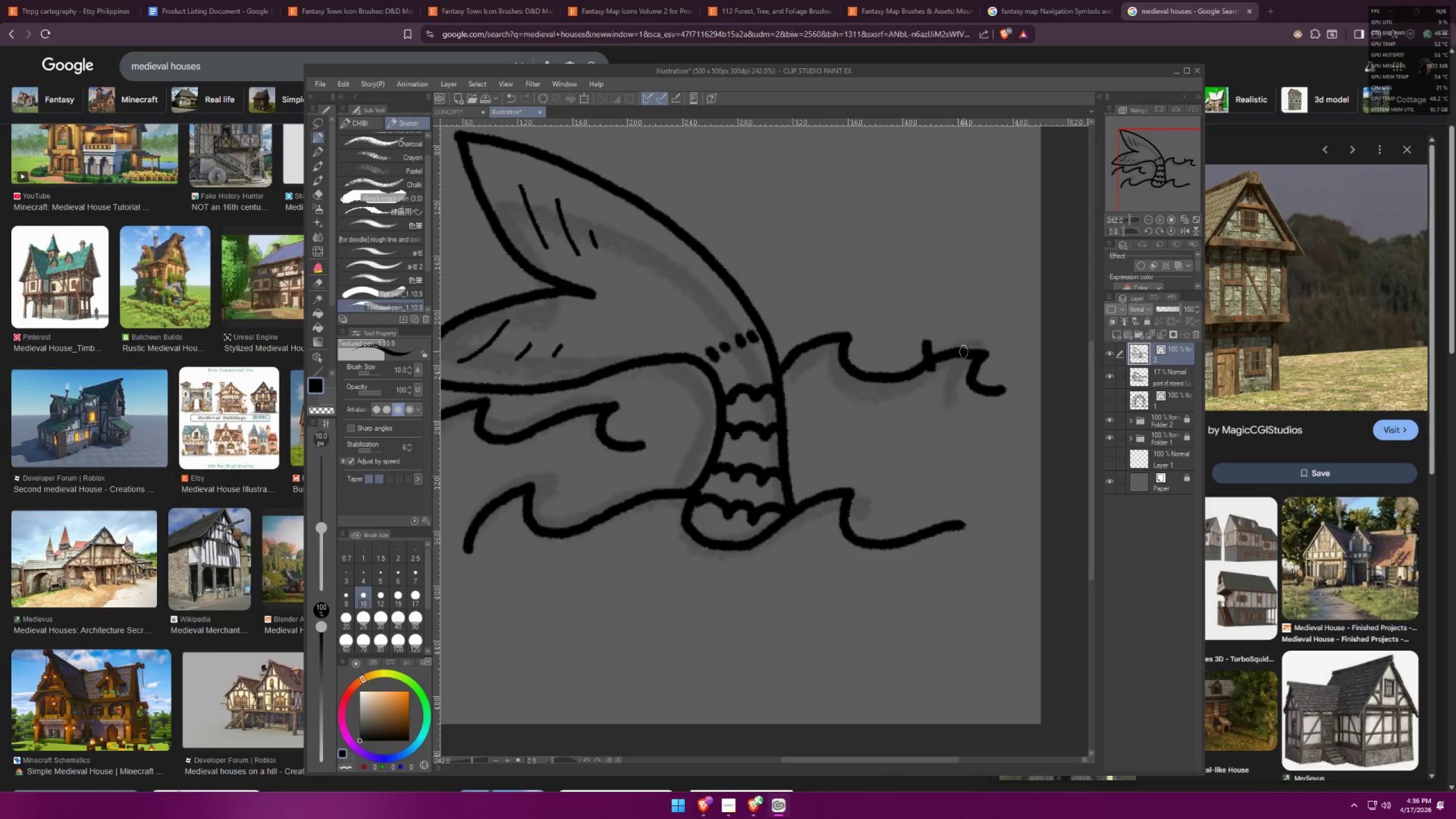 
scroll: coordinate [933, 380], scroll_direction: up, amount: 8.0
 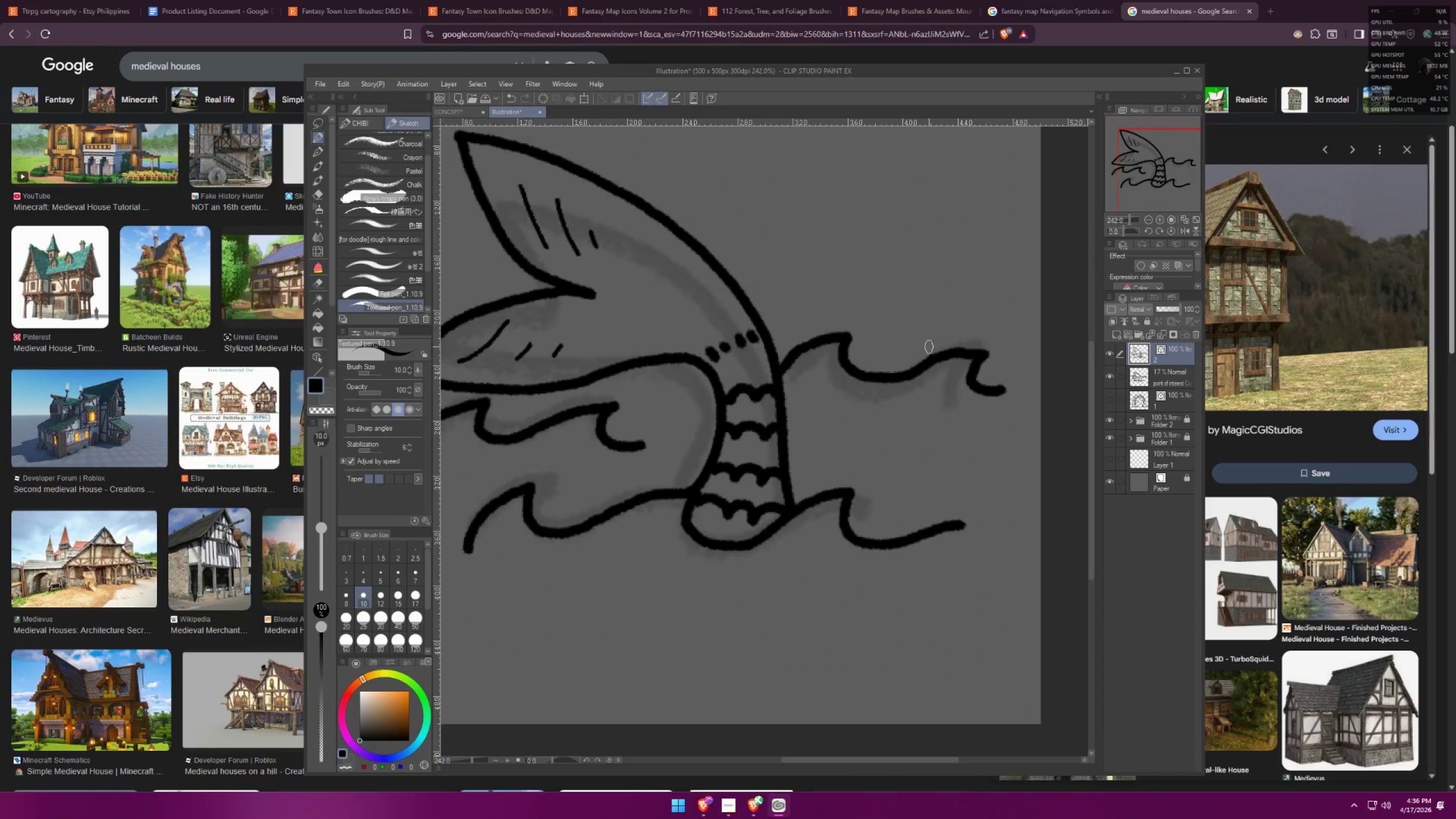 
left_click_drag(start_coordinate=[973, 344], to_coordinate=[969, 359])
 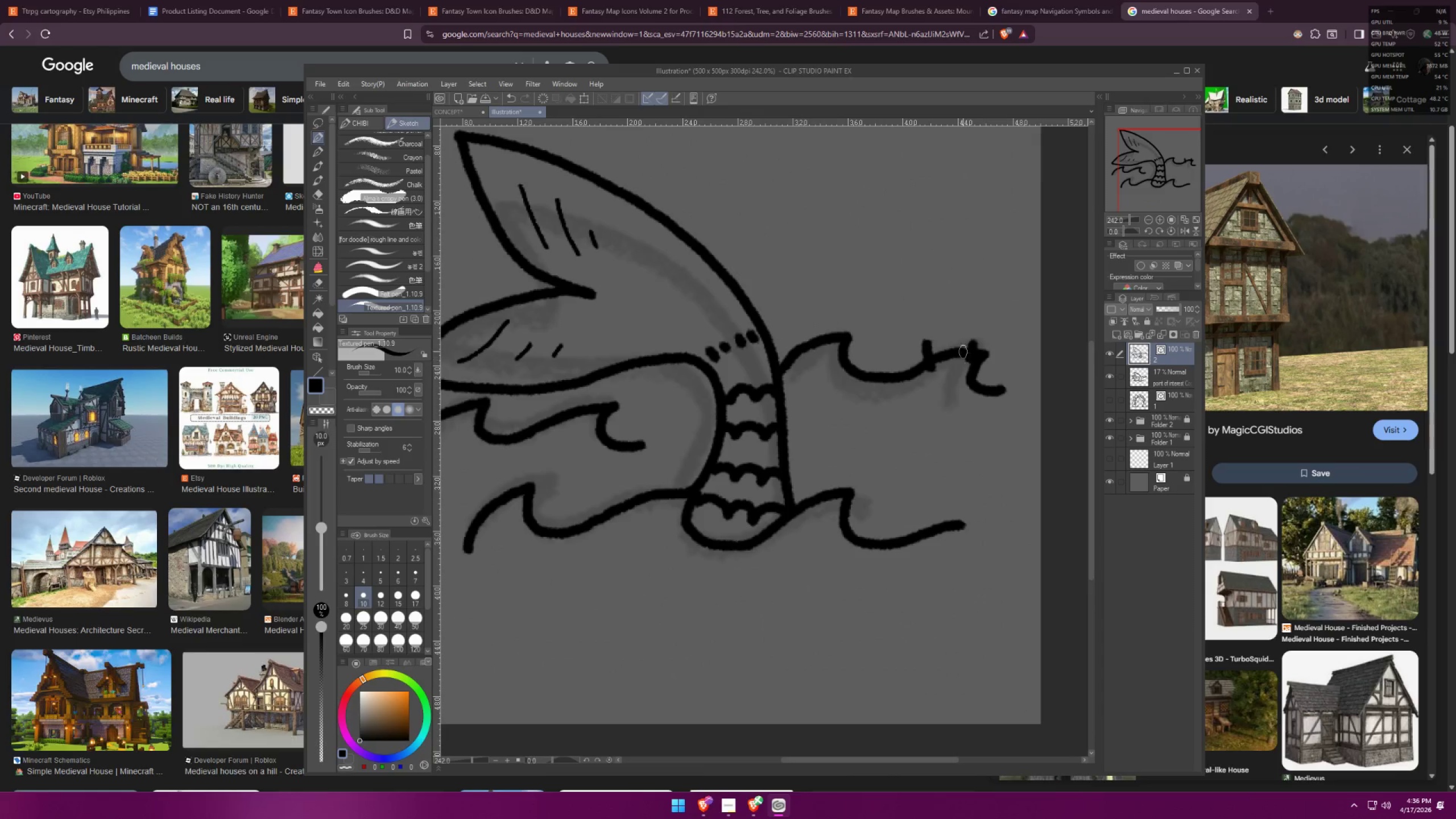 
key(E)
 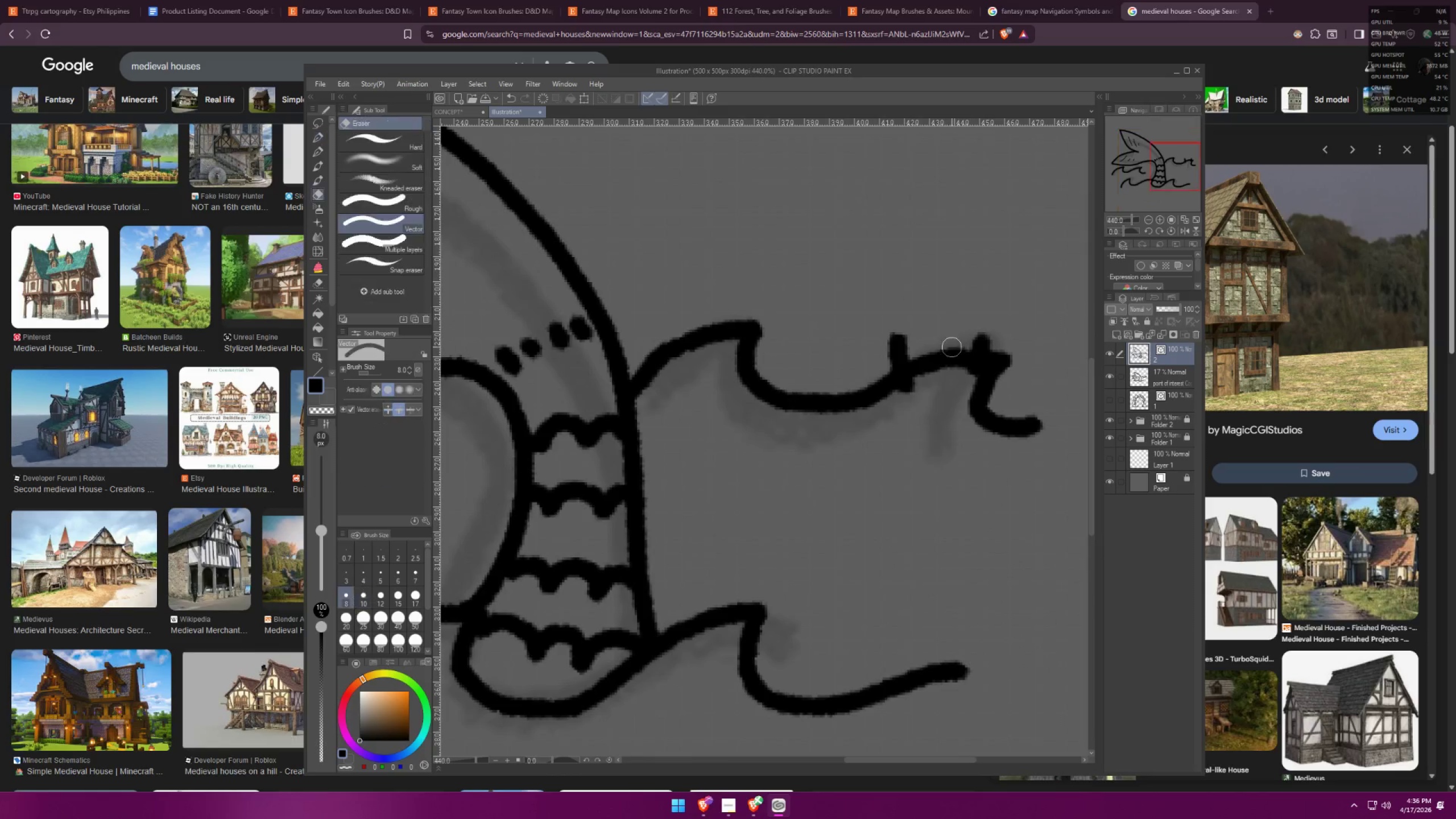 
left_click_drag(start_coordinate=[949, 349], to_coordinate=[947, 367])
 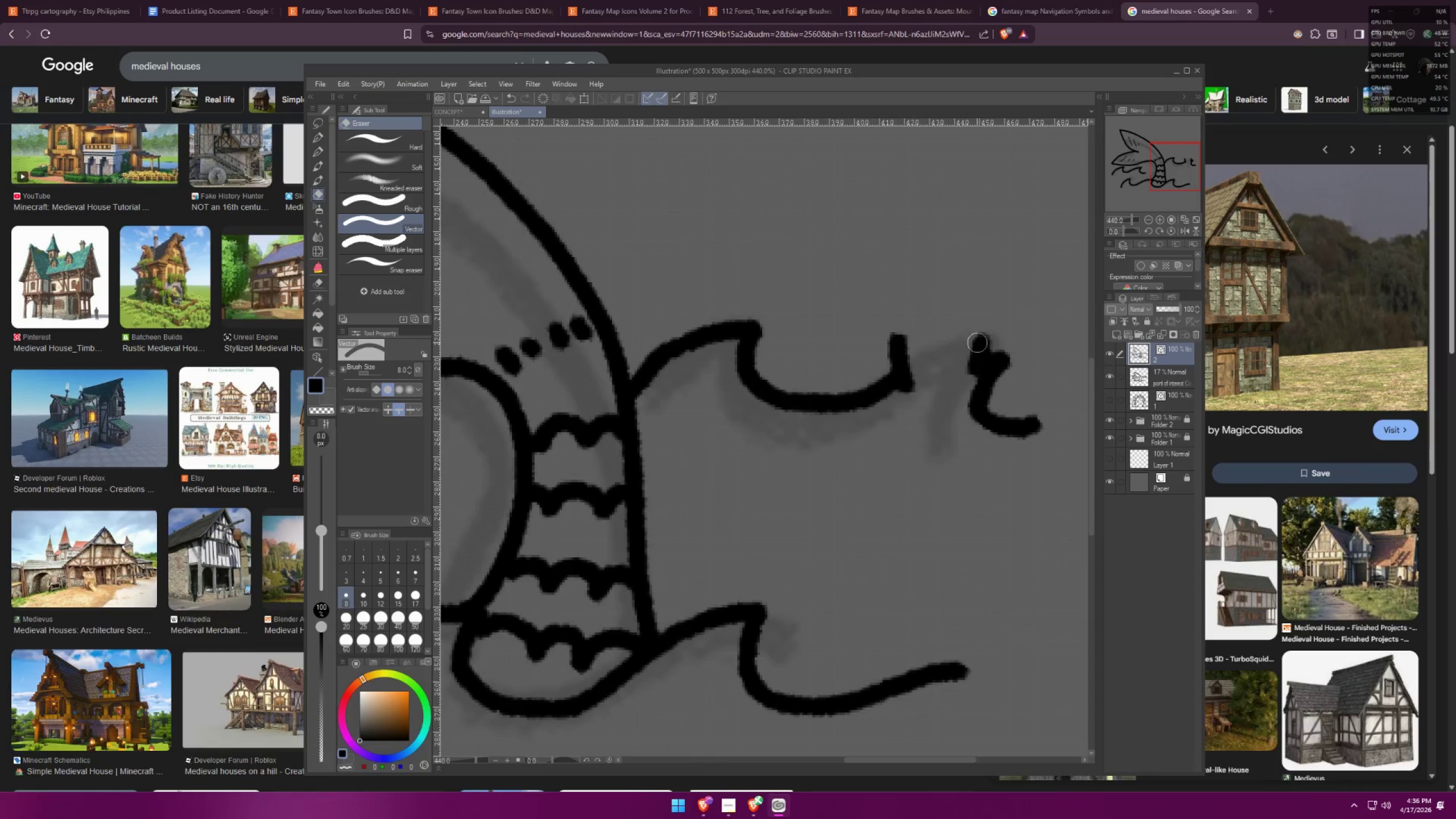 
scroll: coordinate [961, 347], scroll_direction: up, amount: 7.0
 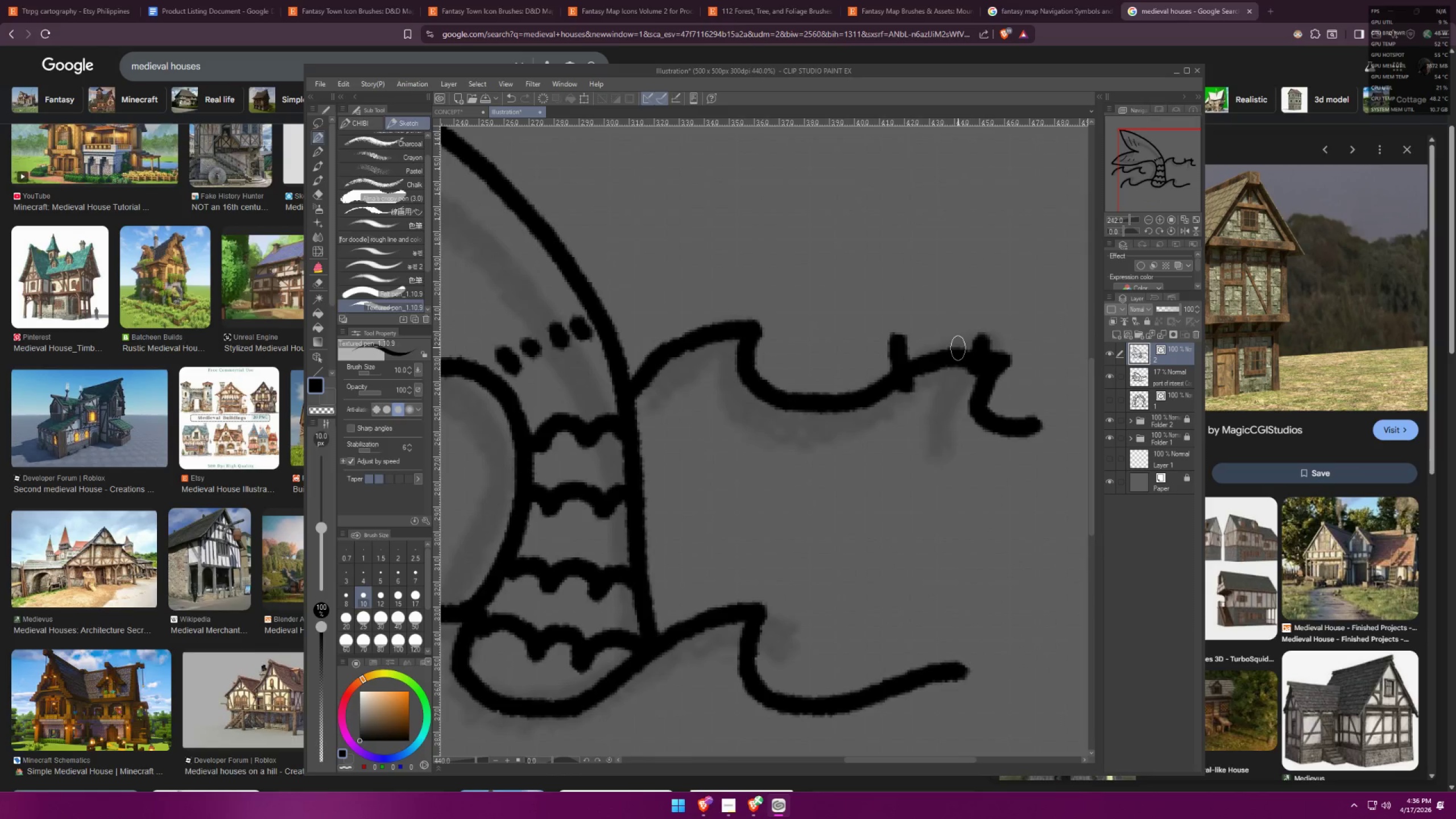 
left_click([982, 341])
 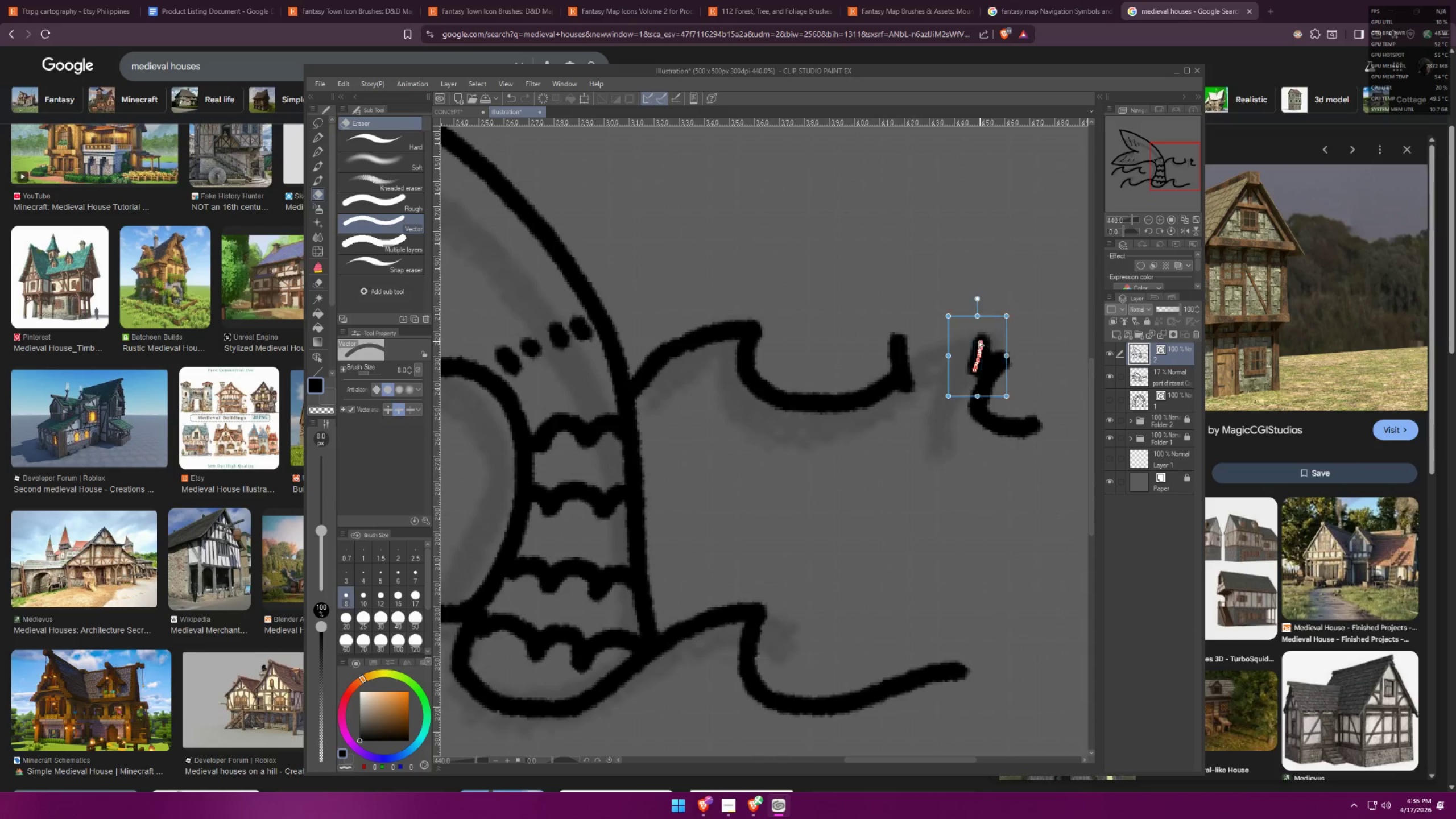 
key(Control+X)
 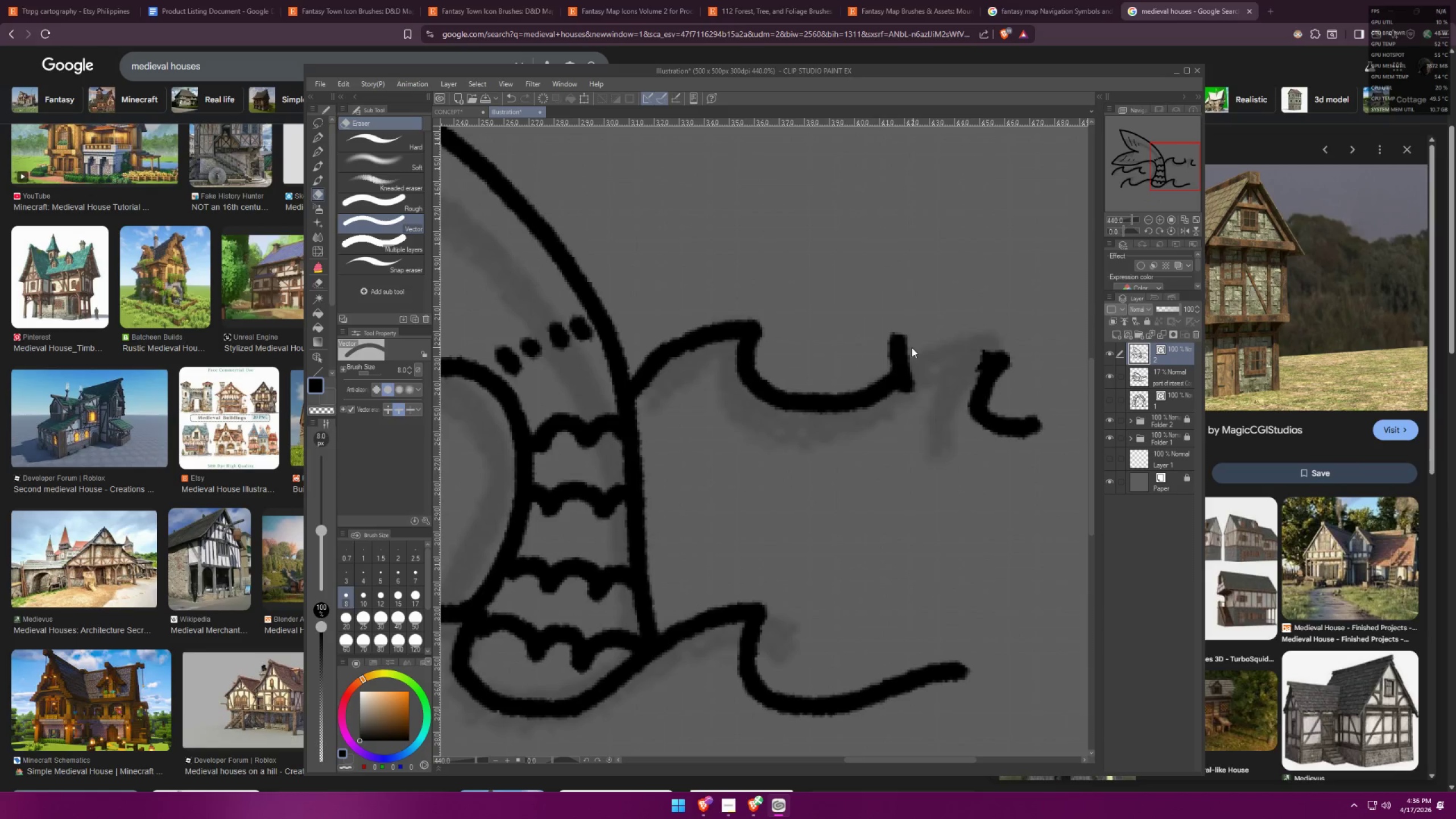 
left_click([901, 350])
 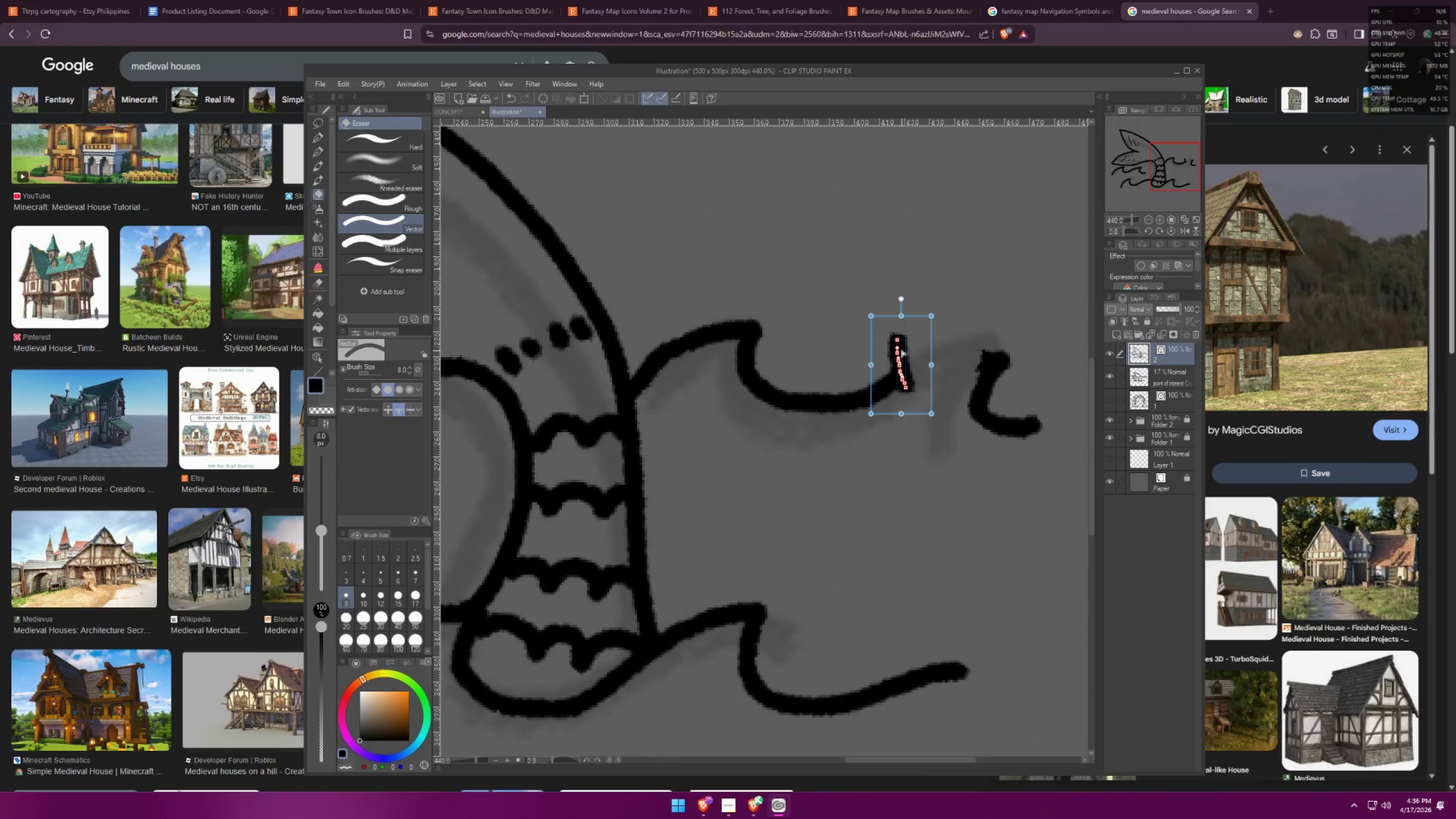 
key(Control+X)
 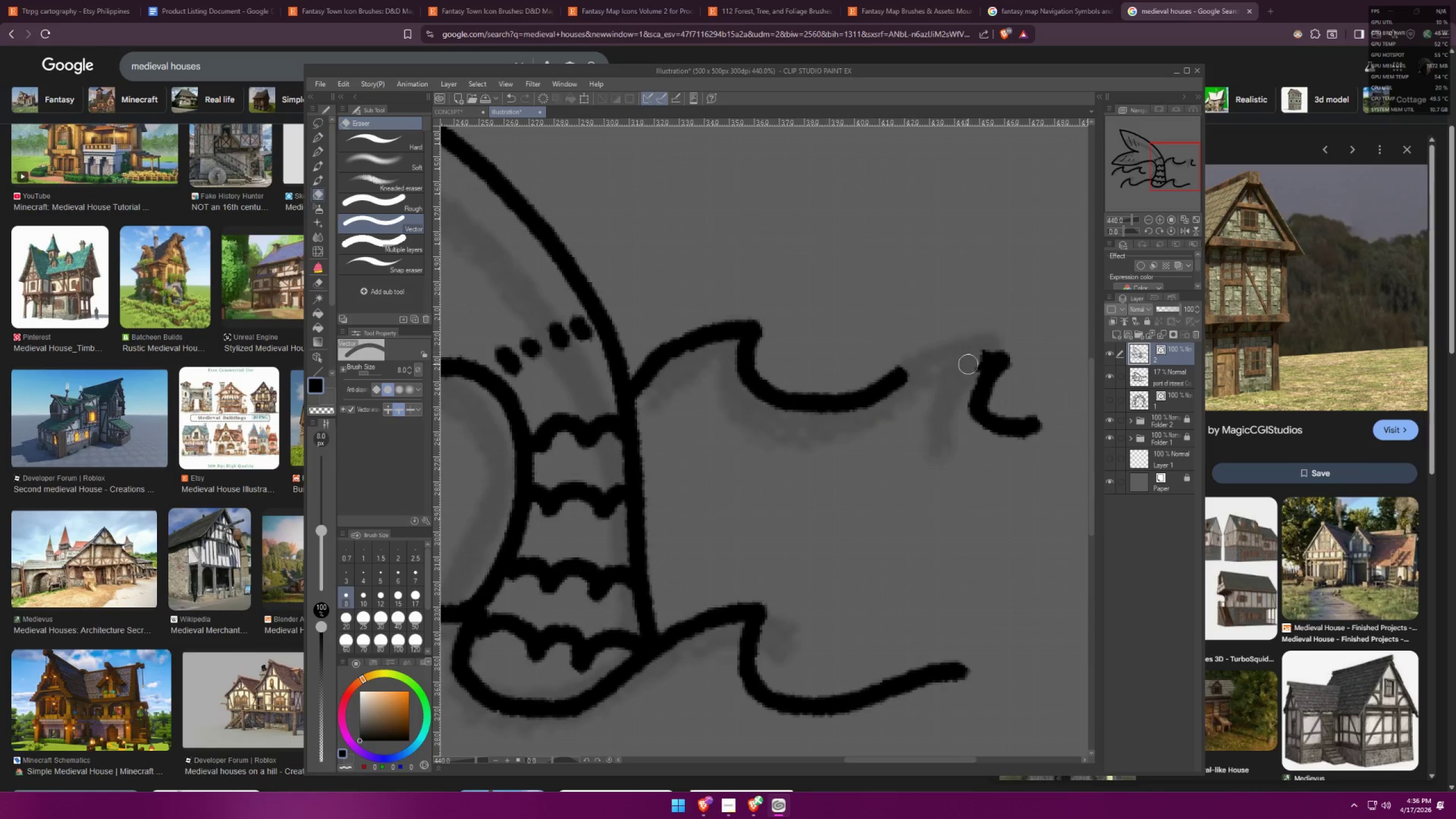 
hold_key(key=ControlLeft, duration=1.07)
left_click([994, 358])
 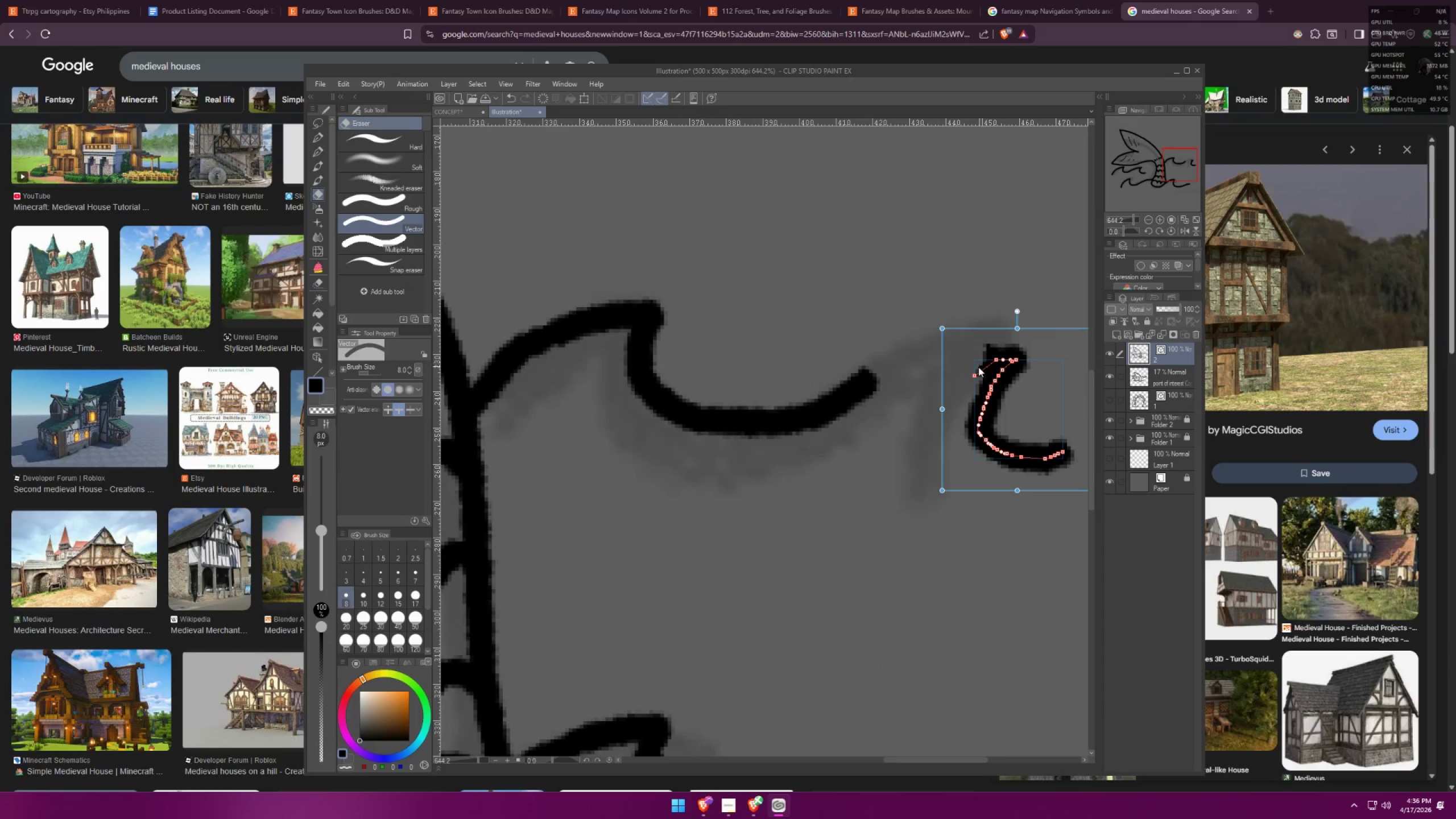 
scroll: coordinate [974, 362], scroll_direction: up, amount: 4.0
 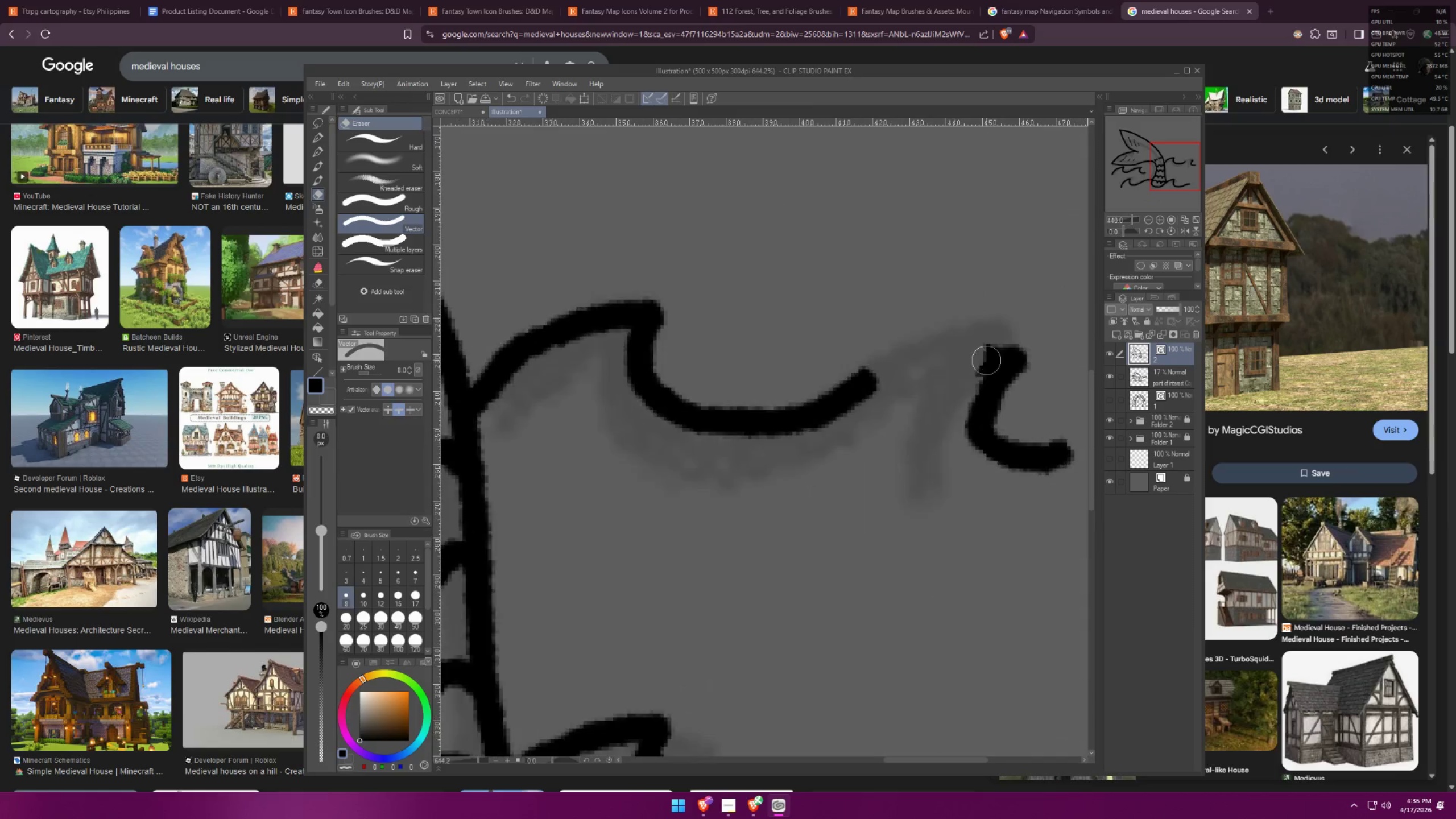 
left_click_drag(start_coordinate=[974, 370], to_coordinate=[977, 351])
 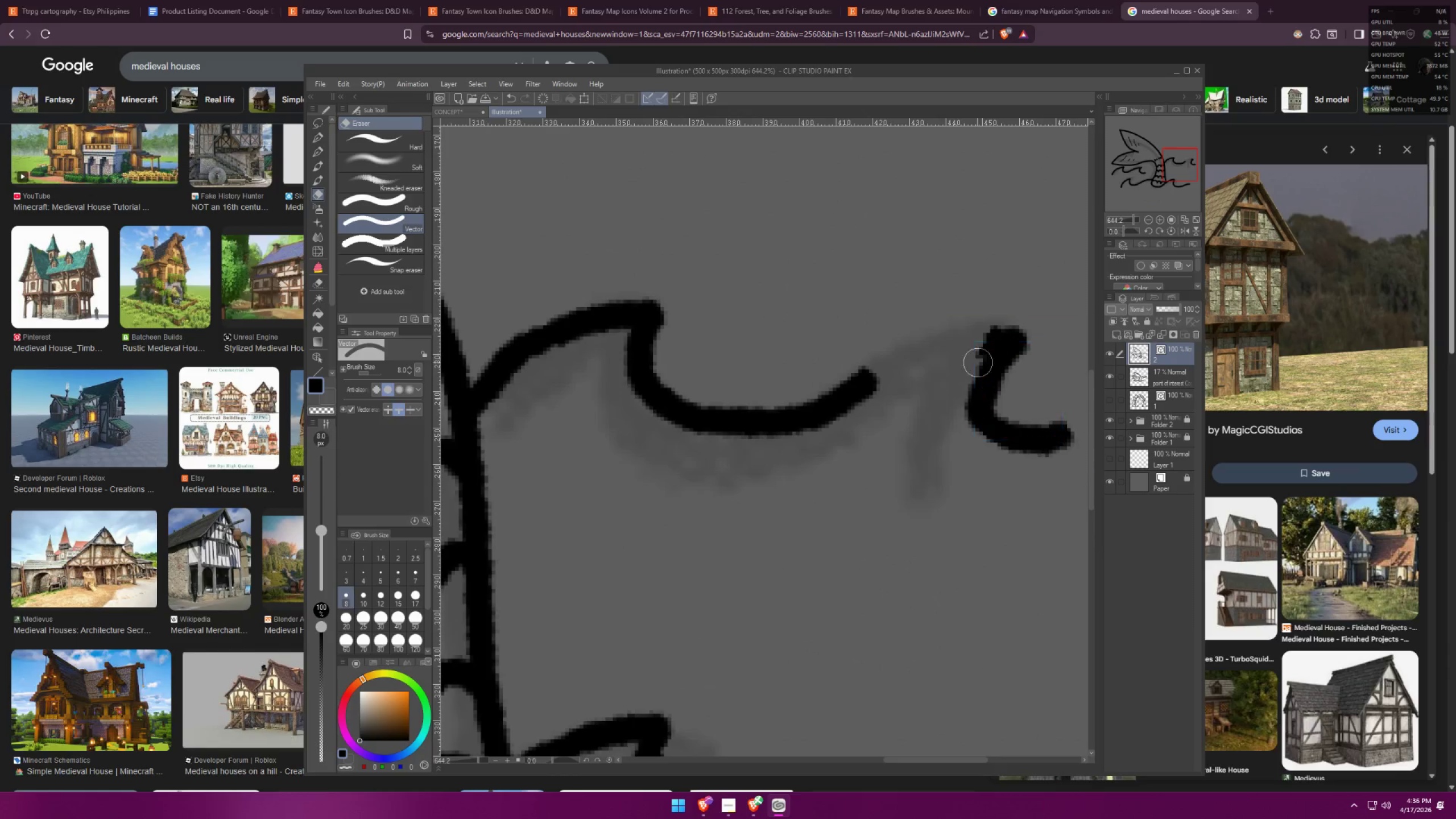 
key(Control+ControlLeft)
 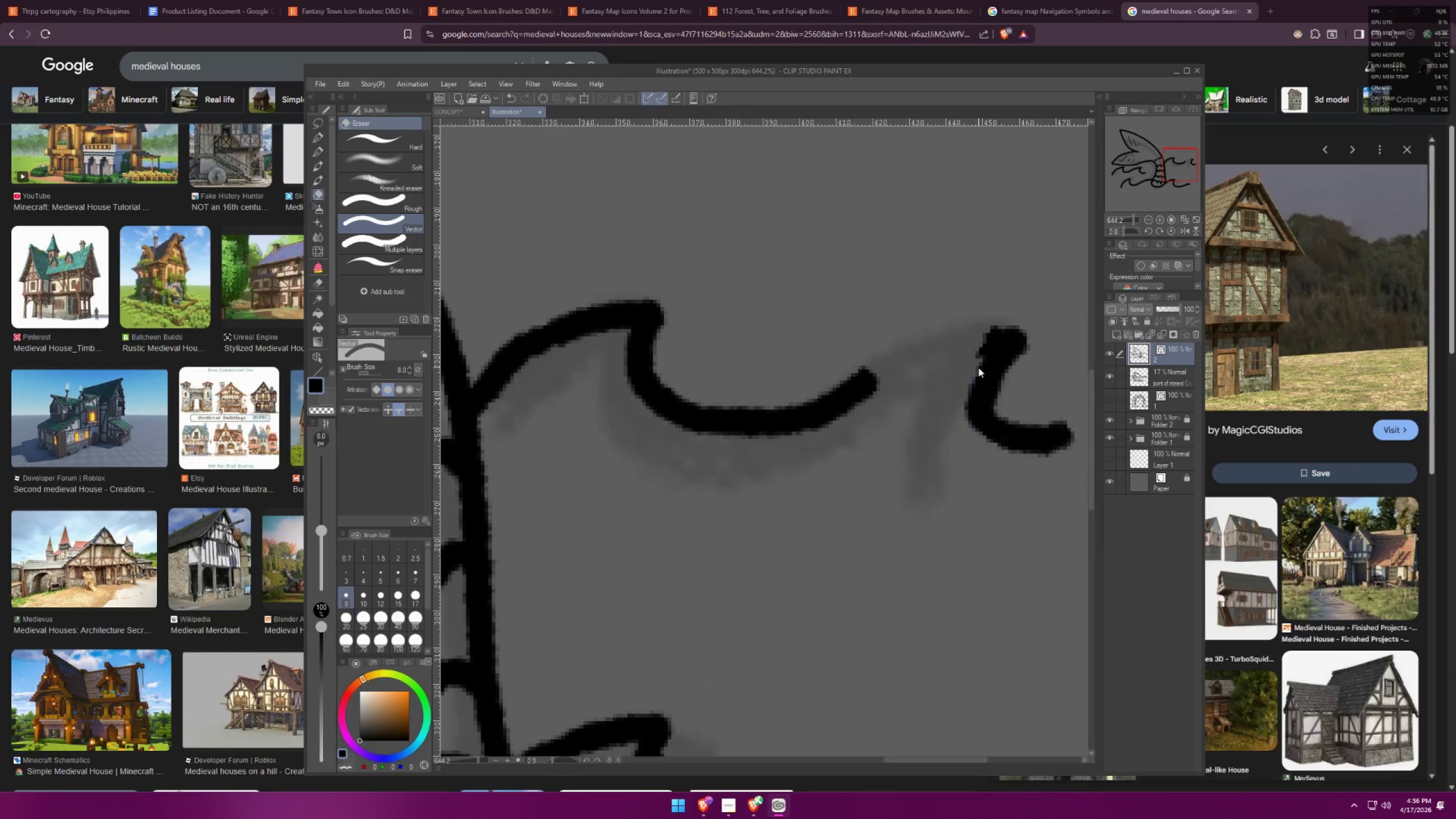 
key(Control+Z)
 